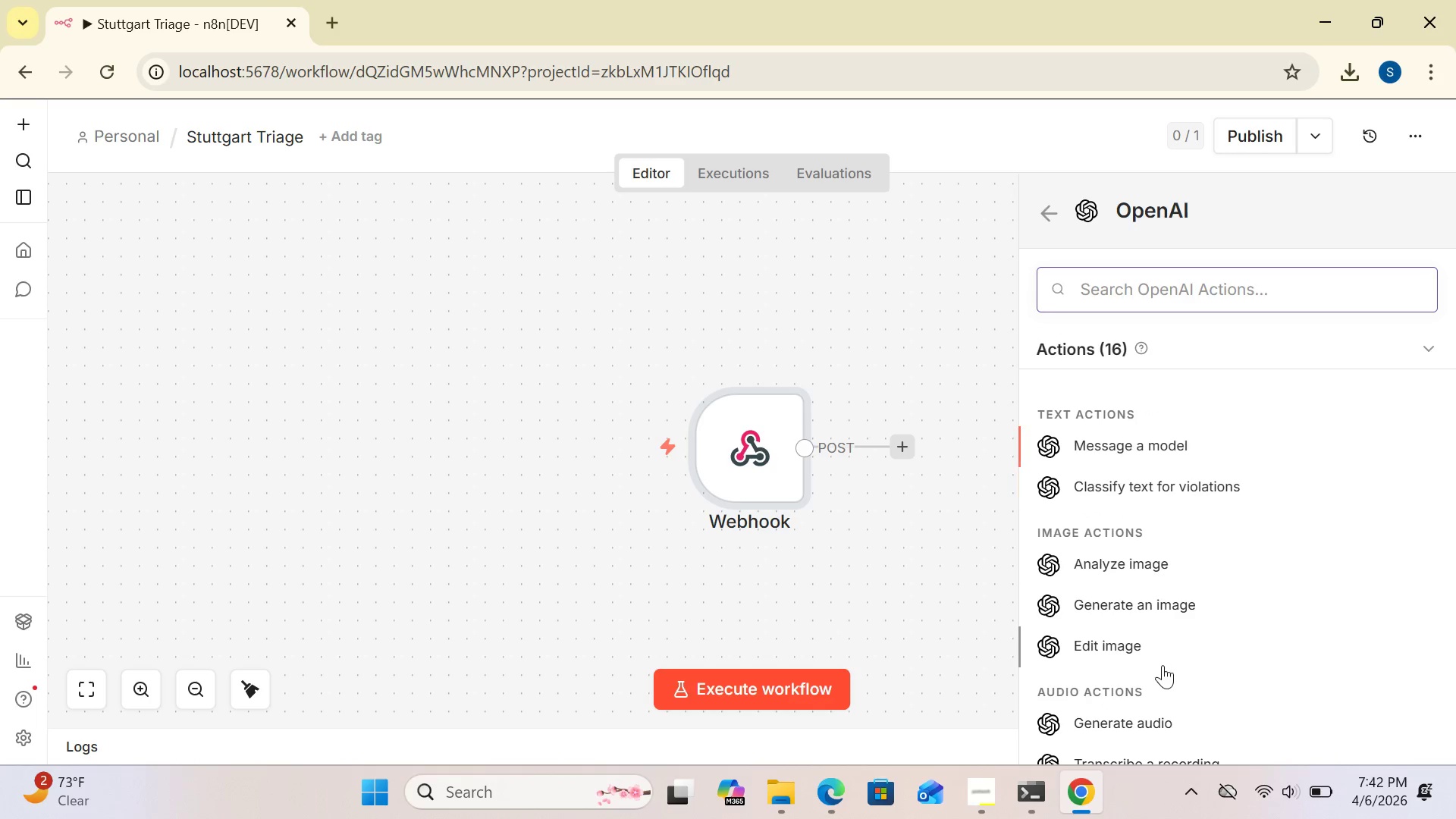 
key(ArrowUp)
 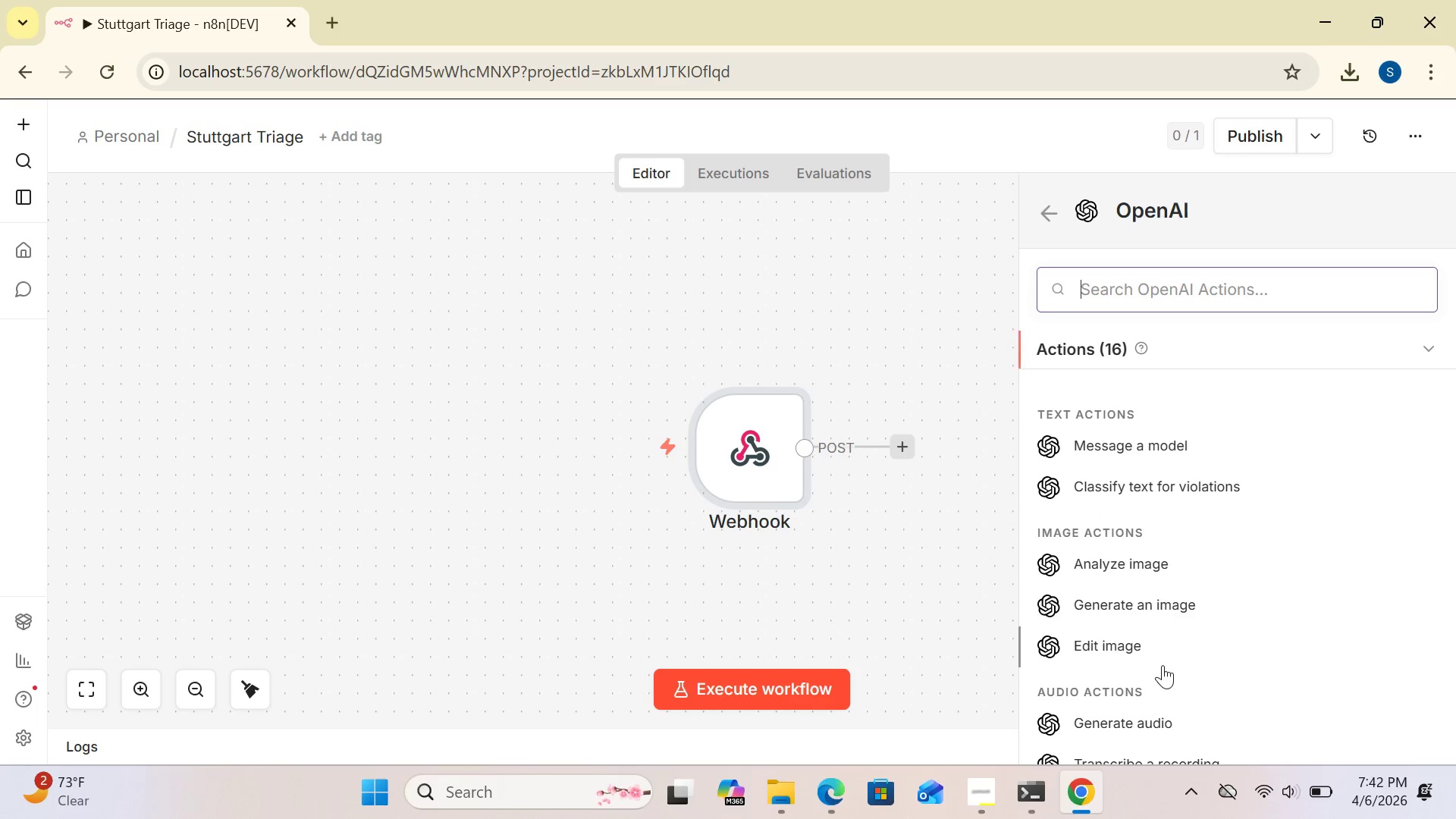 
key(ArrowUp)
 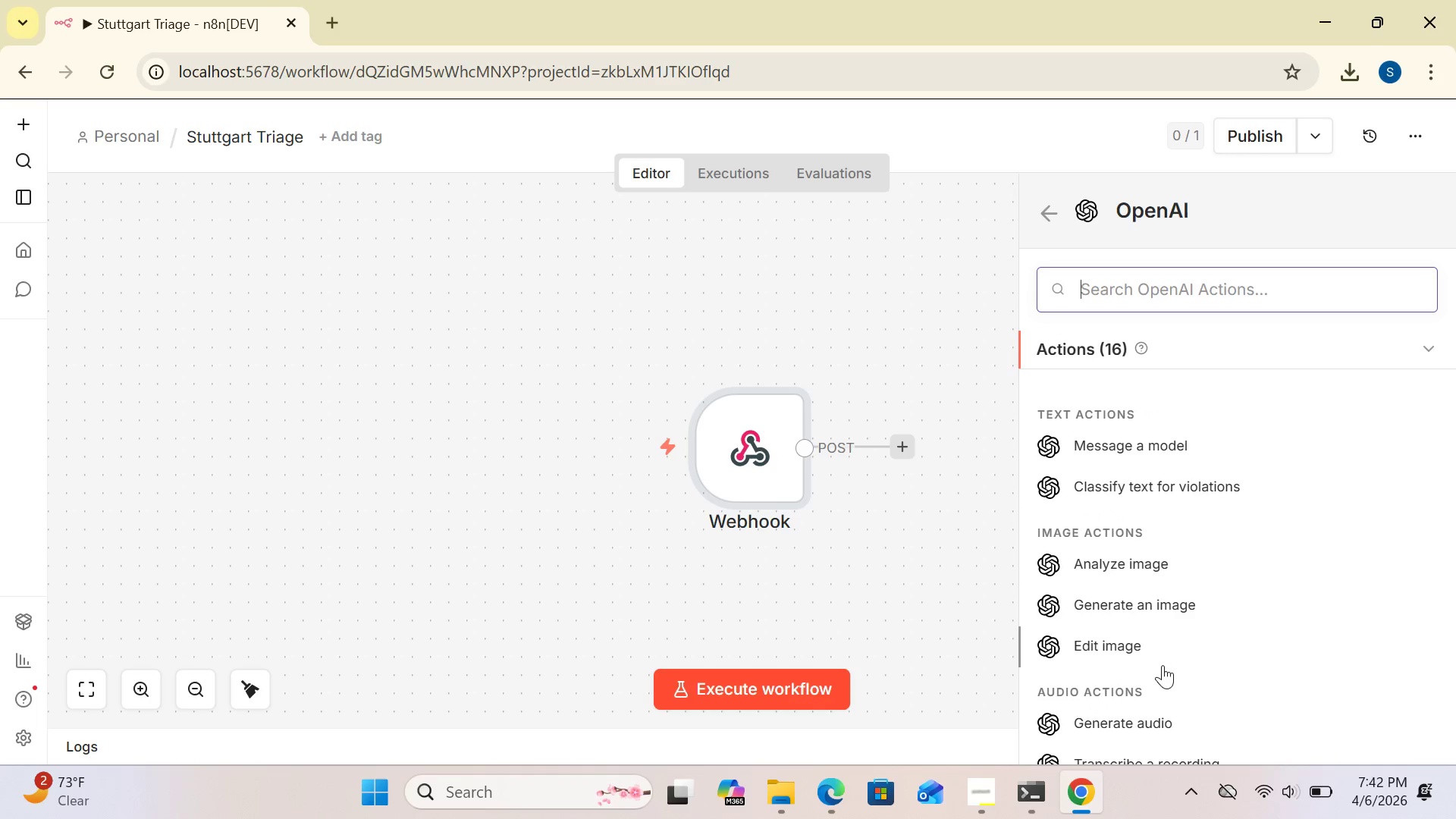 
type(ch)
 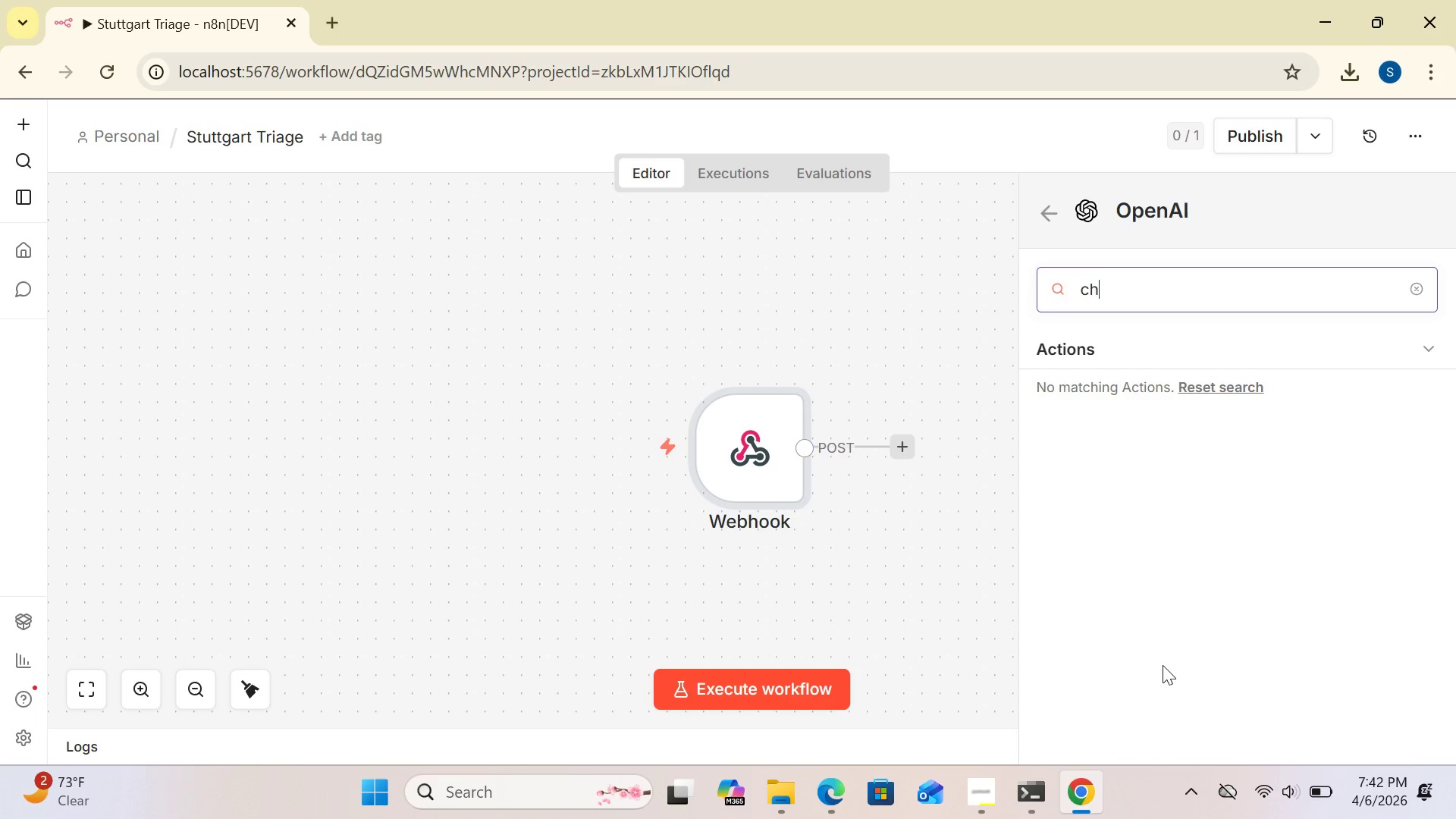 
key(Backspace)
 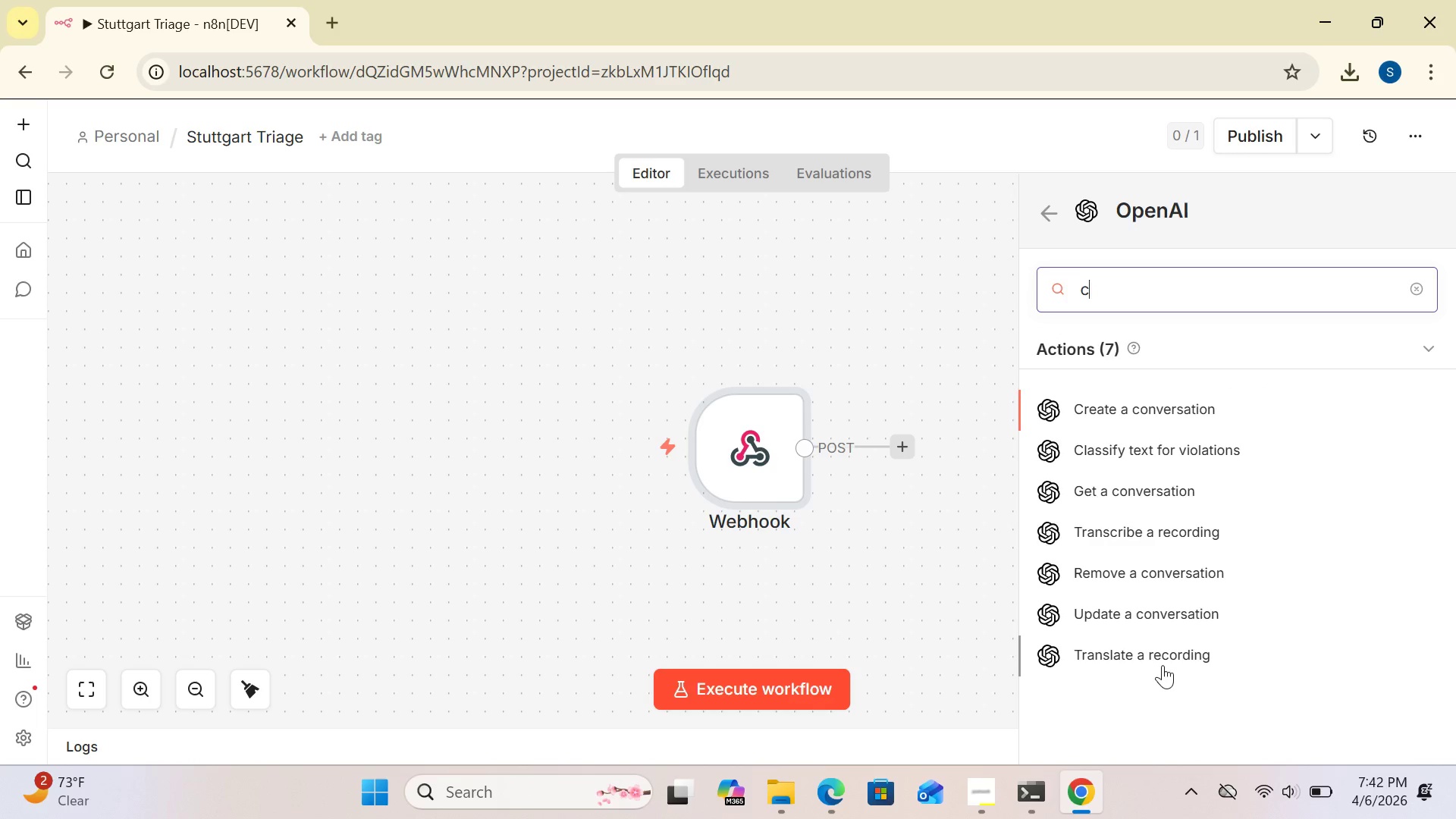 
key(Backspace)
 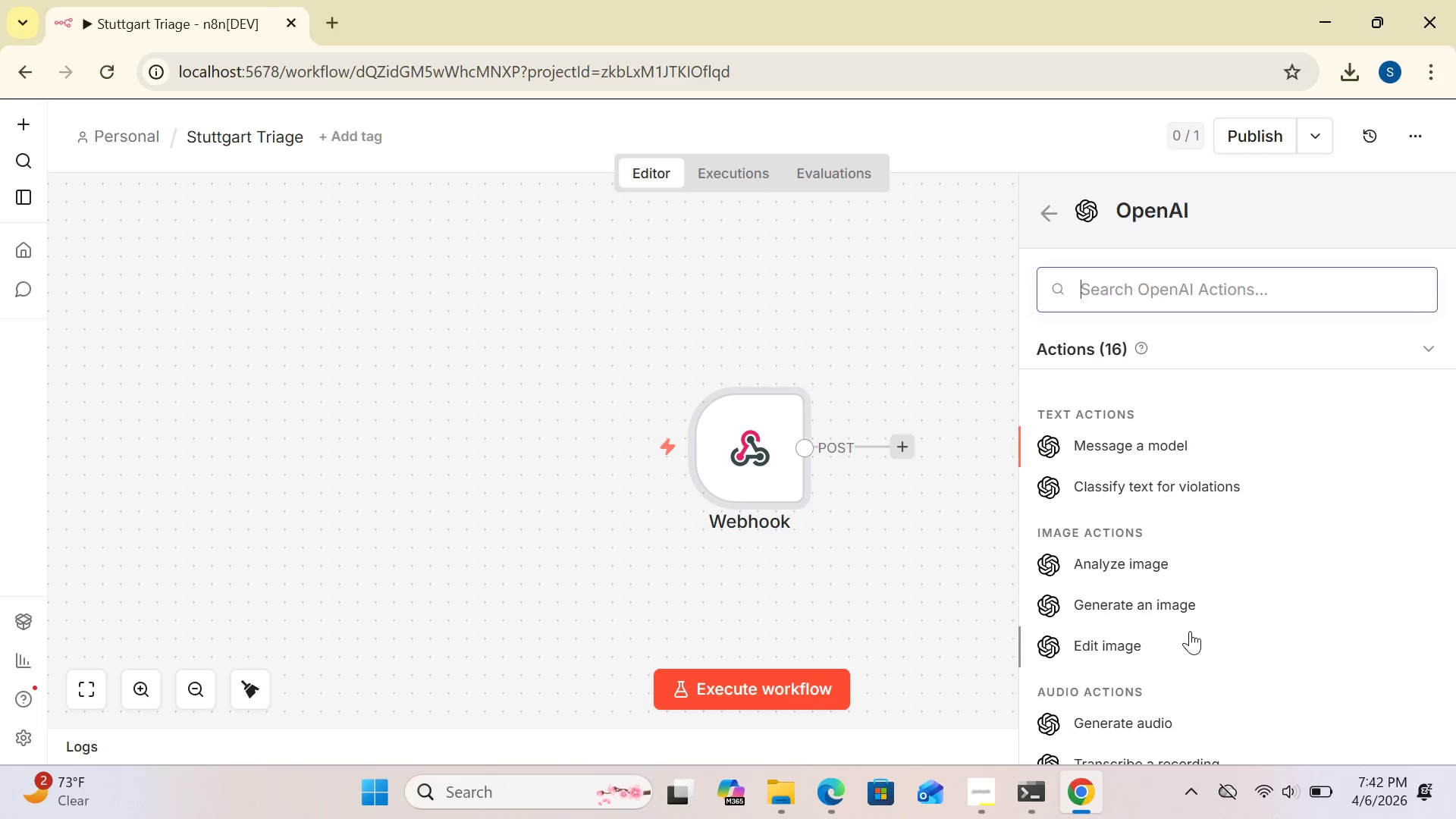 
wait(5.14)
 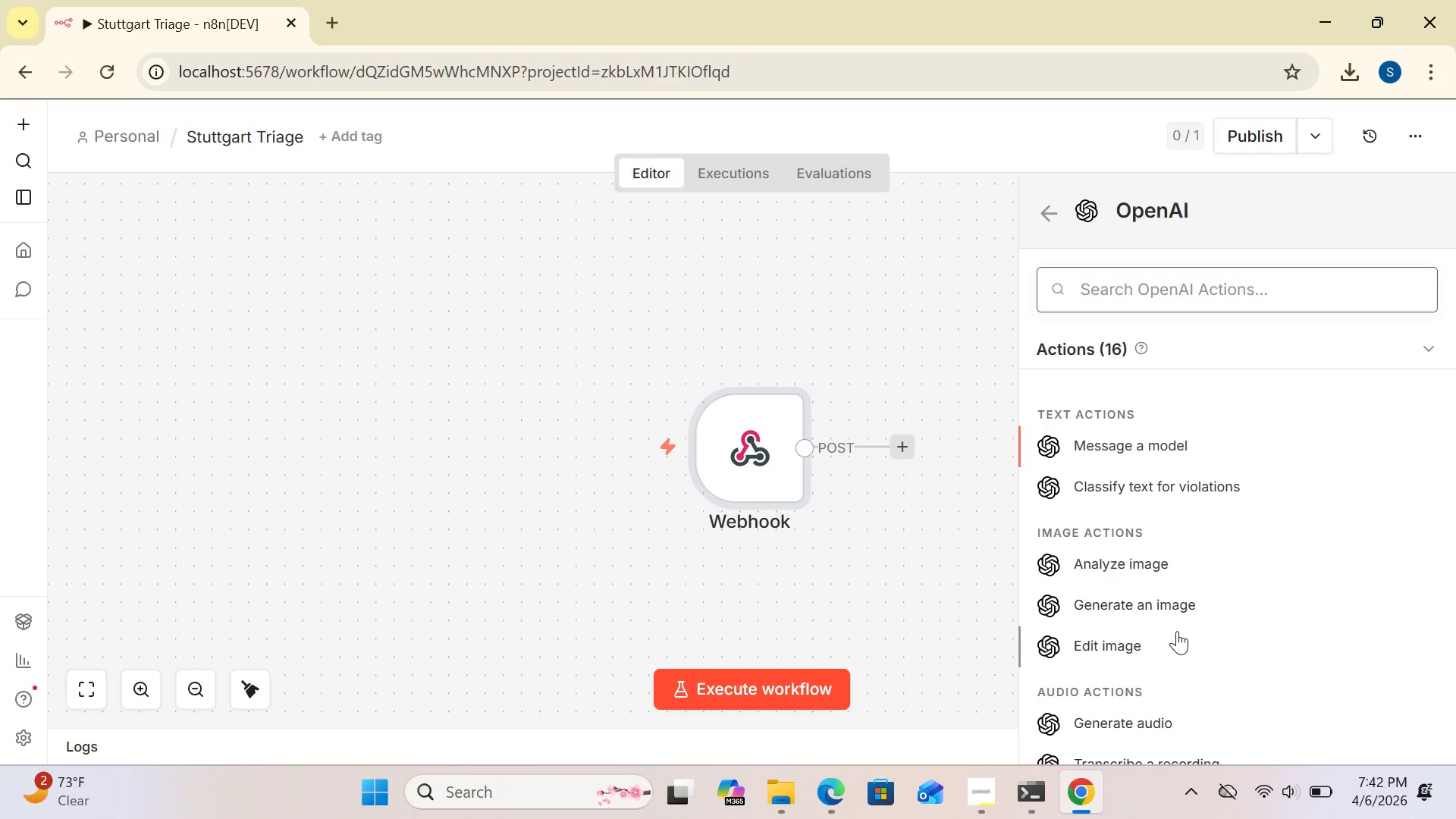 
key(ArrowDown)
 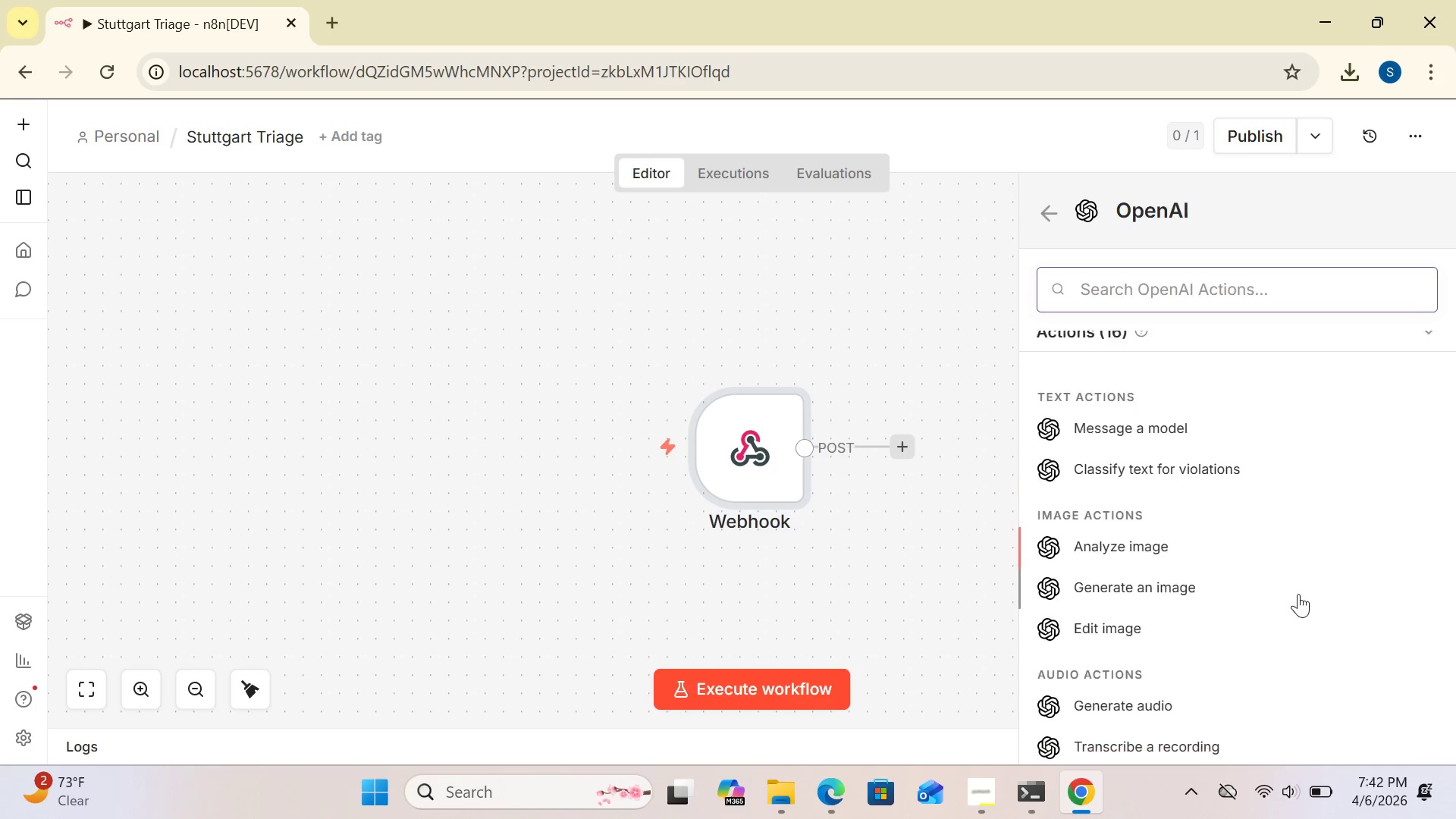 
key(ArrowDown)
 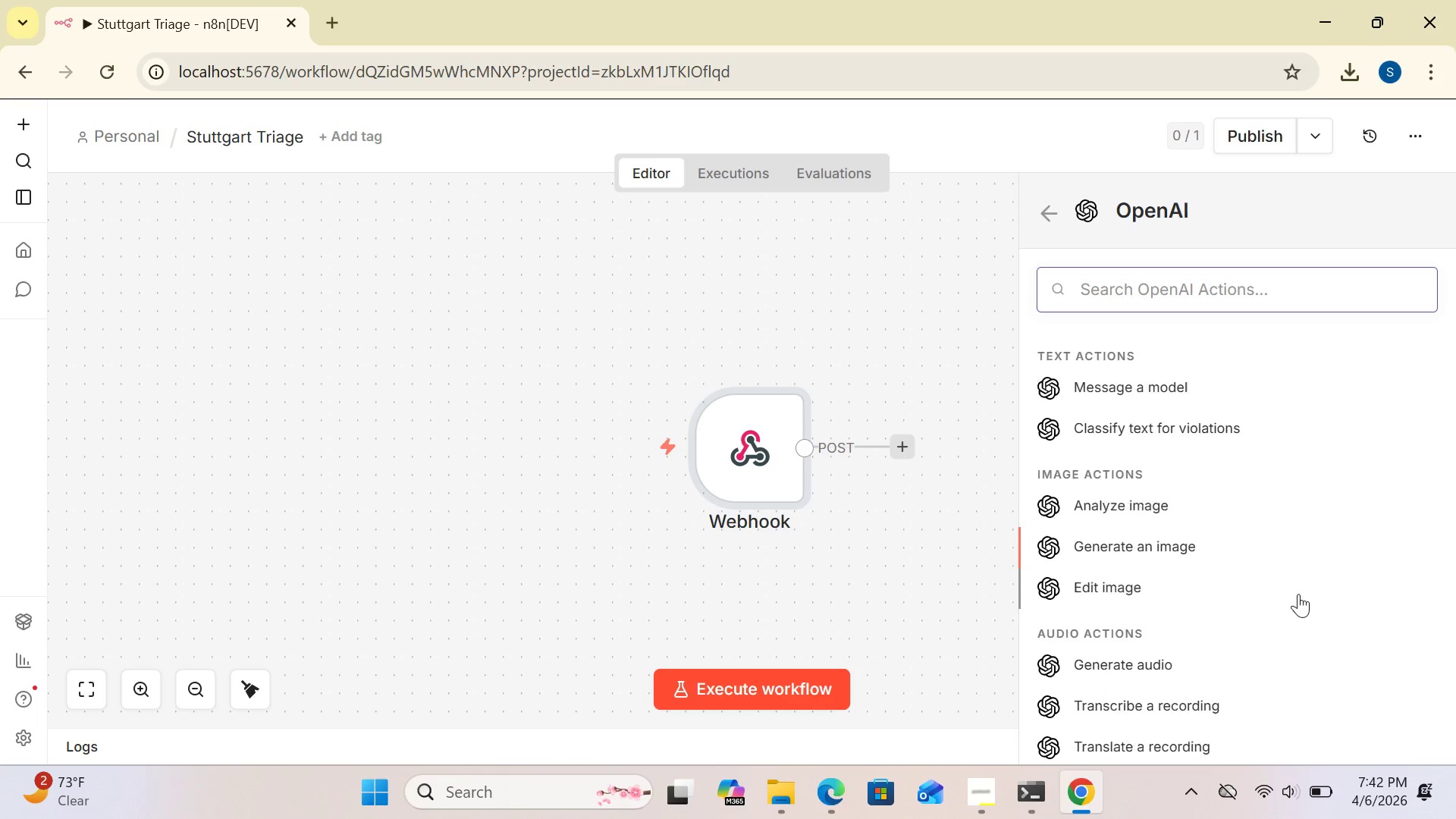 
key(ArrowDown)
 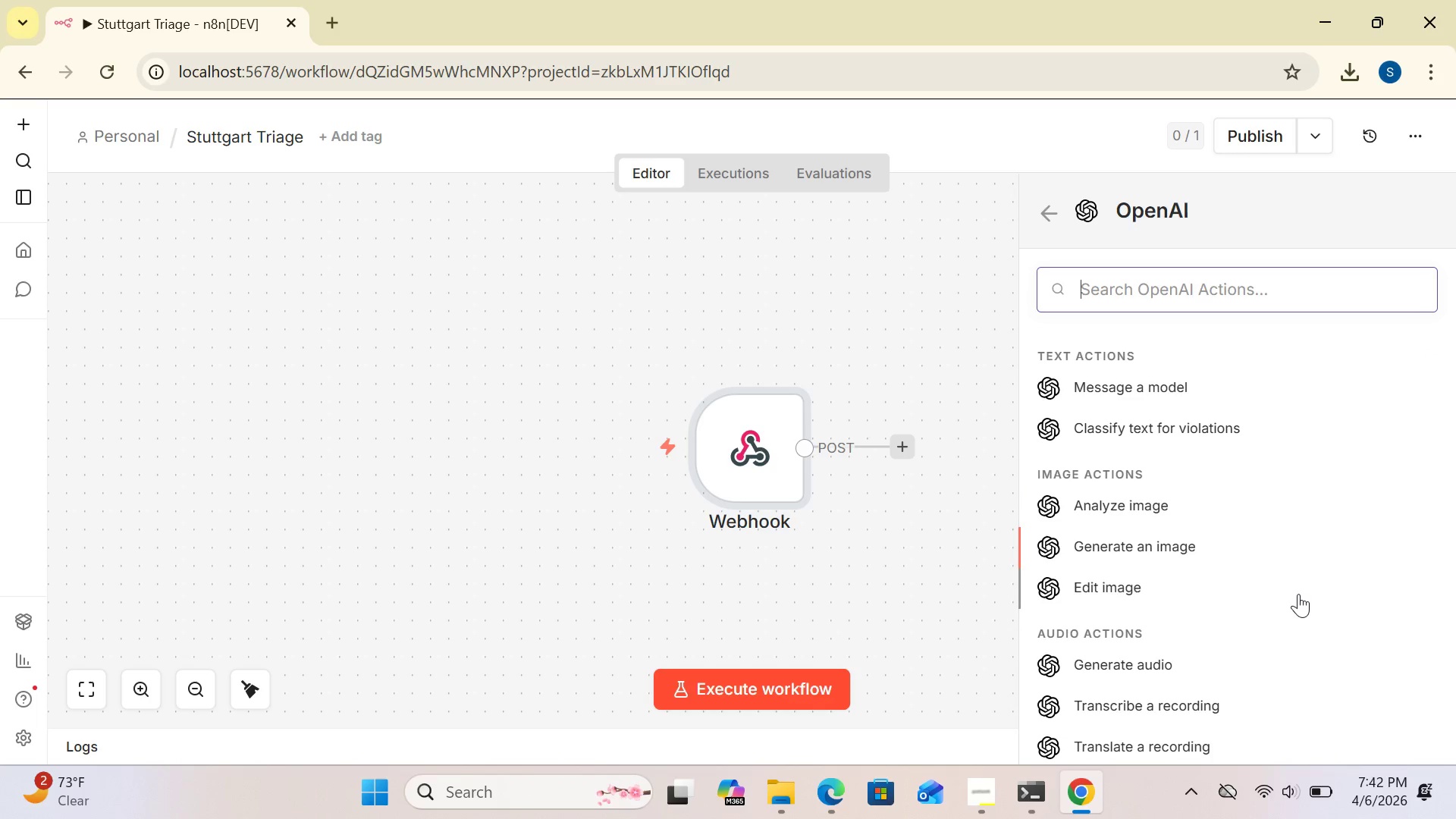 
key(ArrowDown)
 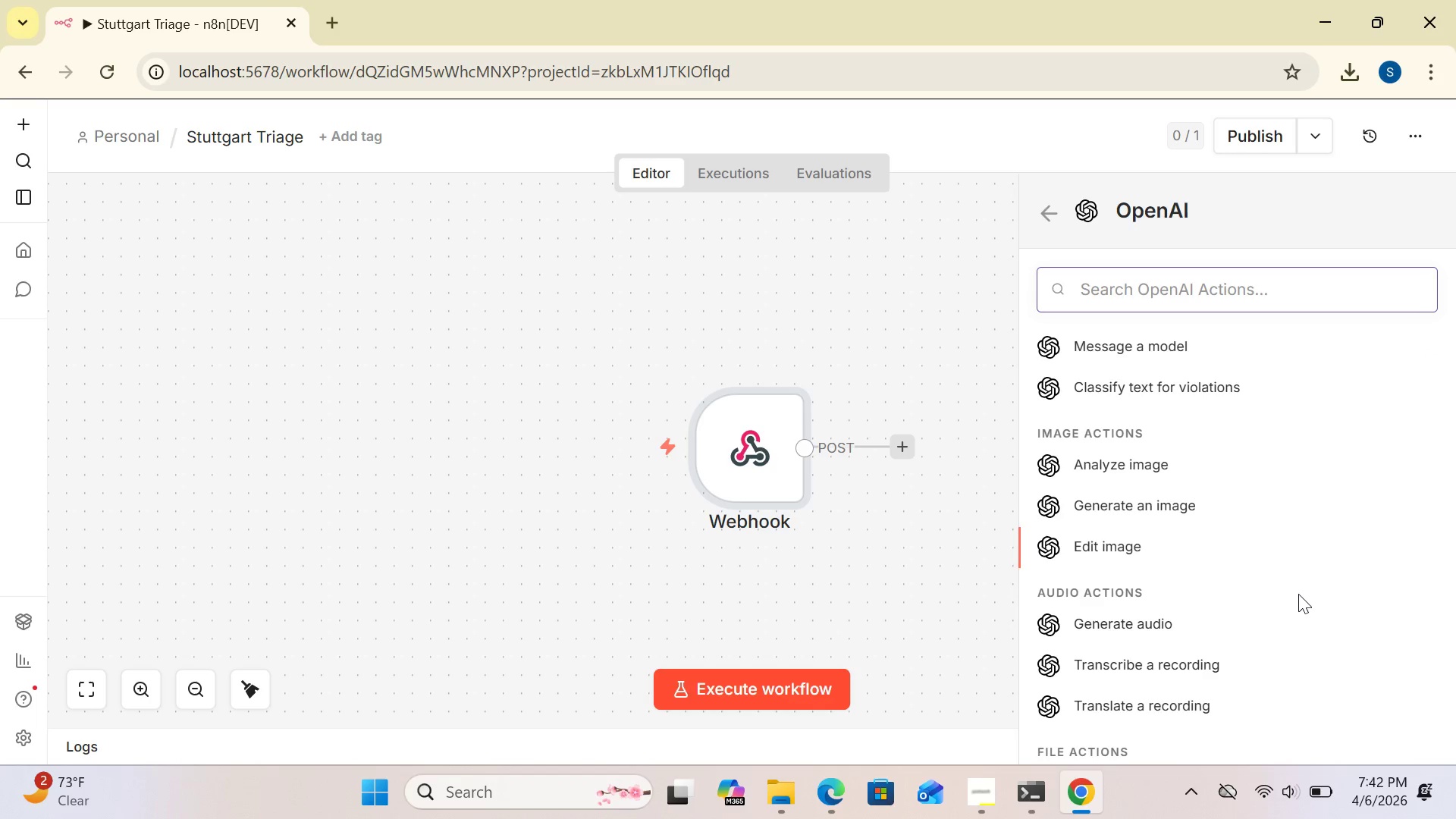 
key(ArrowDown)
 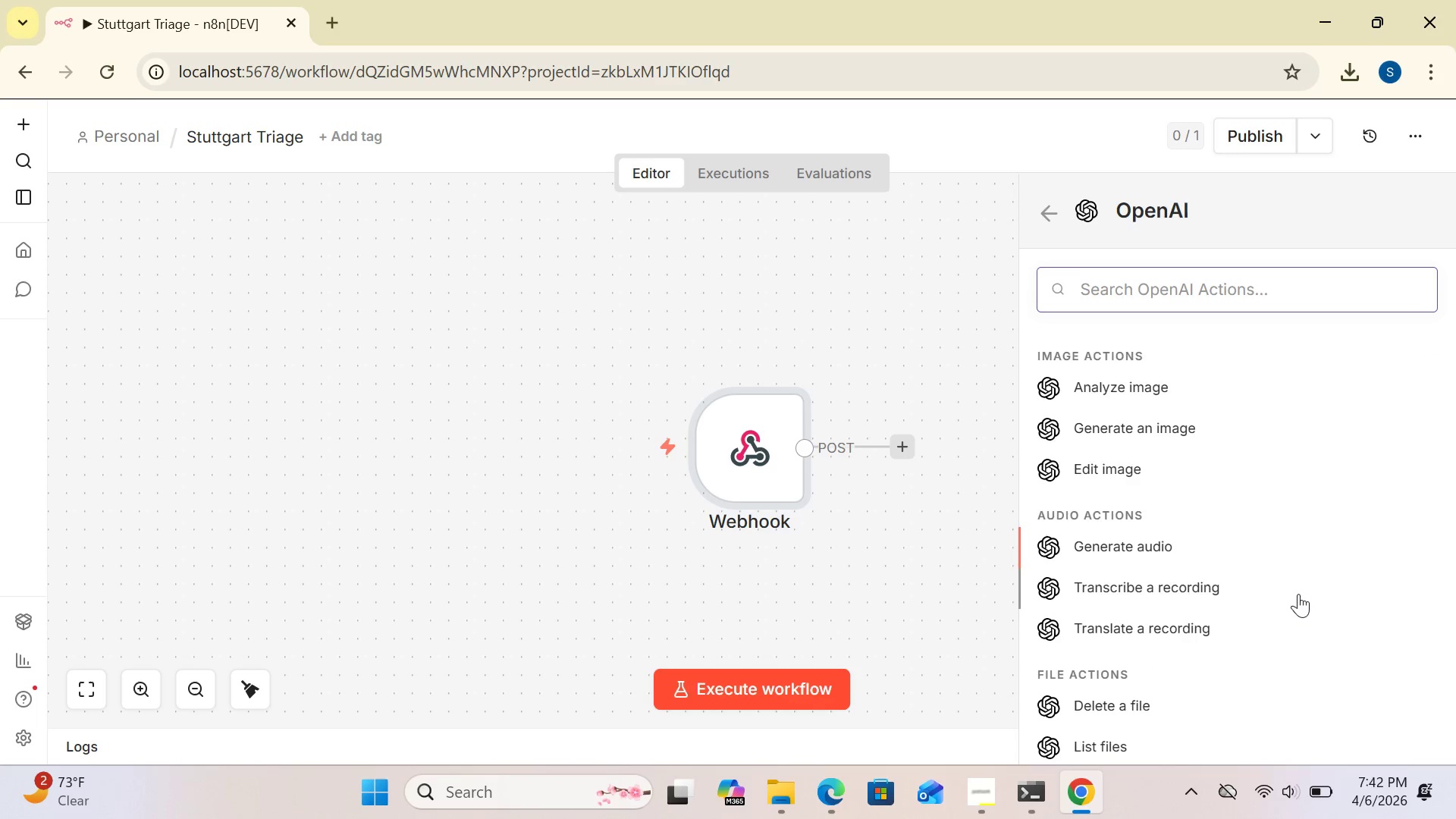 
key(ArrowUp)
 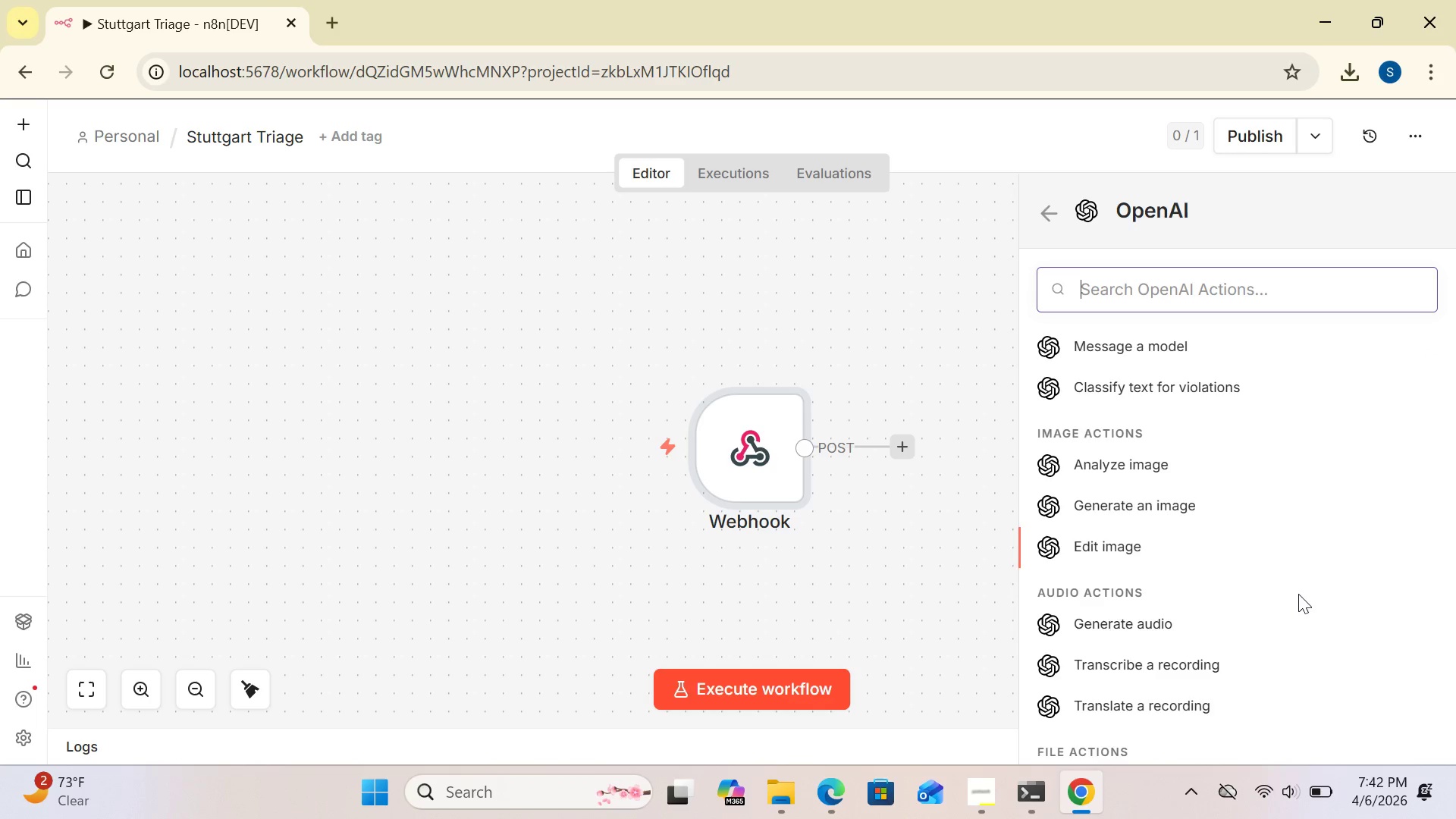 
key(ArrowUp)
 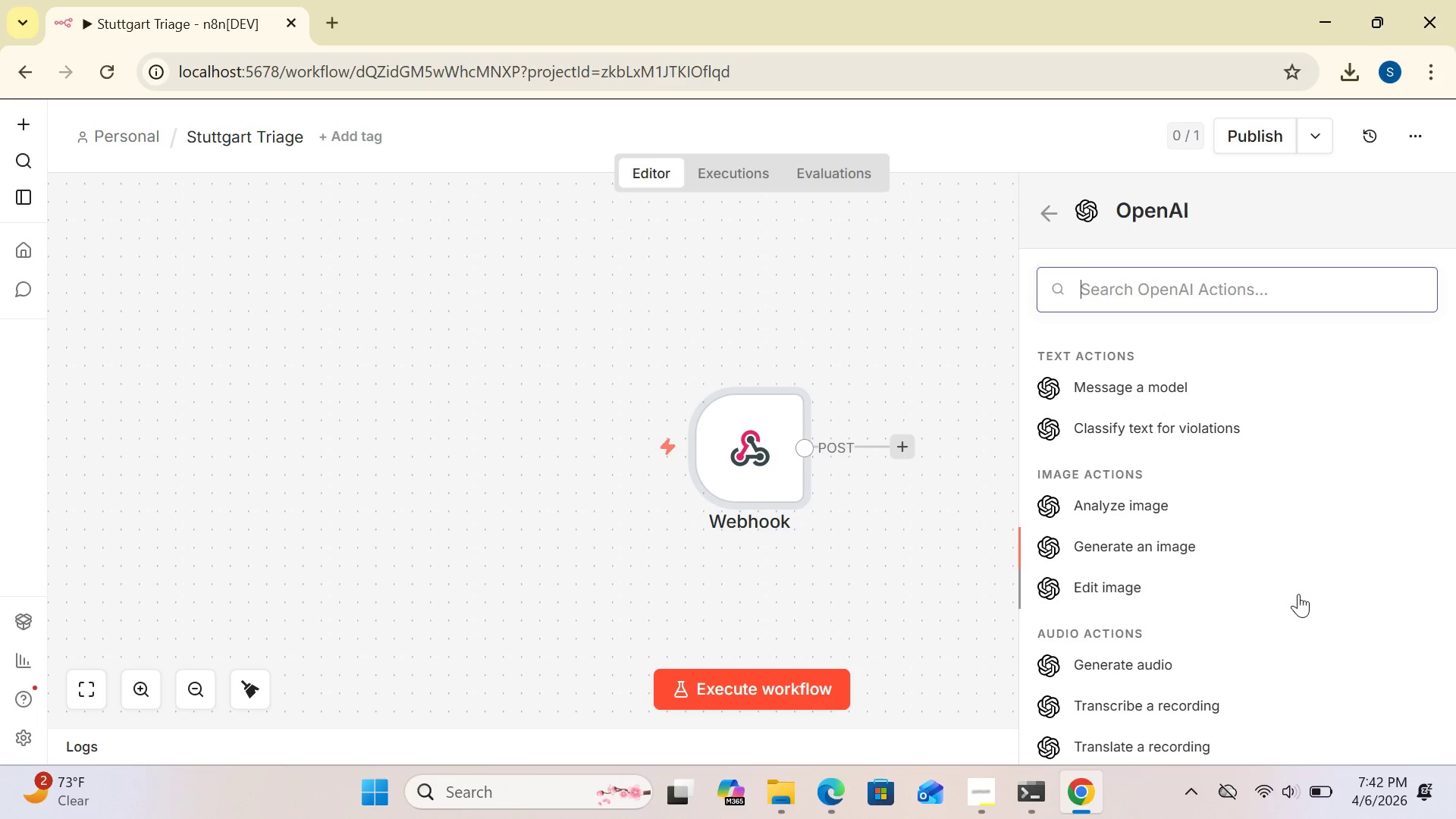 
key(ArrowDown)
 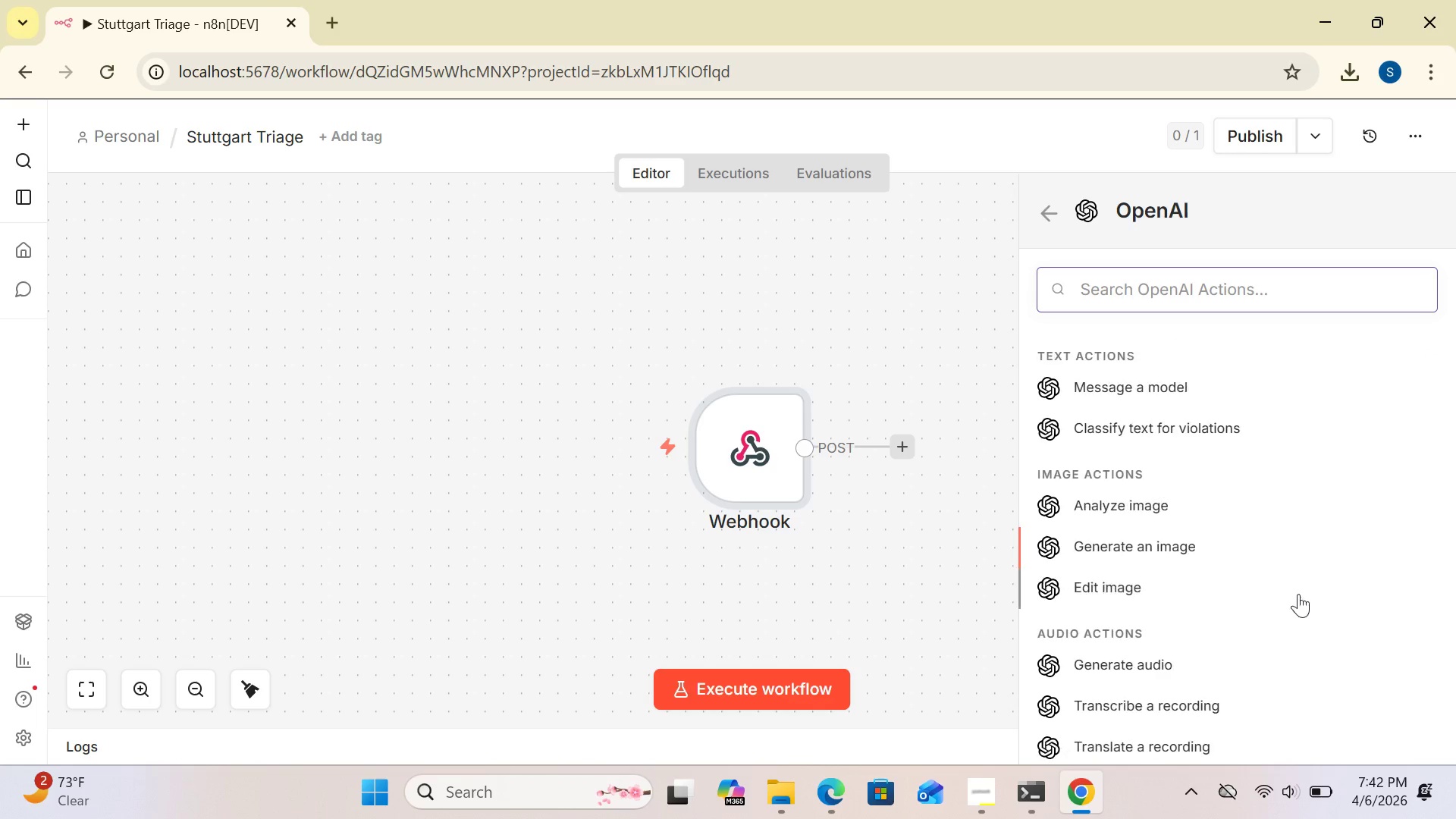 
key(ArrowUp)
 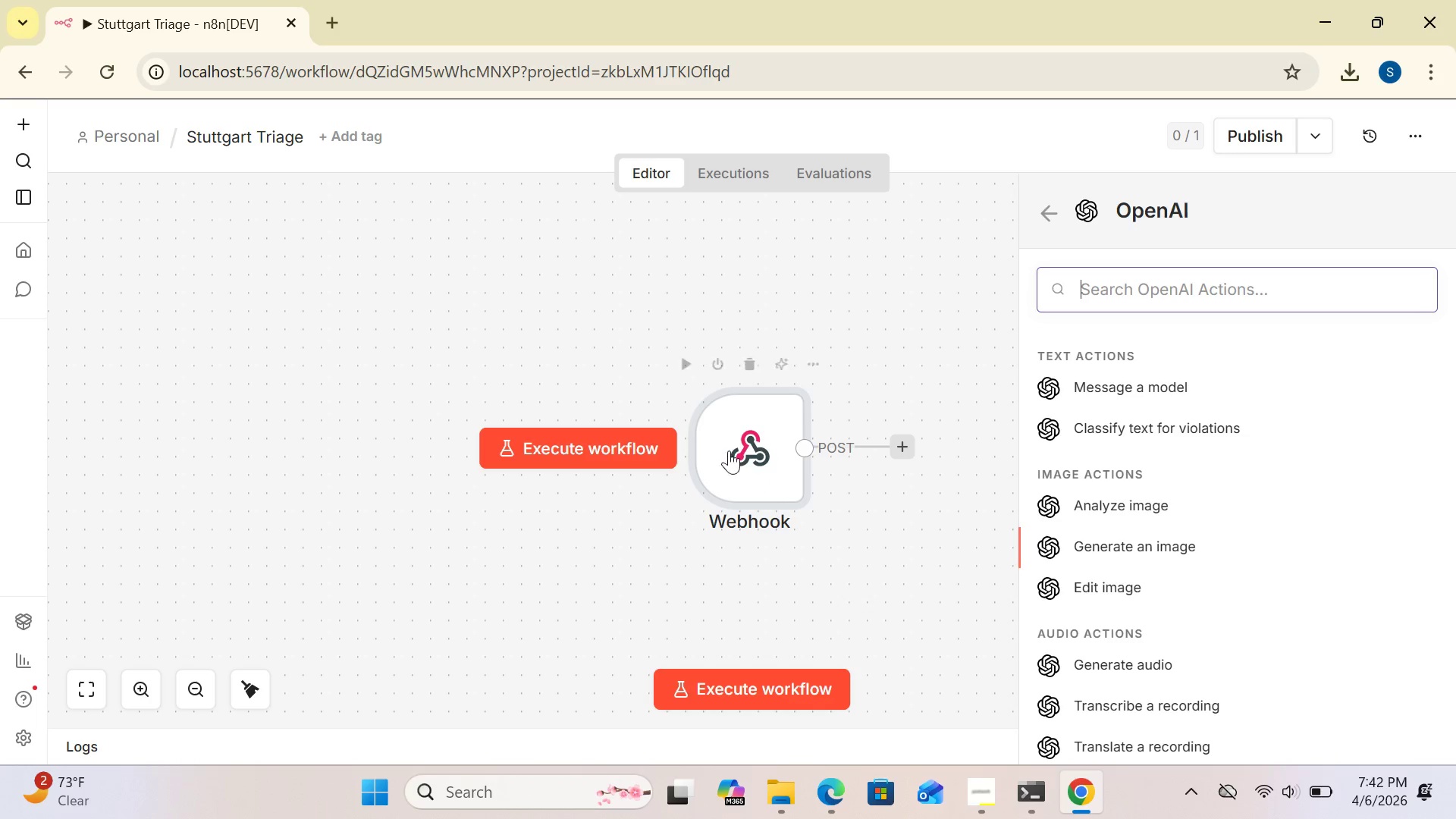 
wait(23.16)
 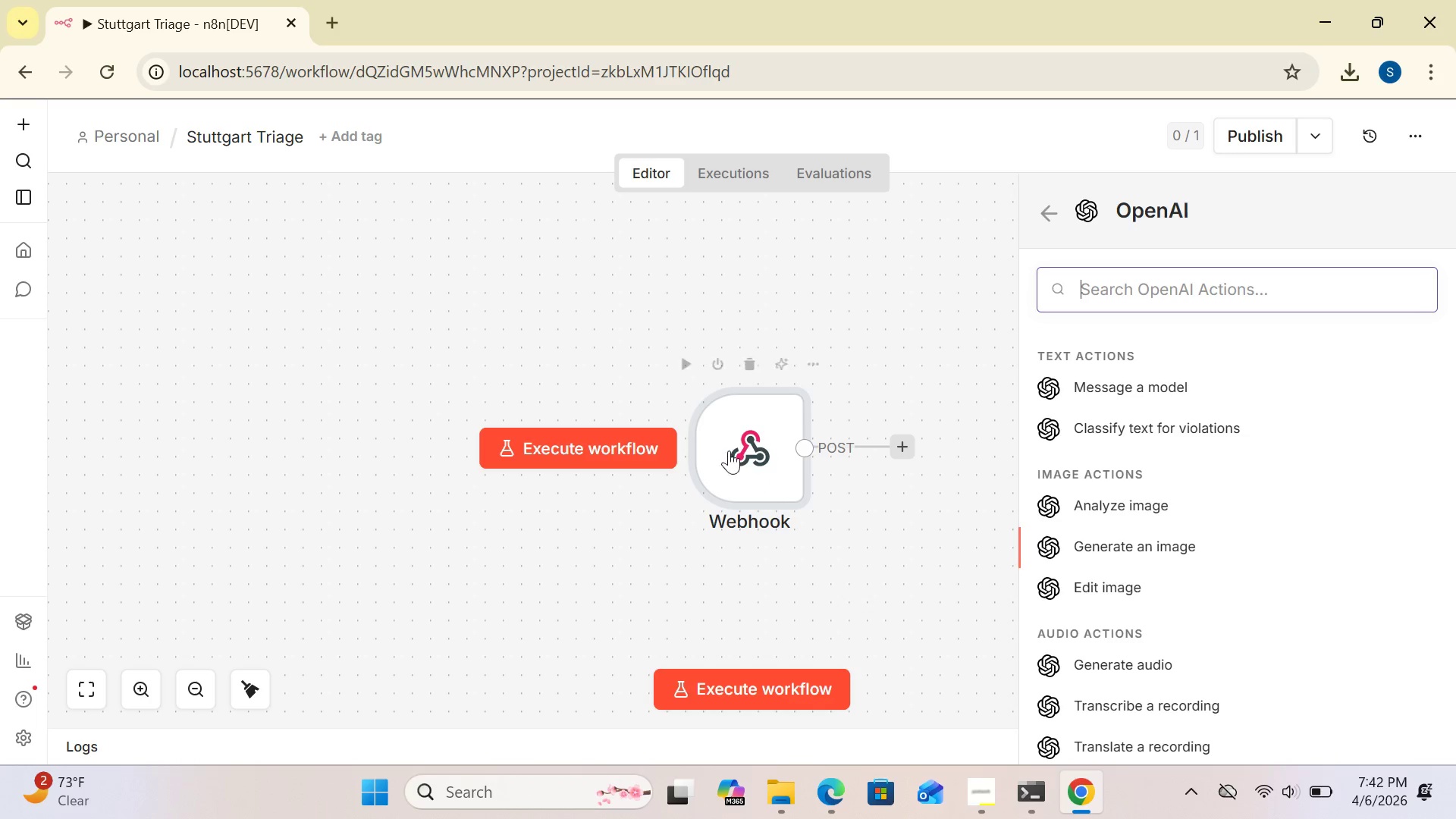 
left_click([1300, 290])
 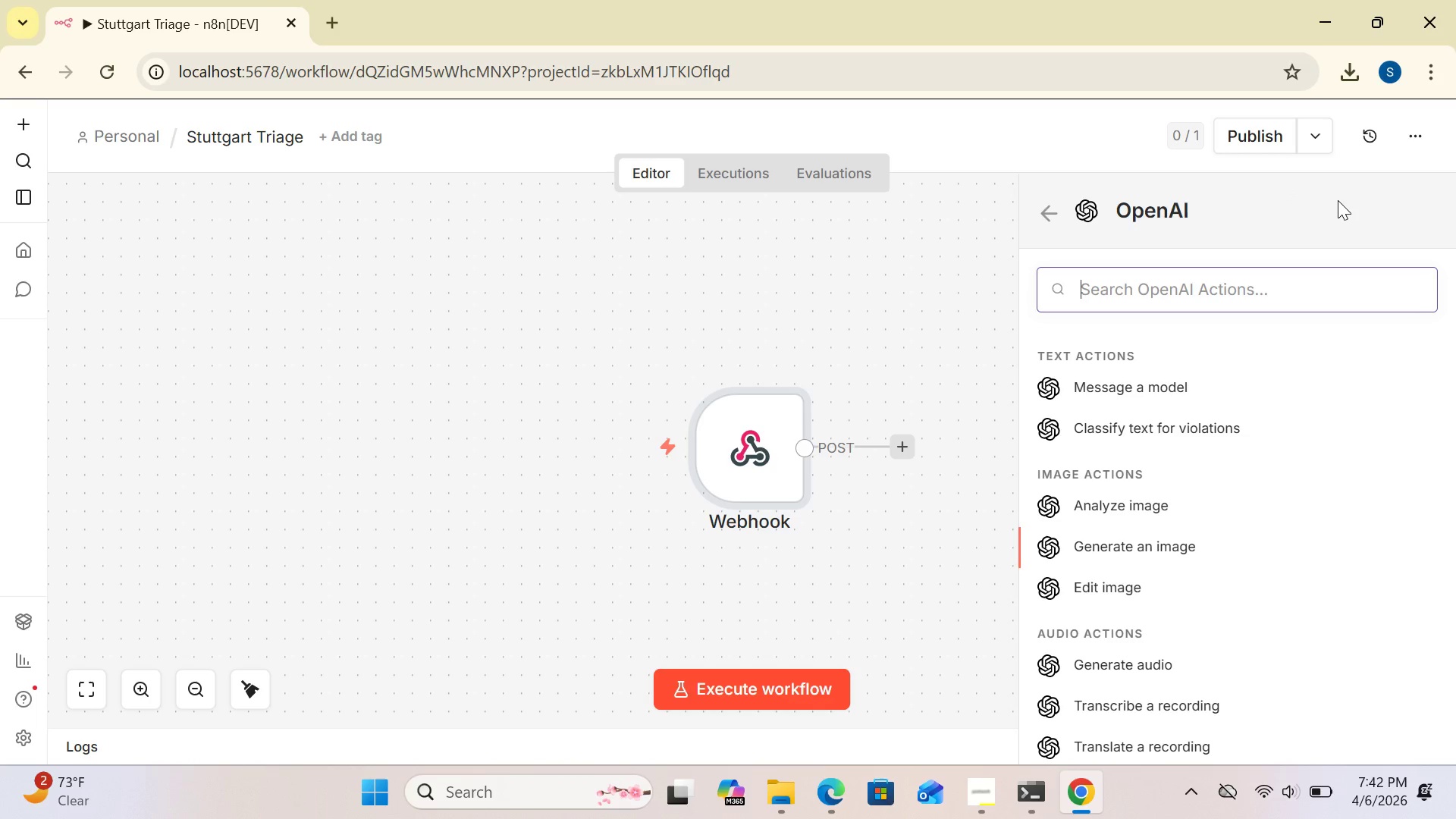 
wait(15.91)
 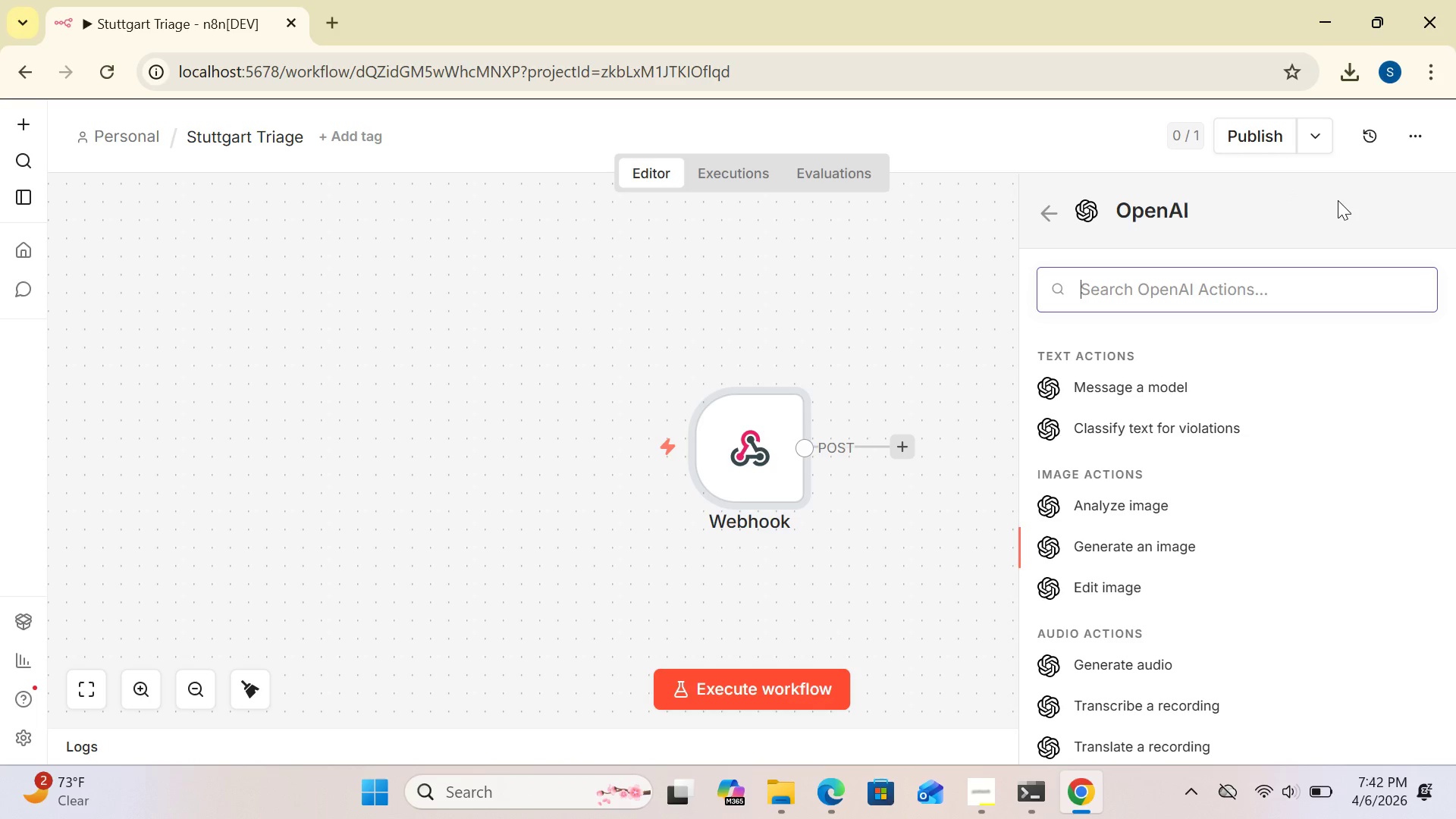 
left_click([1162, 383])
 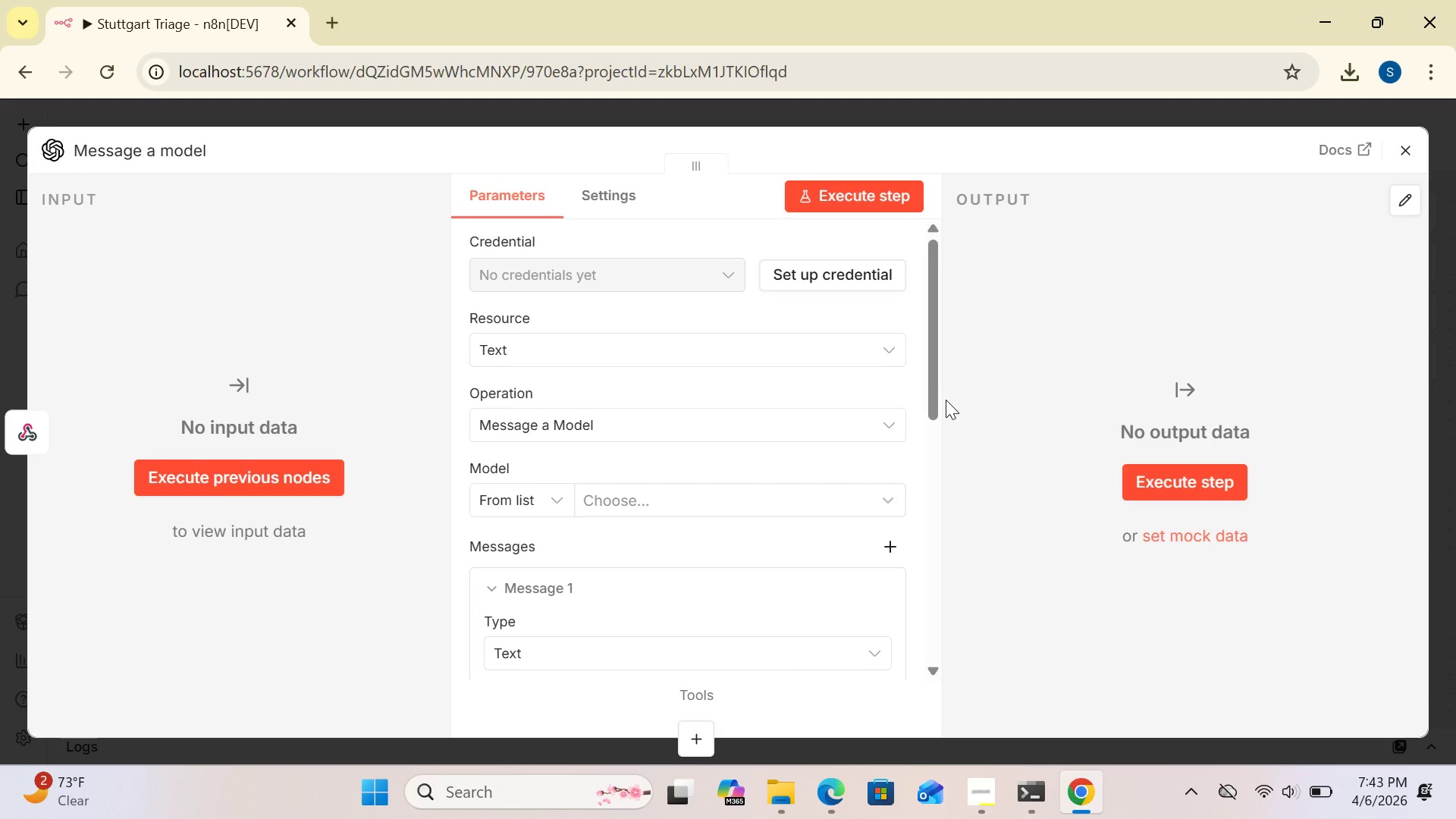 
wait(12.94)
 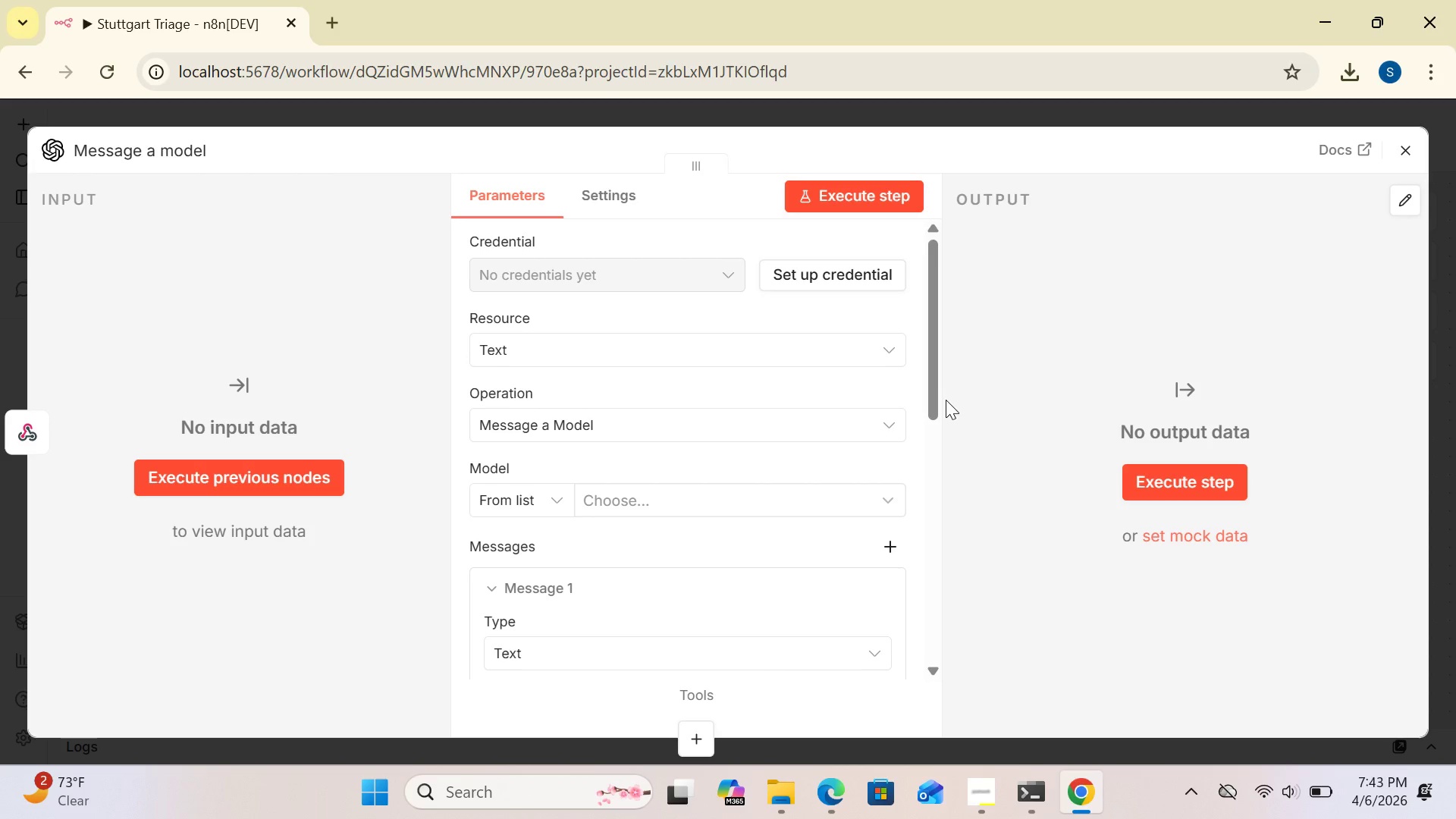 
left_click([727, 280])
 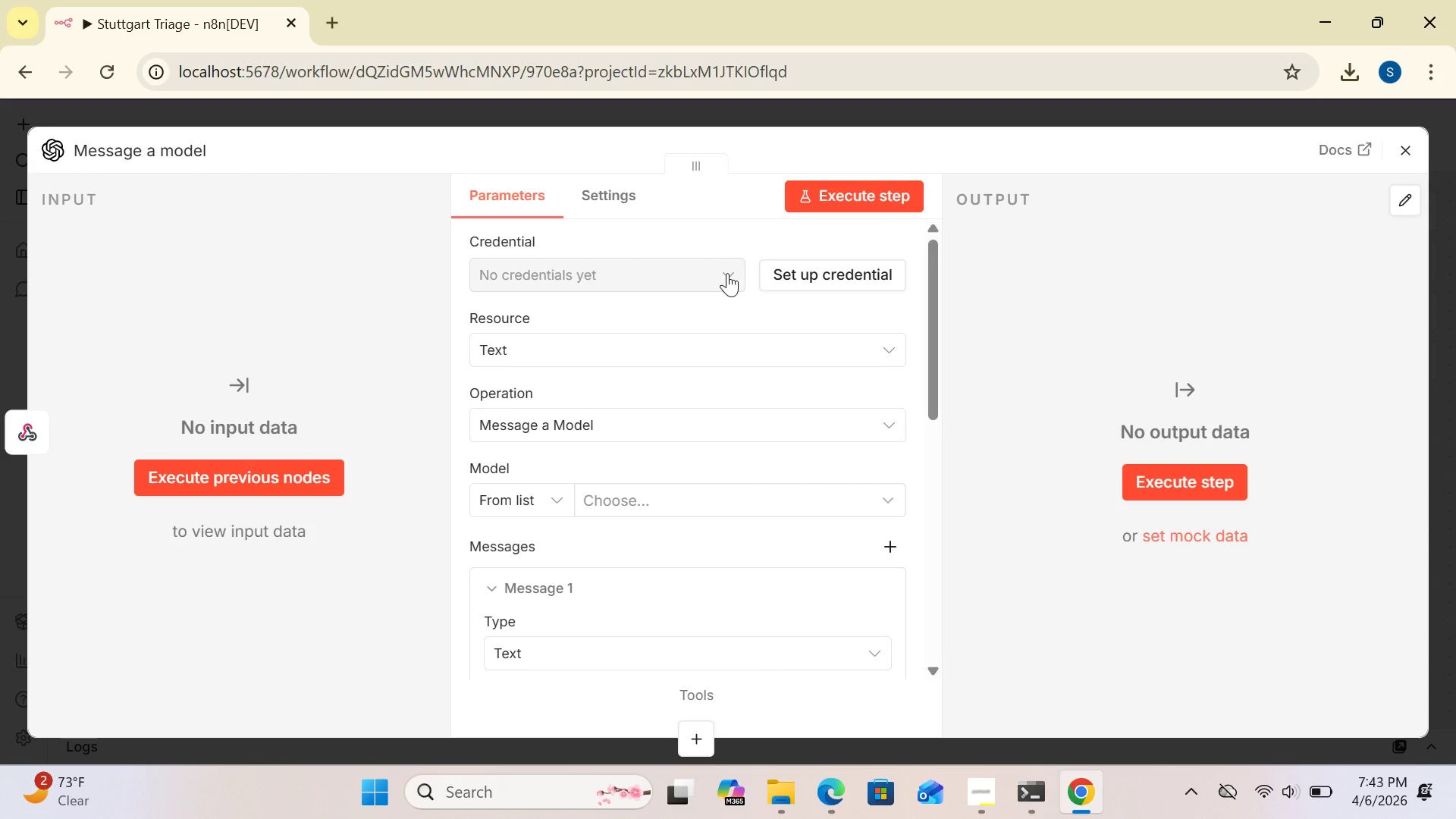 
left_click([727, 273])
 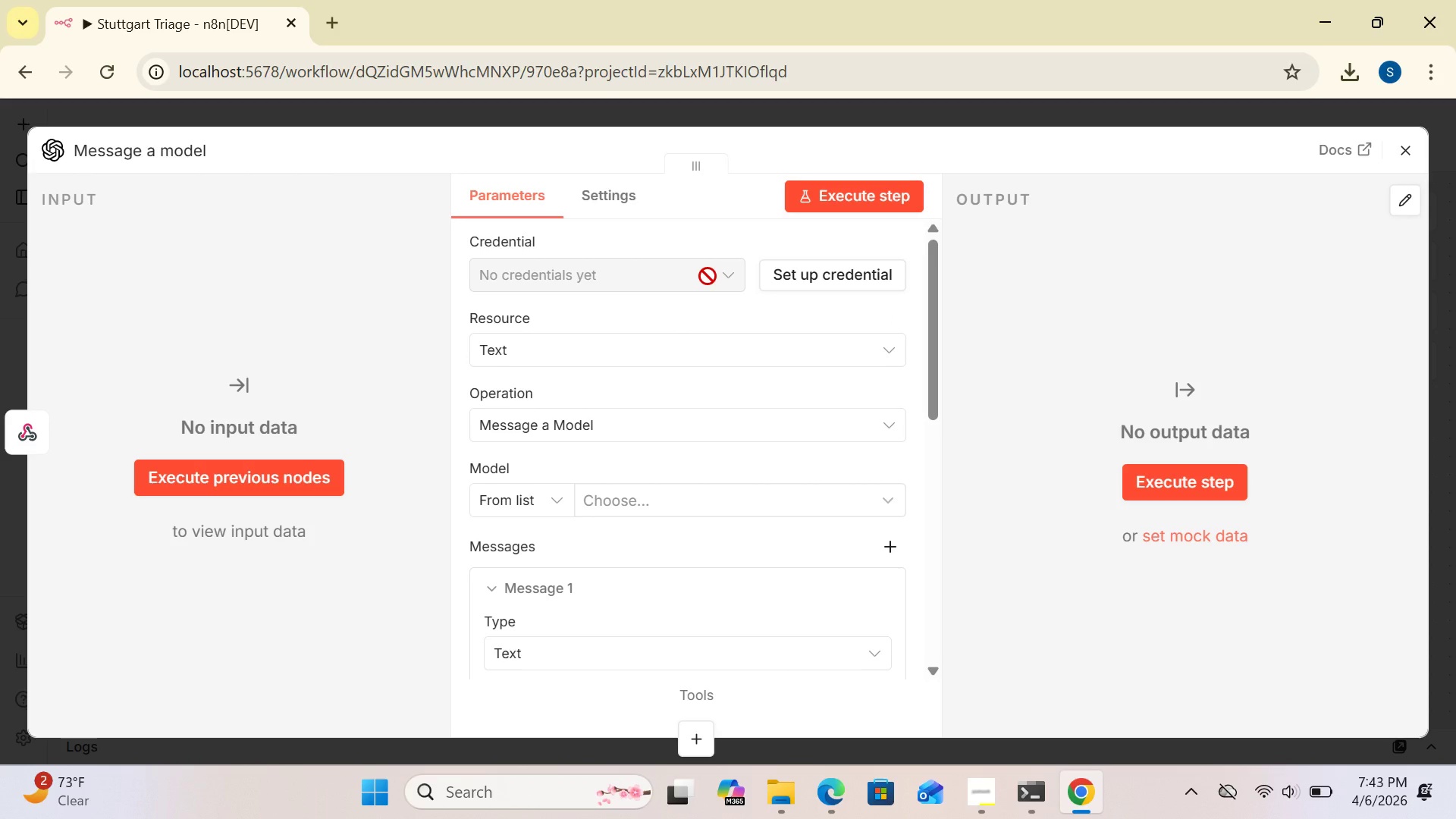 
wait(13.05)
 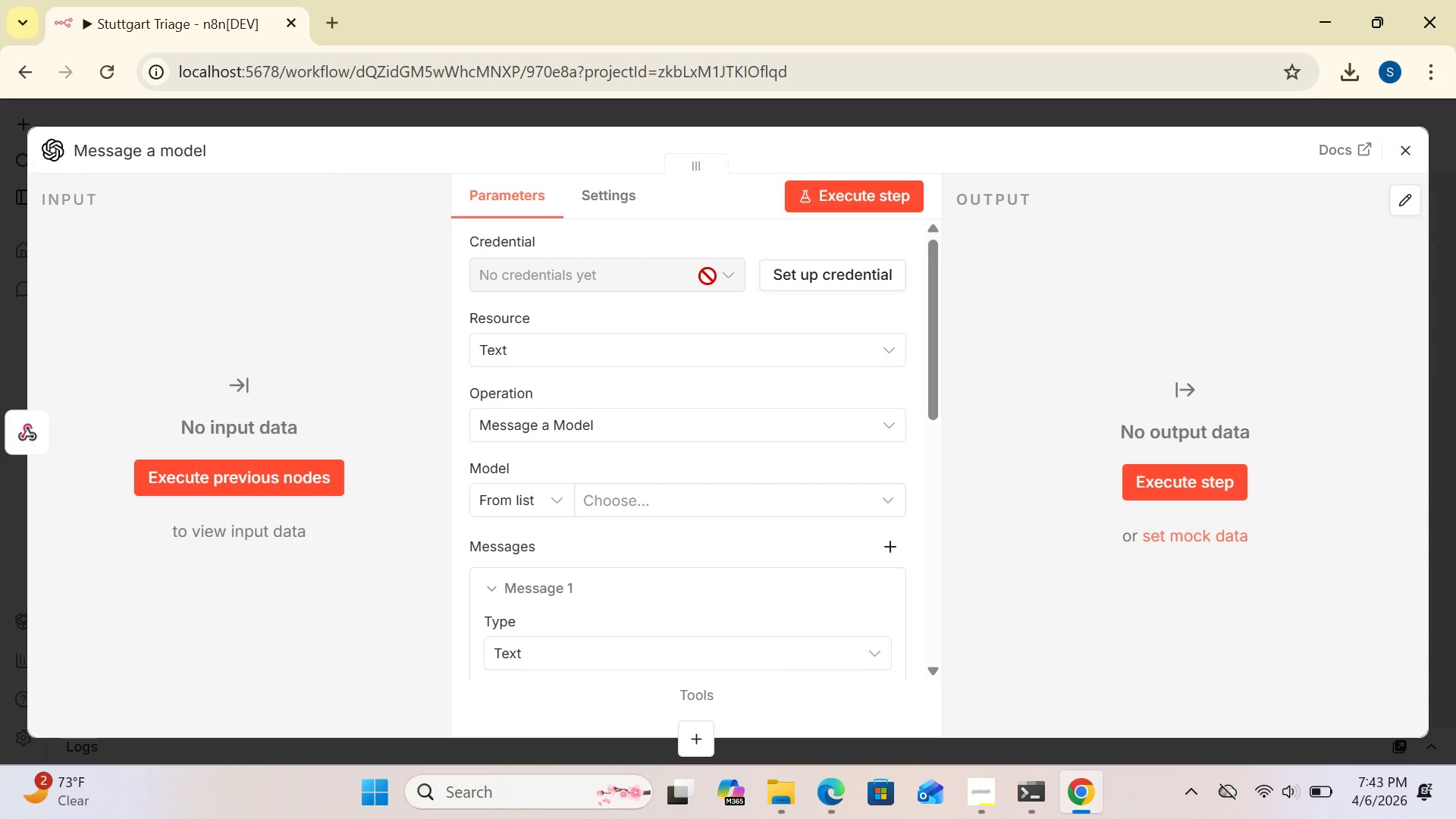 
left_click_drag(start_coordinate=[928, 356], to_coordinate=[964, 400])
 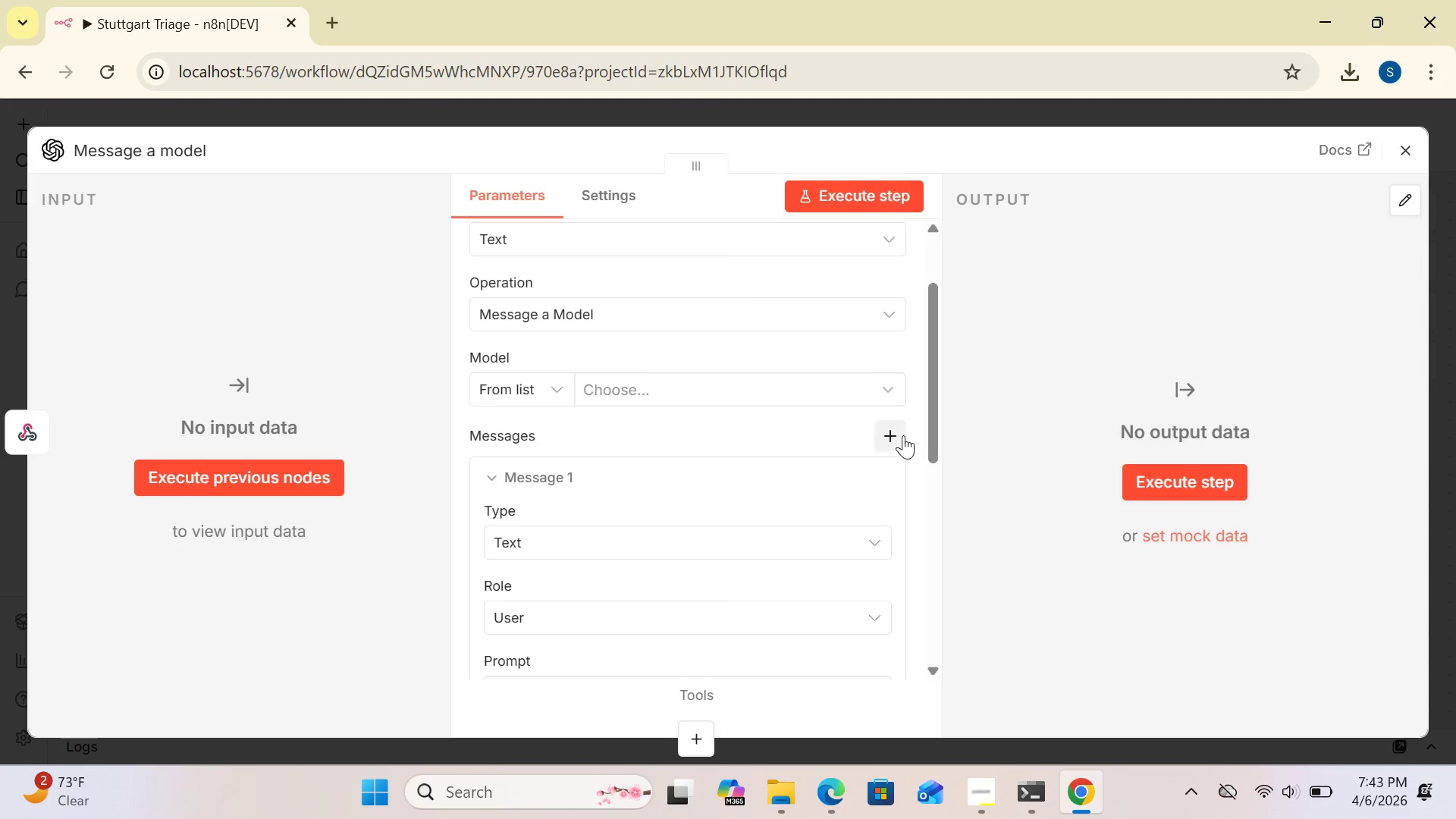 
wait(7.73)
 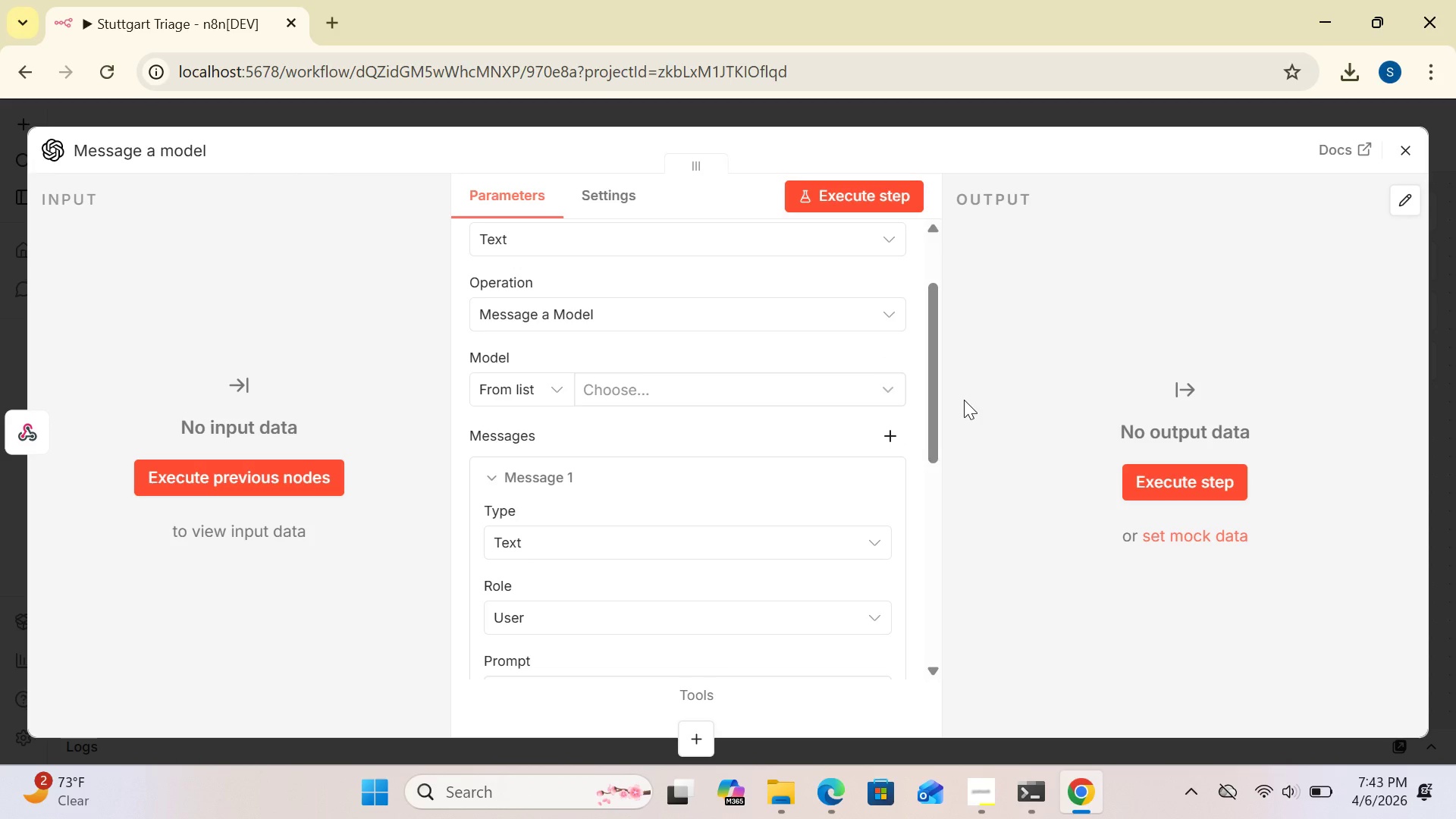 
left_click([933, 442])
 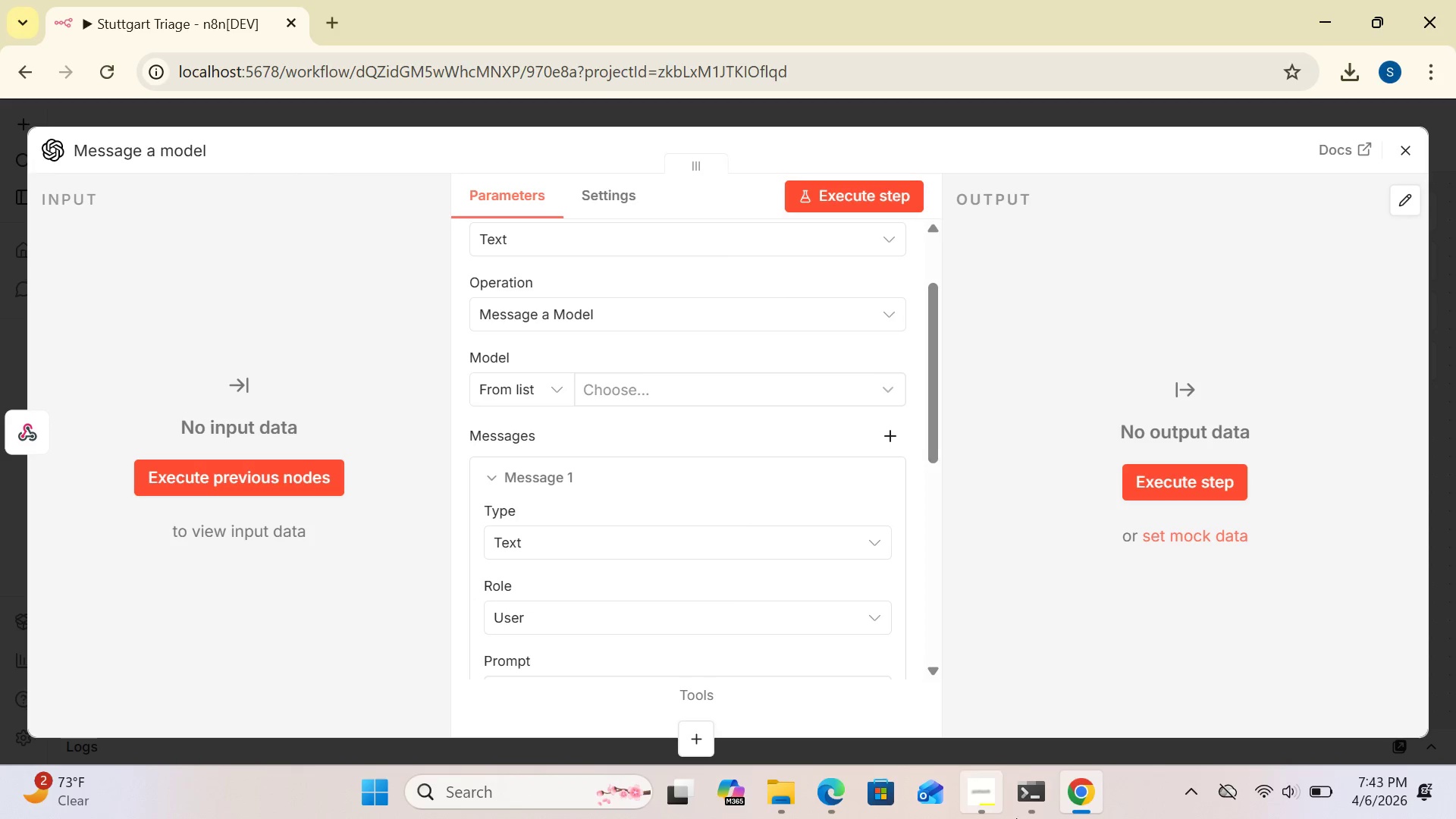 
mouse_move([1084, 796])
 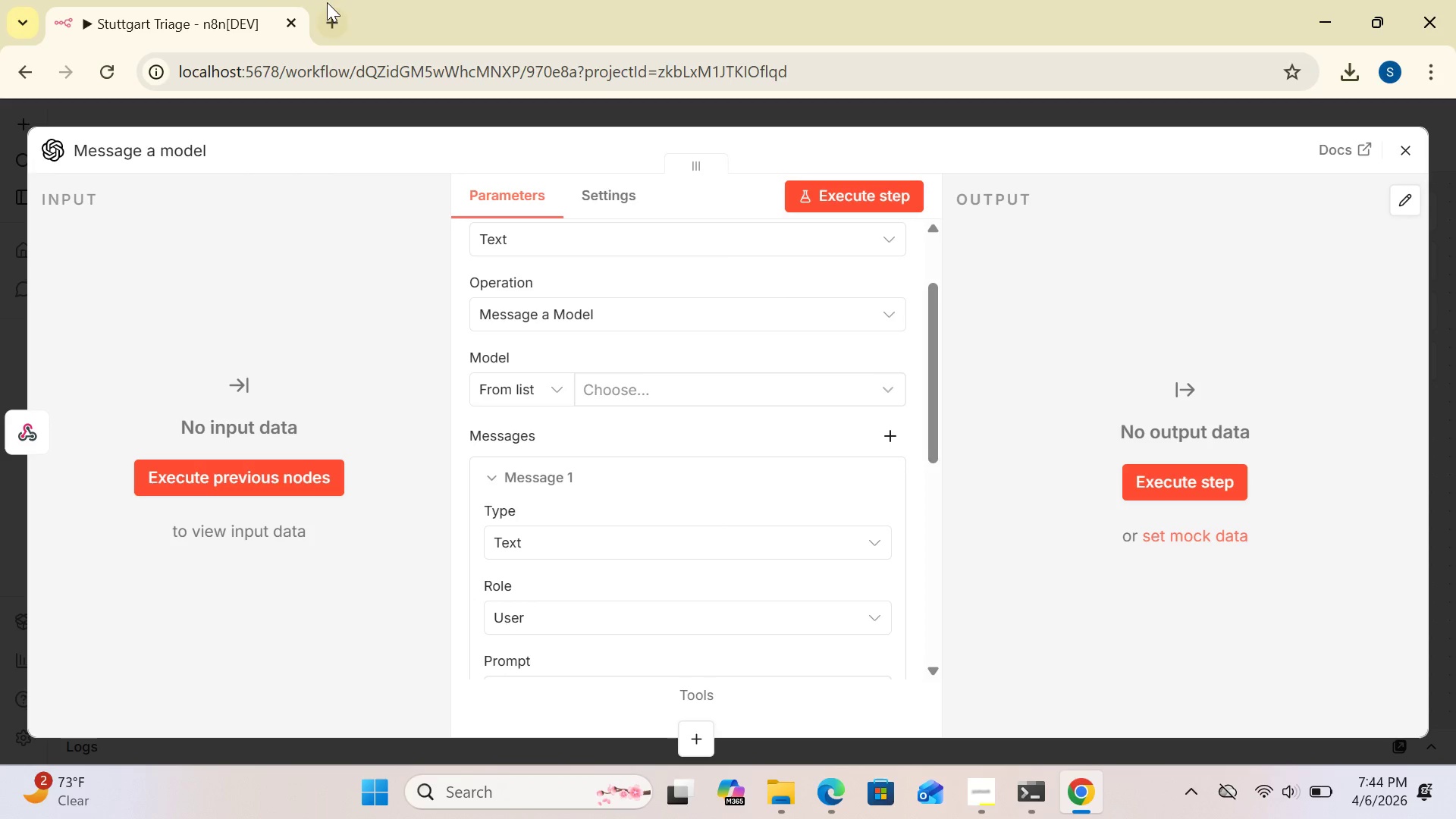 
left_click([332, 28])
 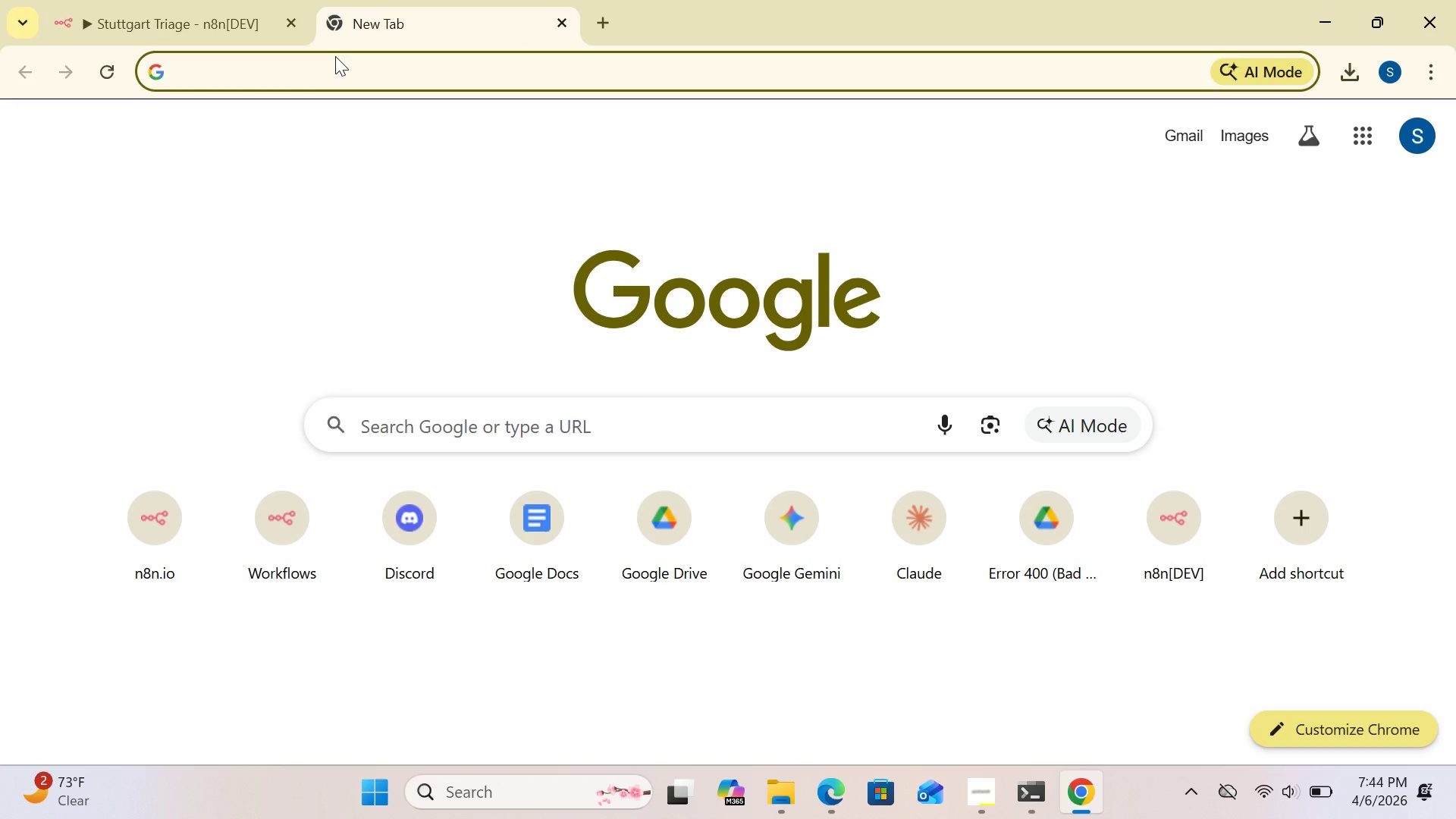 
type(platform.open)
 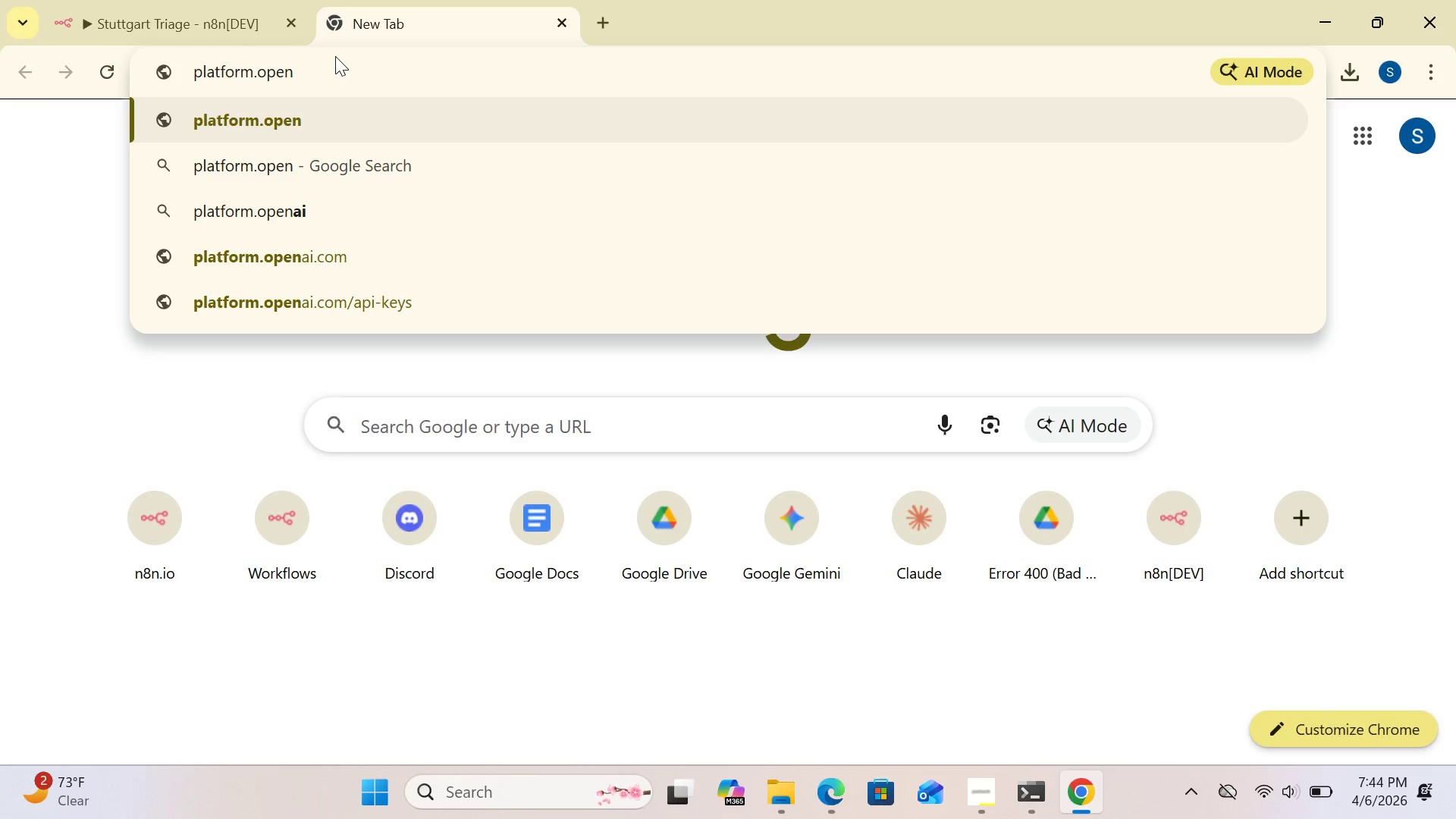 
key(CapsLock)
 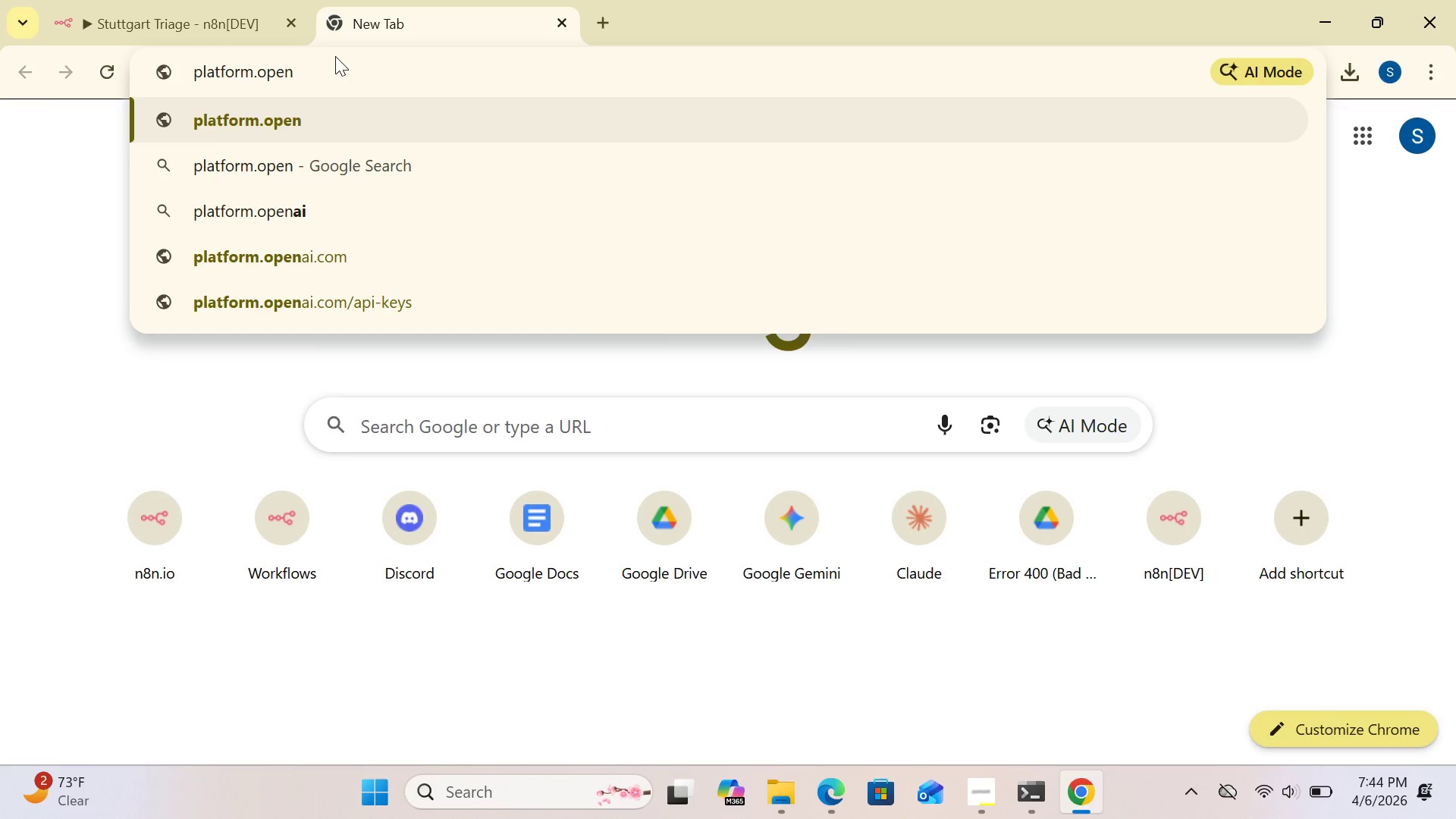 
key(A)
 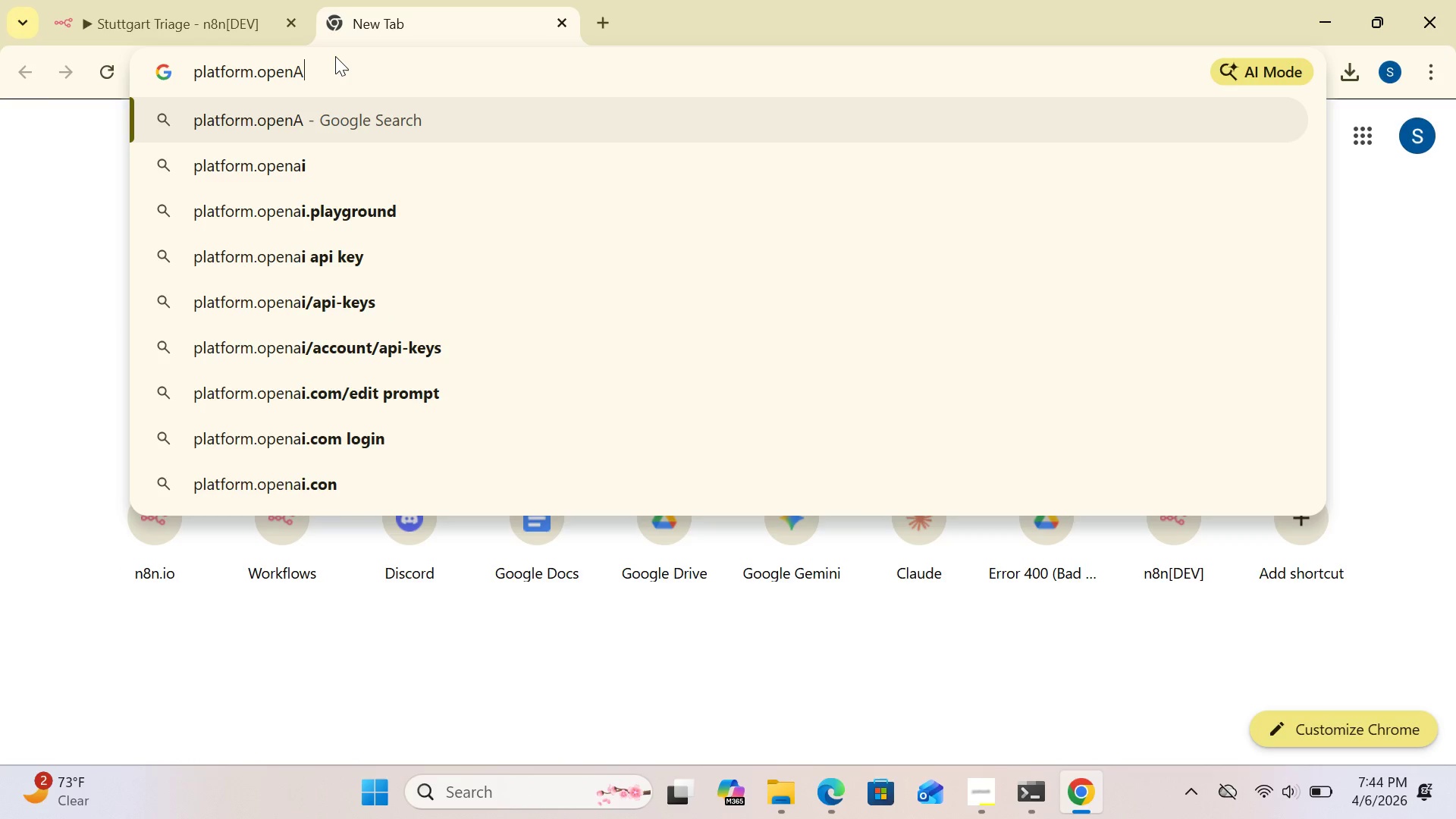 
key(CapsLock)
 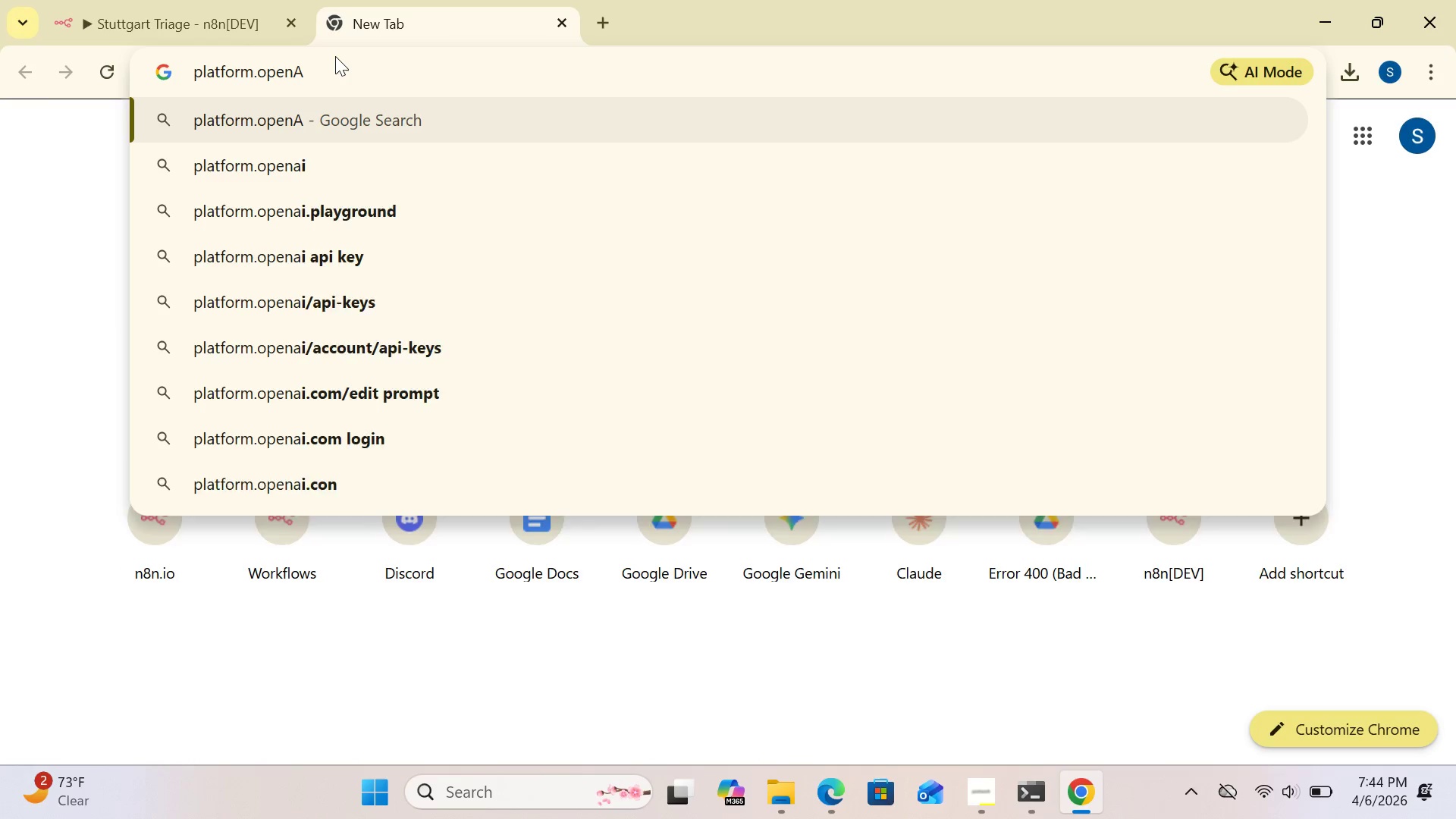 
key(I)
 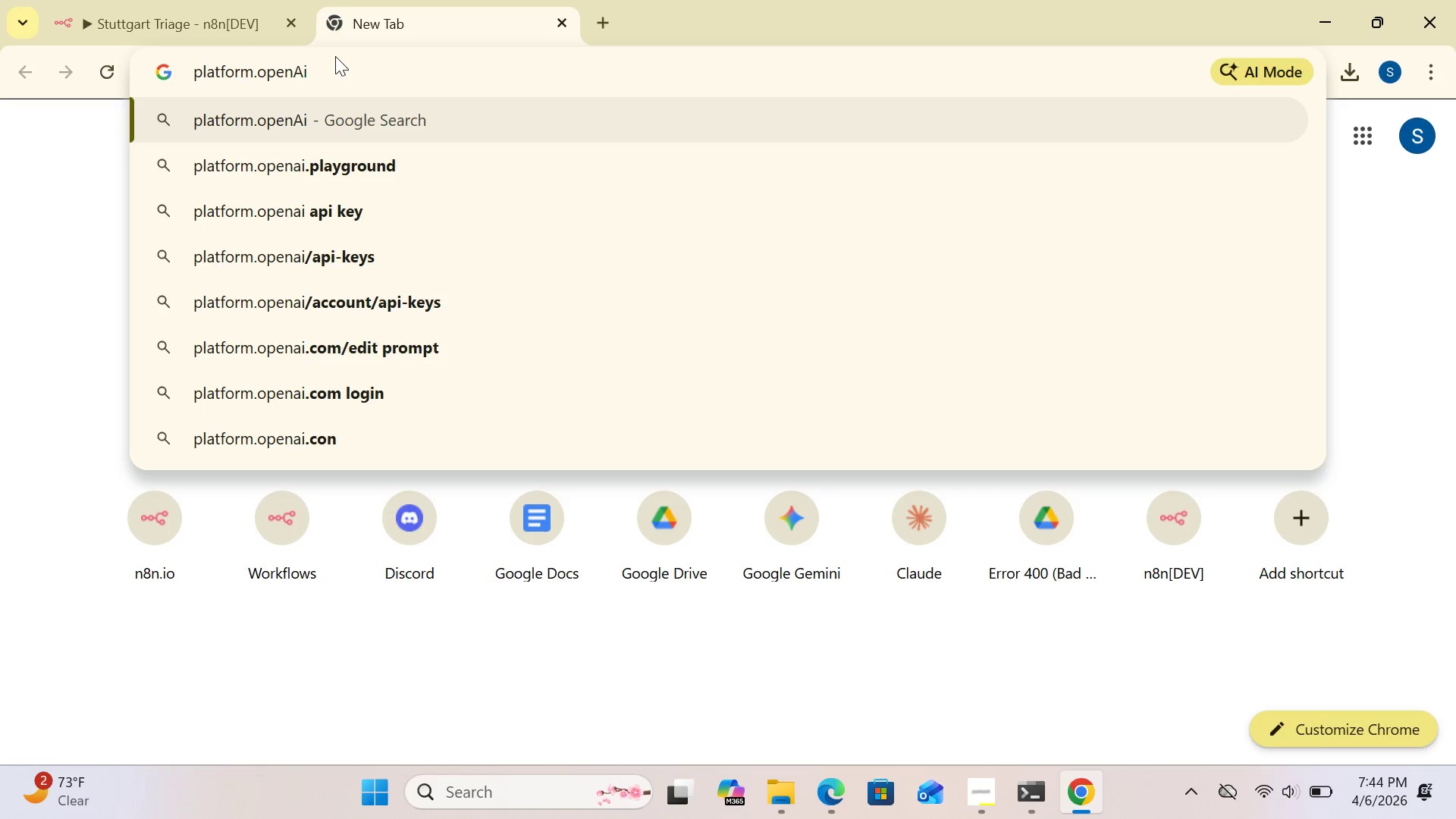 
wait(6.25)
 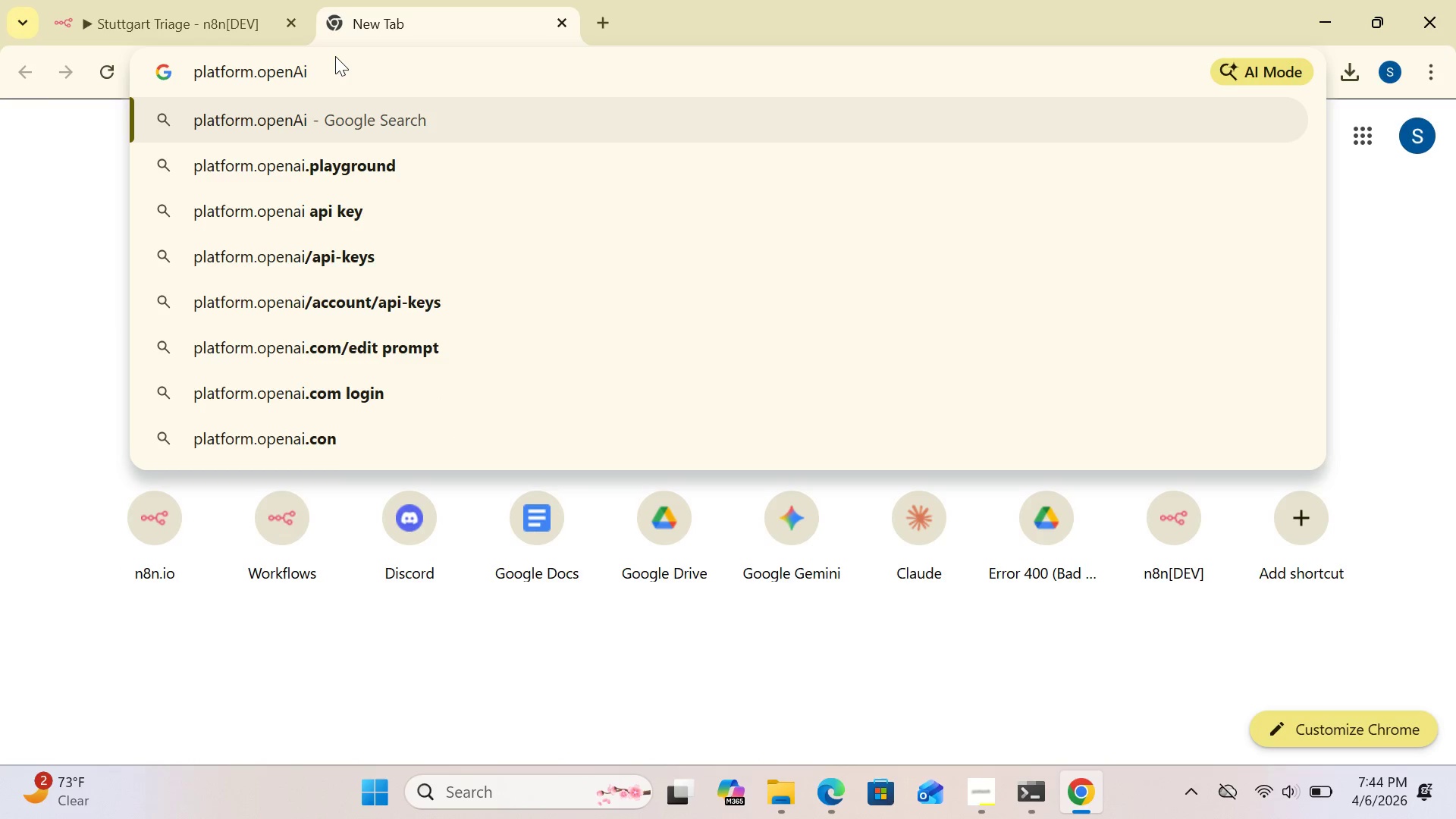 
left_click_drag(start_coordinate=[335, 56], to_coordinate=[320, 131])
 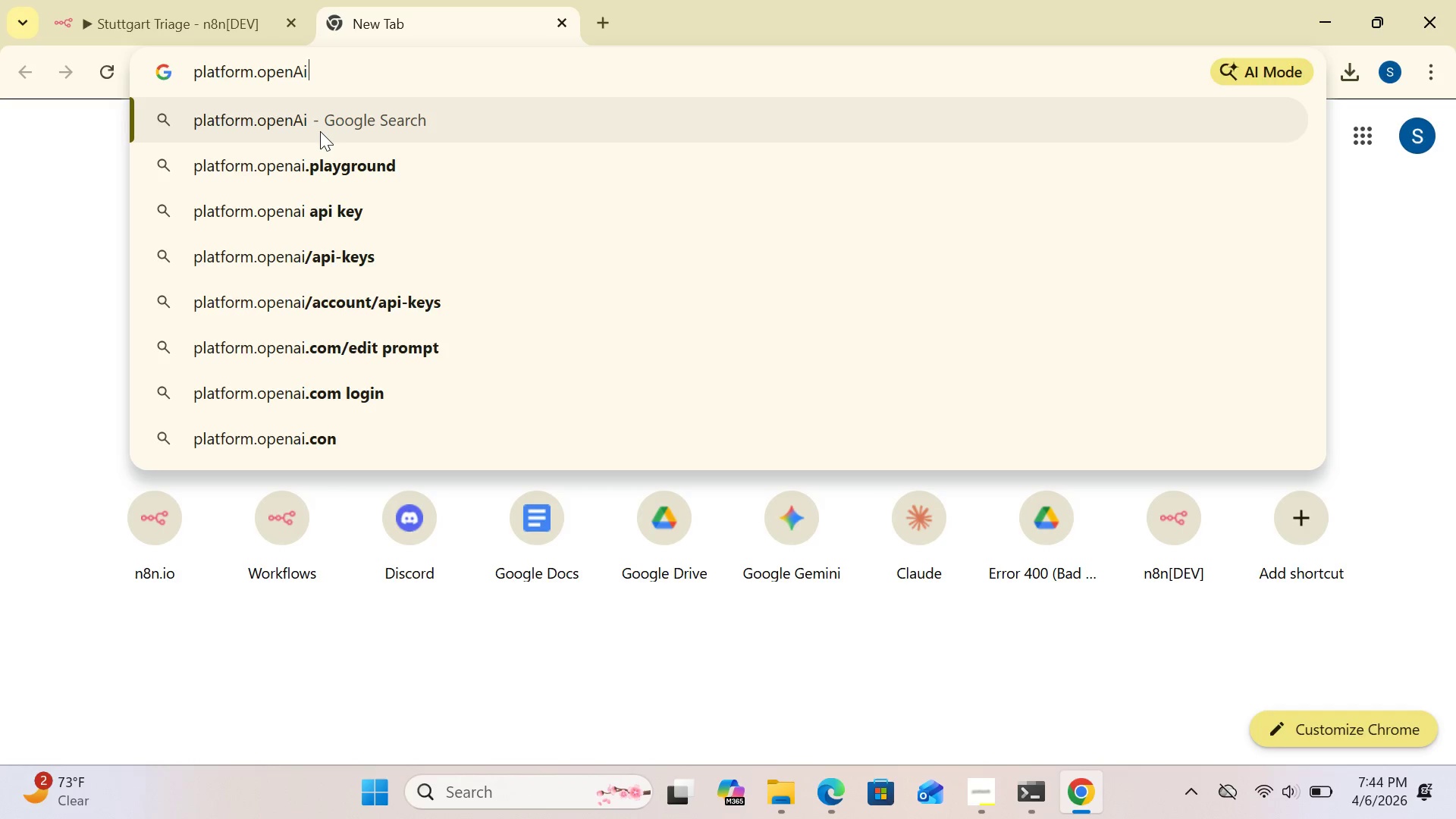 
left_click([320, 131])
 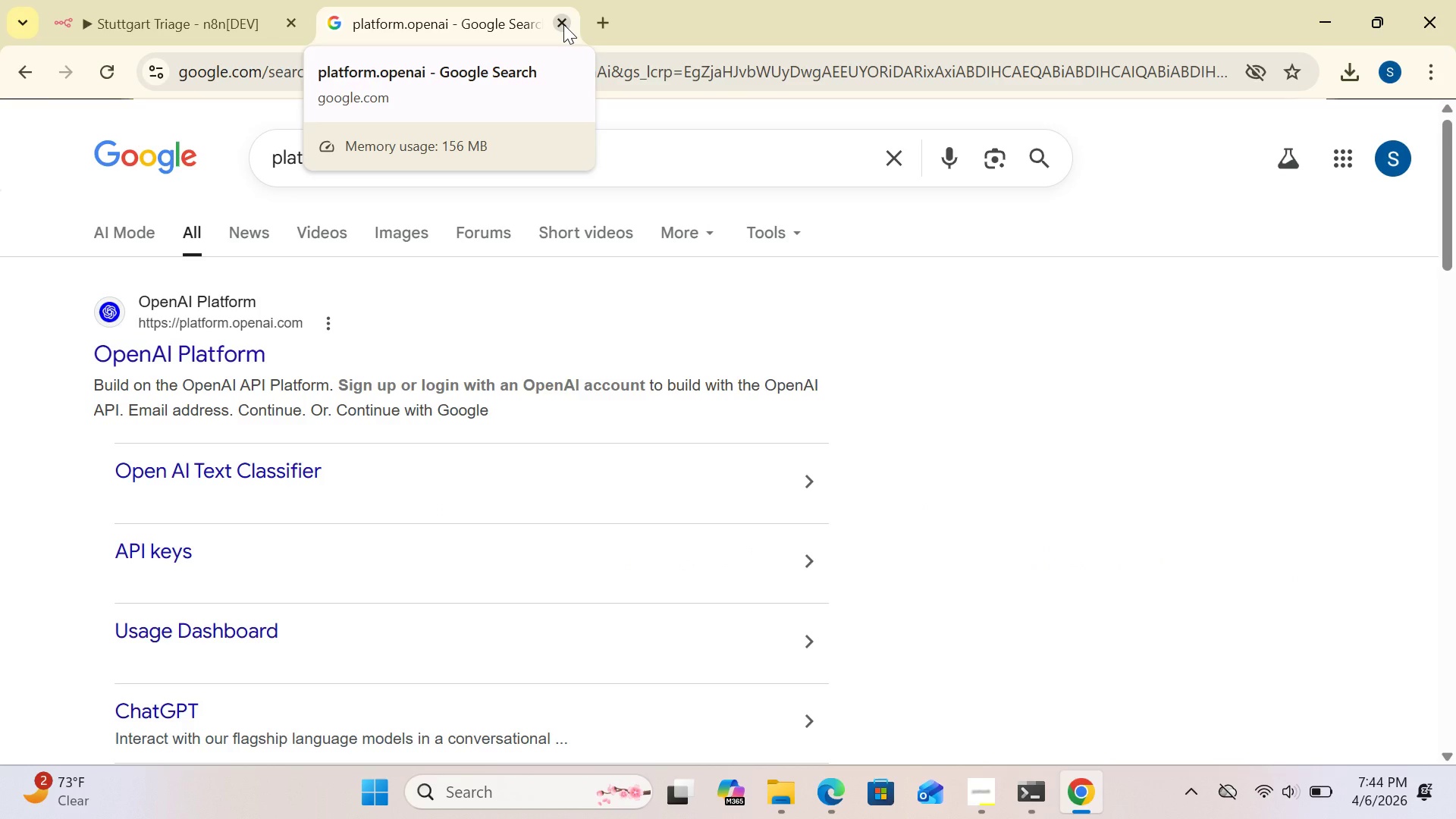 
wait(6.91)
 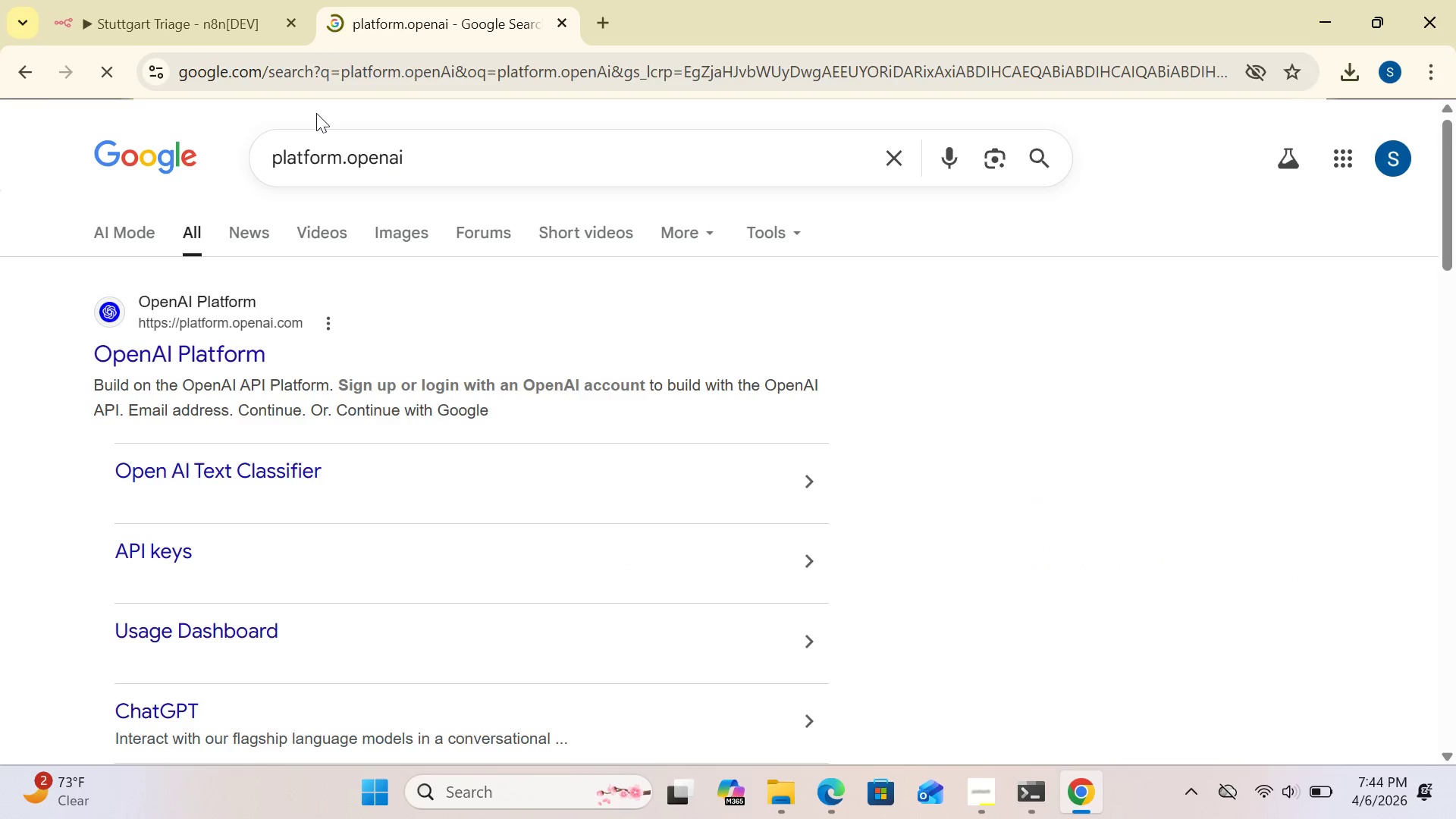 
left_click([563, 23])
 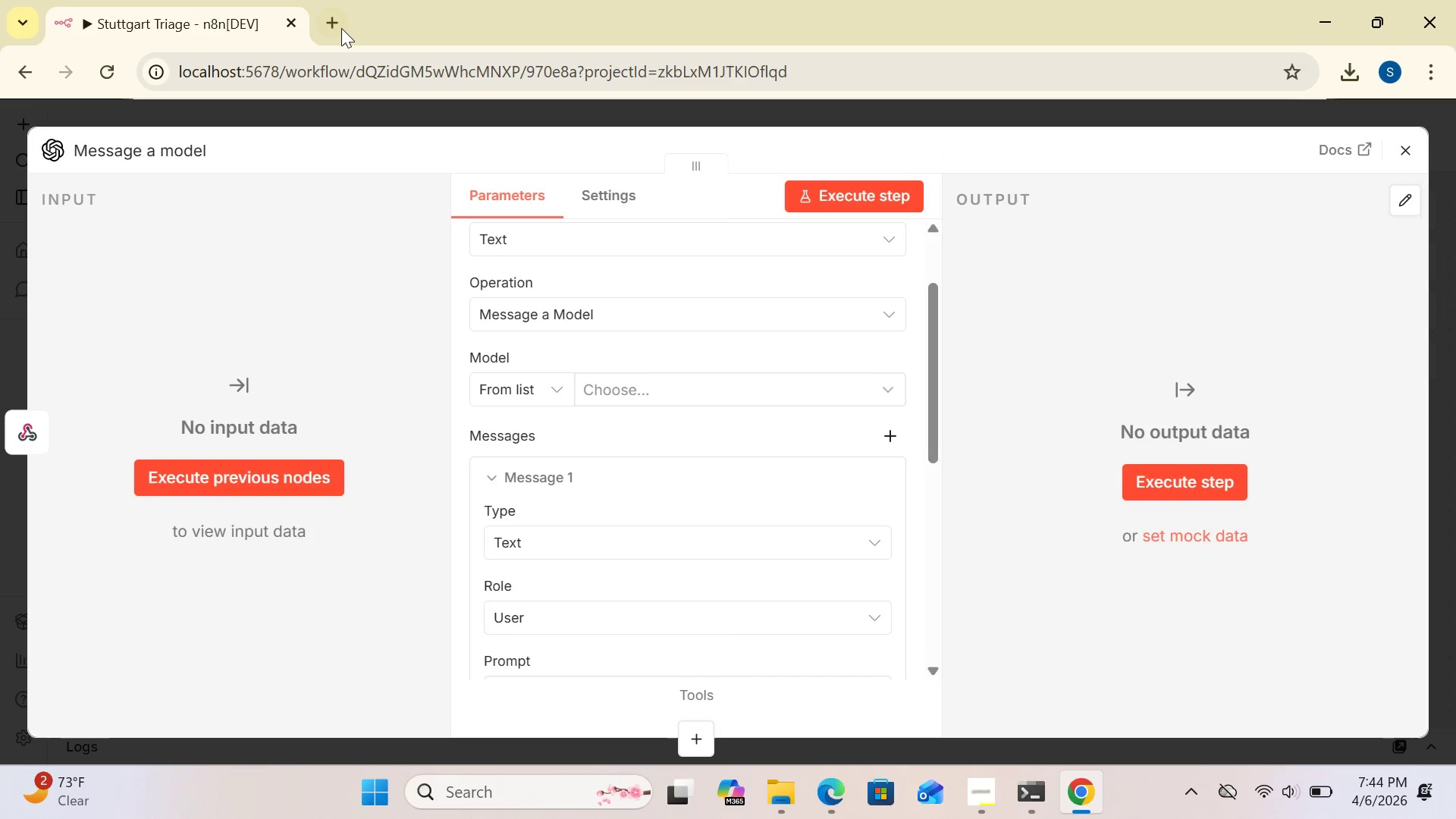 
left_click([340, 27])
 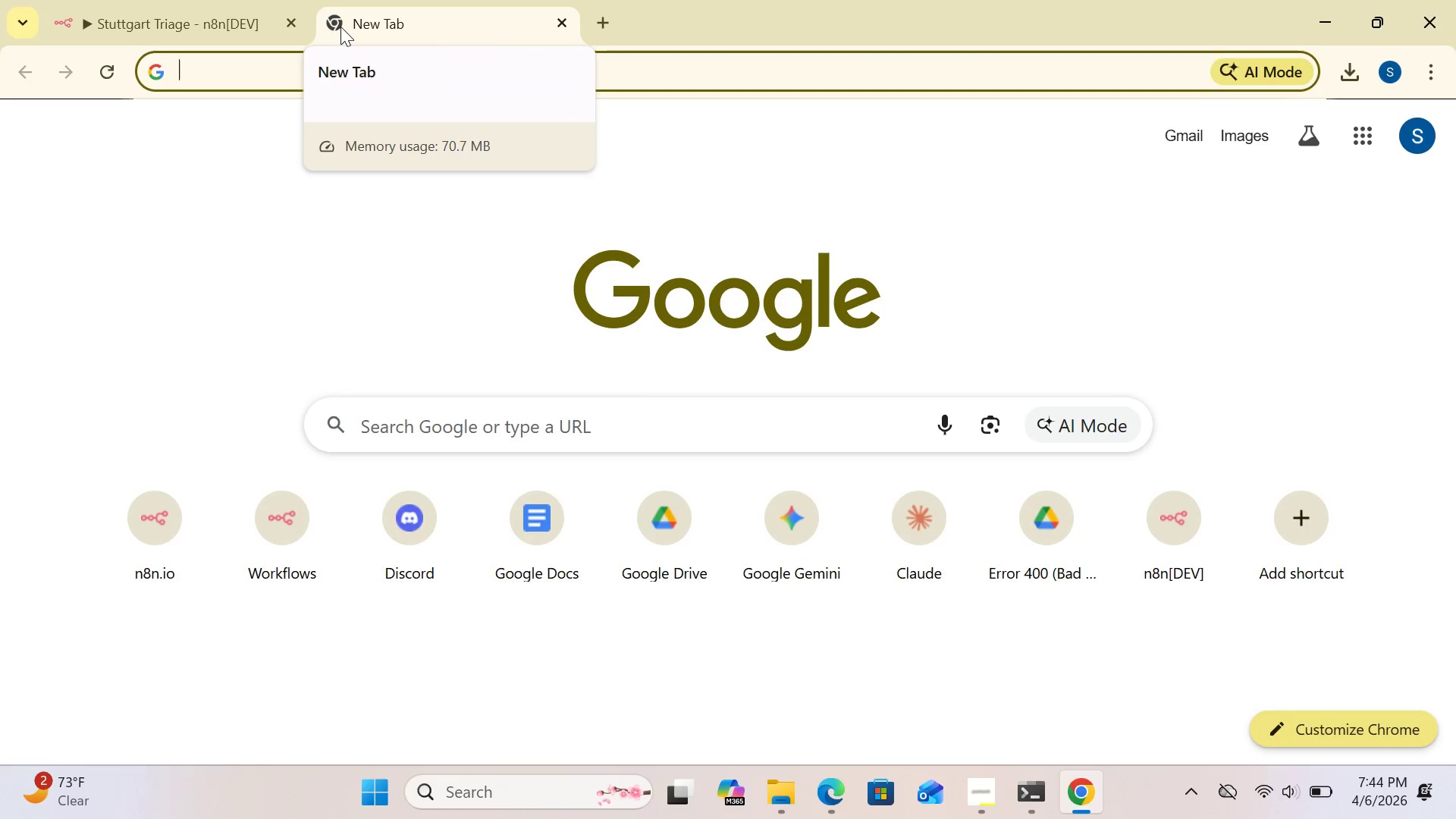 
type(plat)
 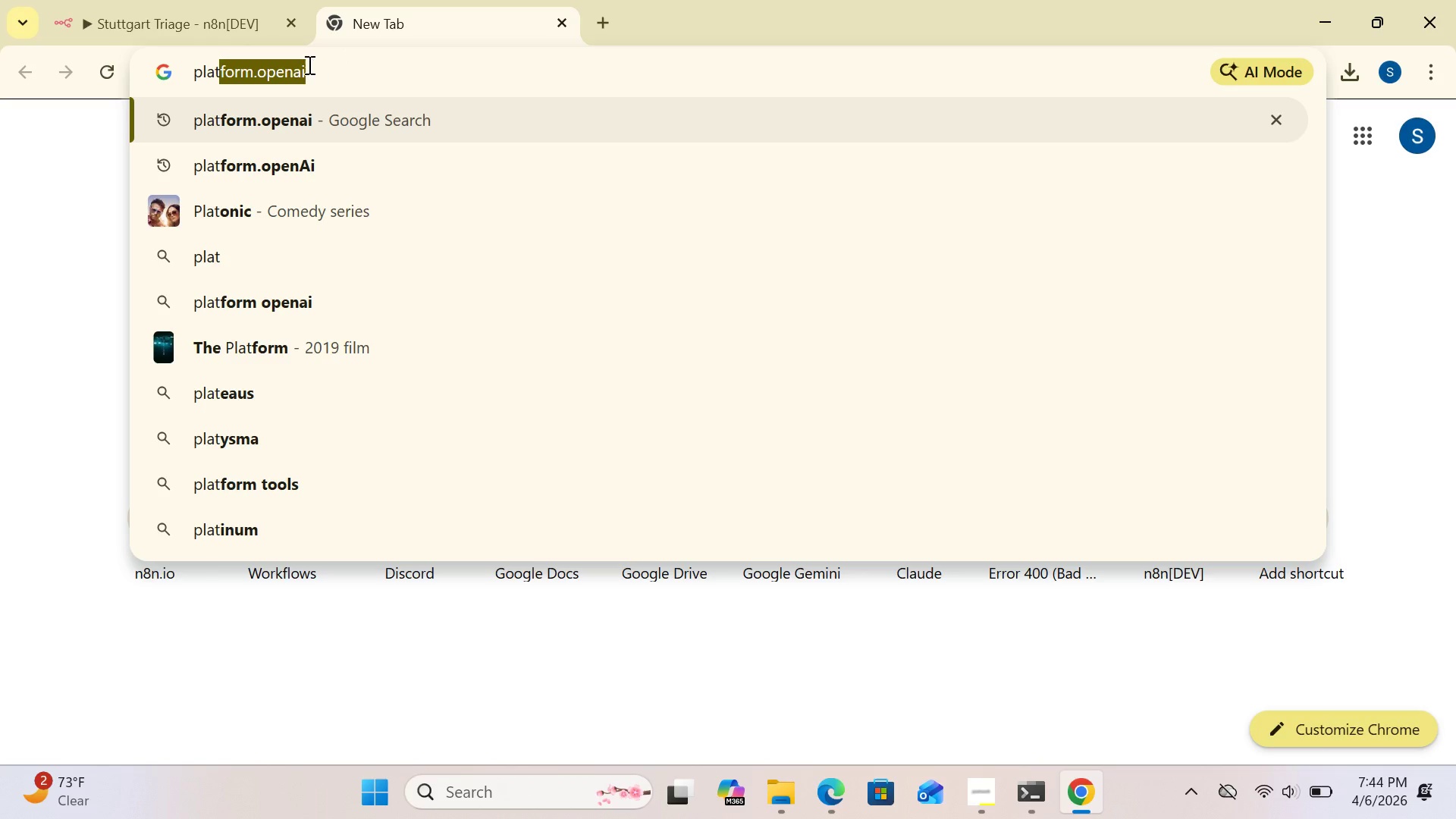 
wait(6.51)
 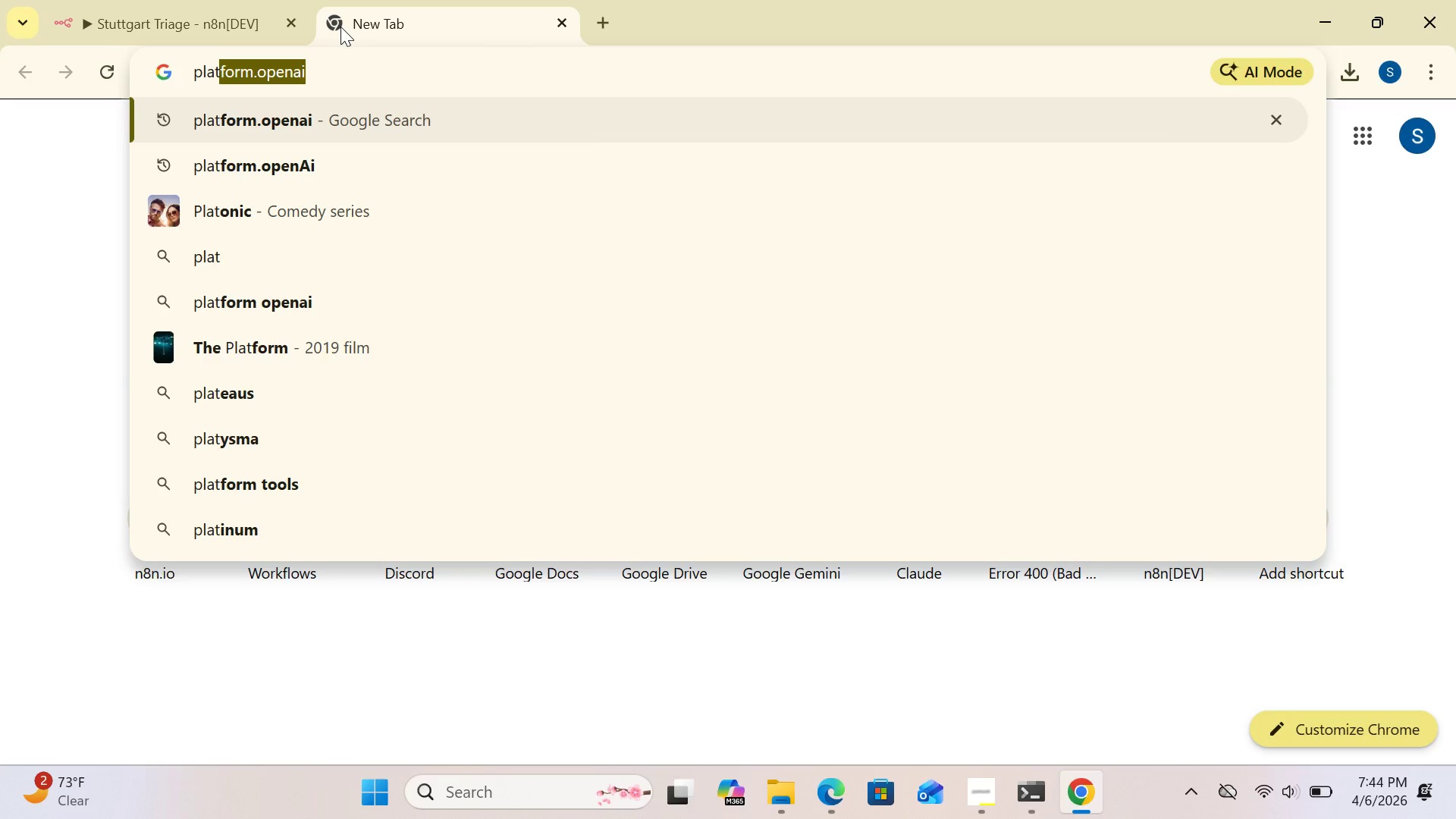 
mouse_move([371, 49])
 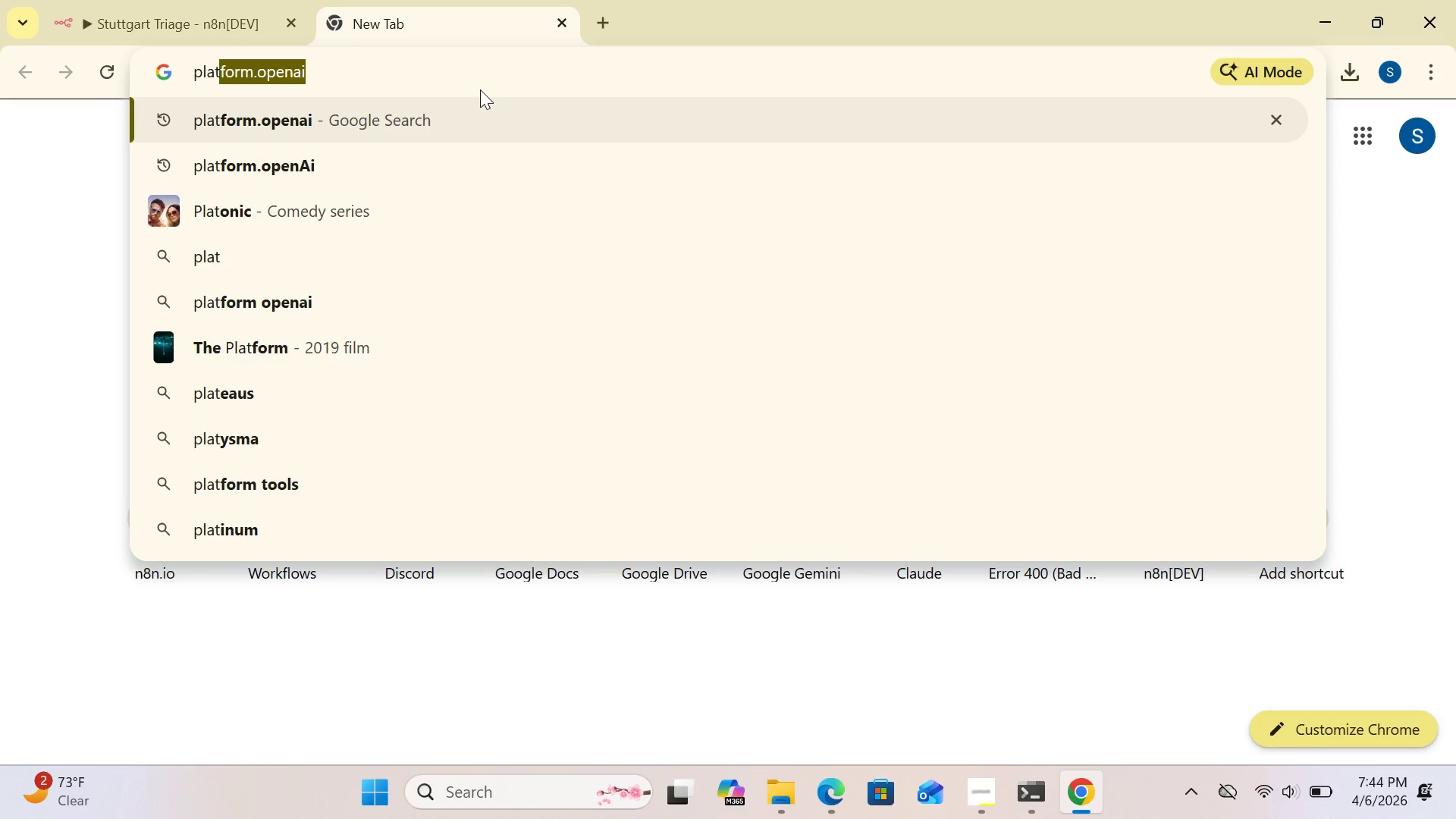 
type(.com/)
 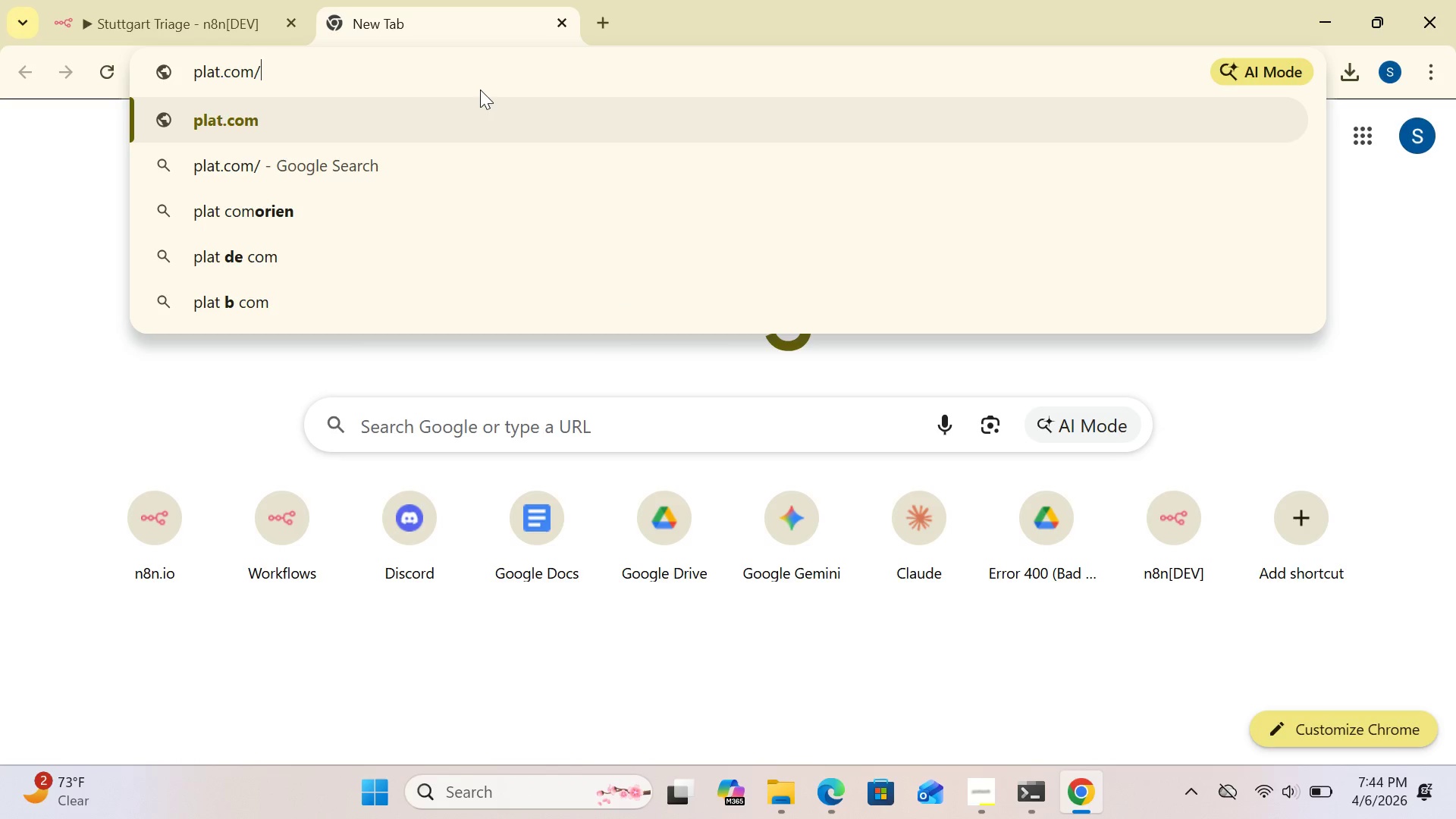 
type(api-key)
 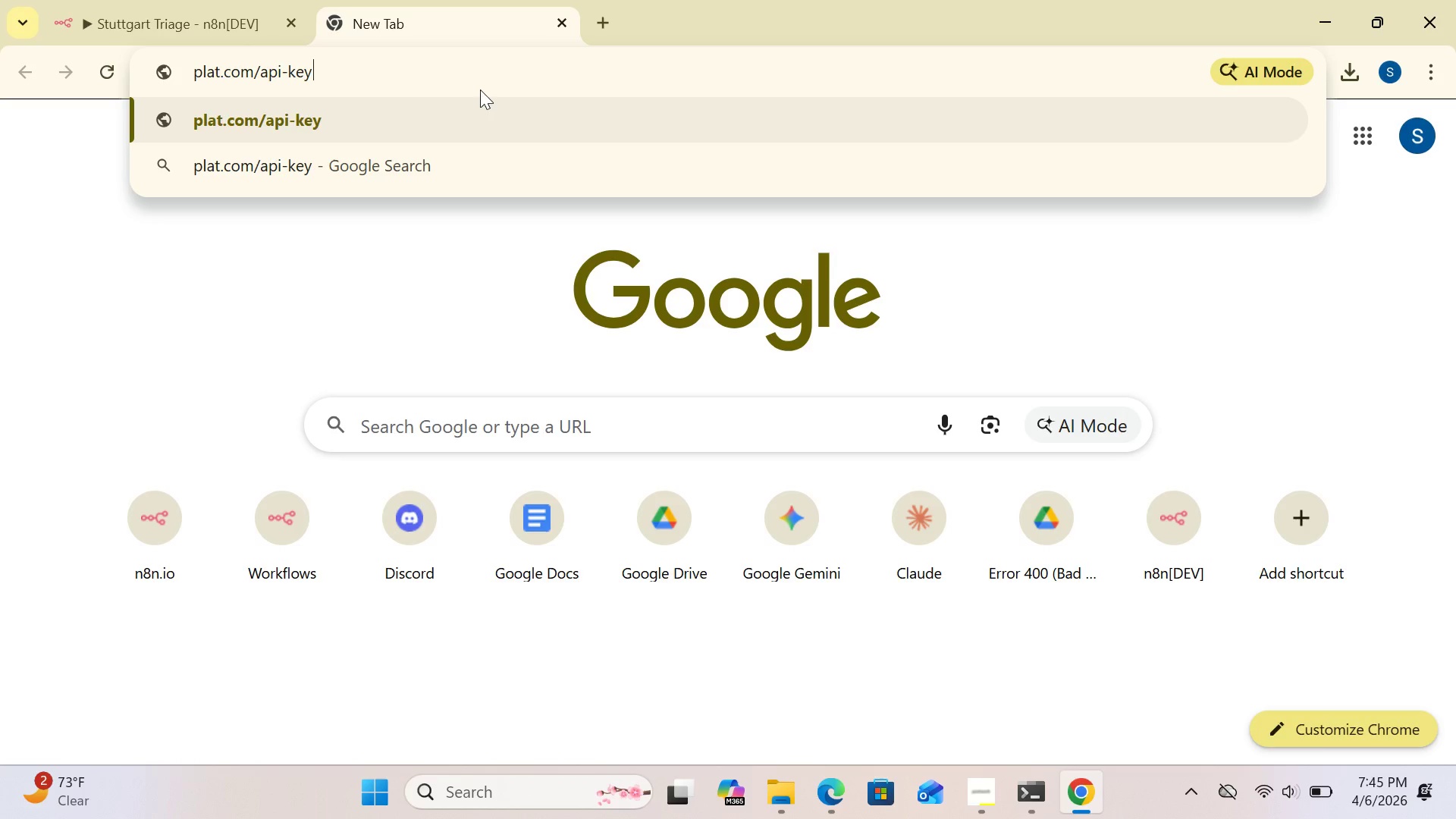 
key(S)
 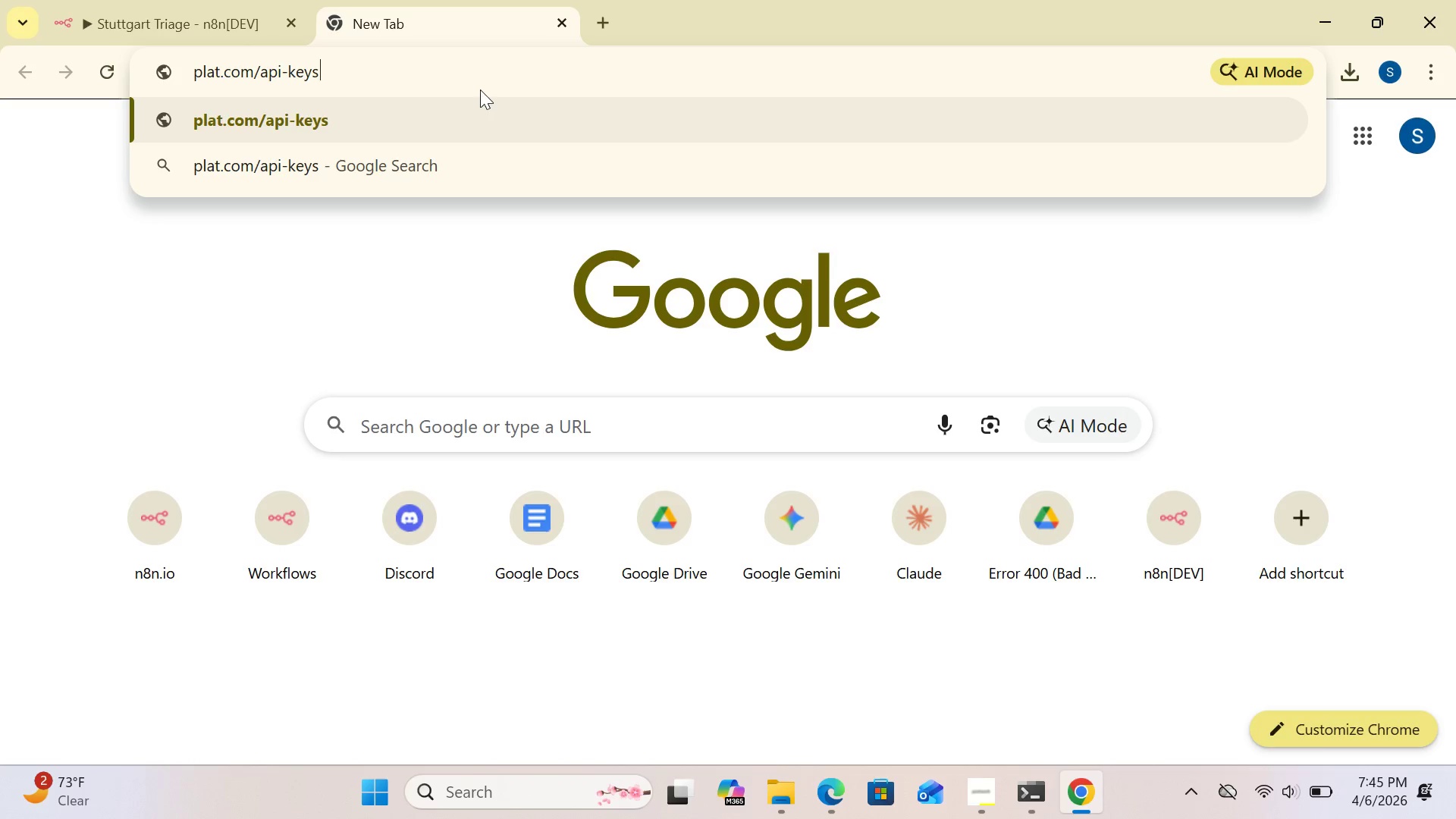 
key(Enter)
 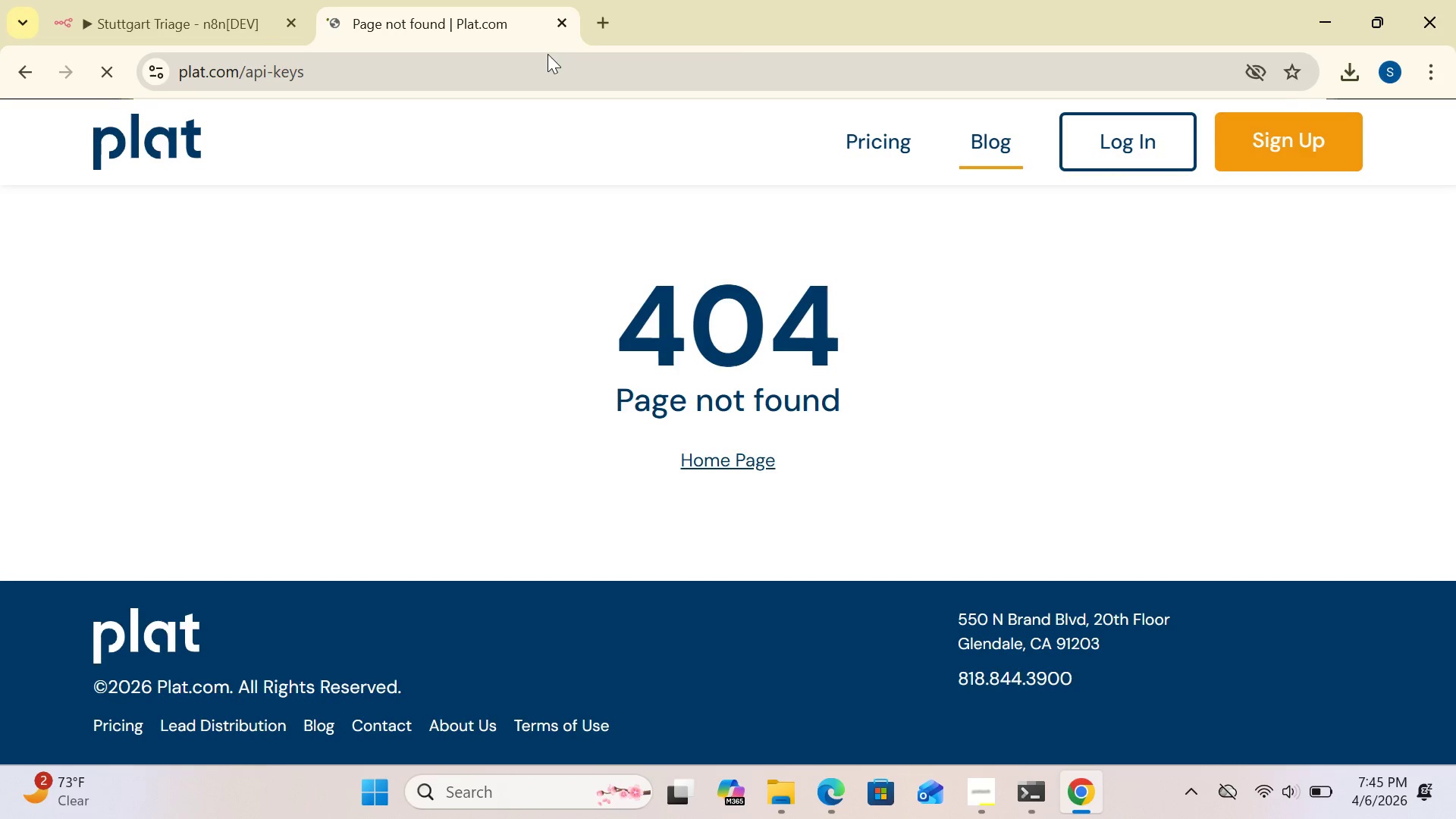 
wait(5.5)
 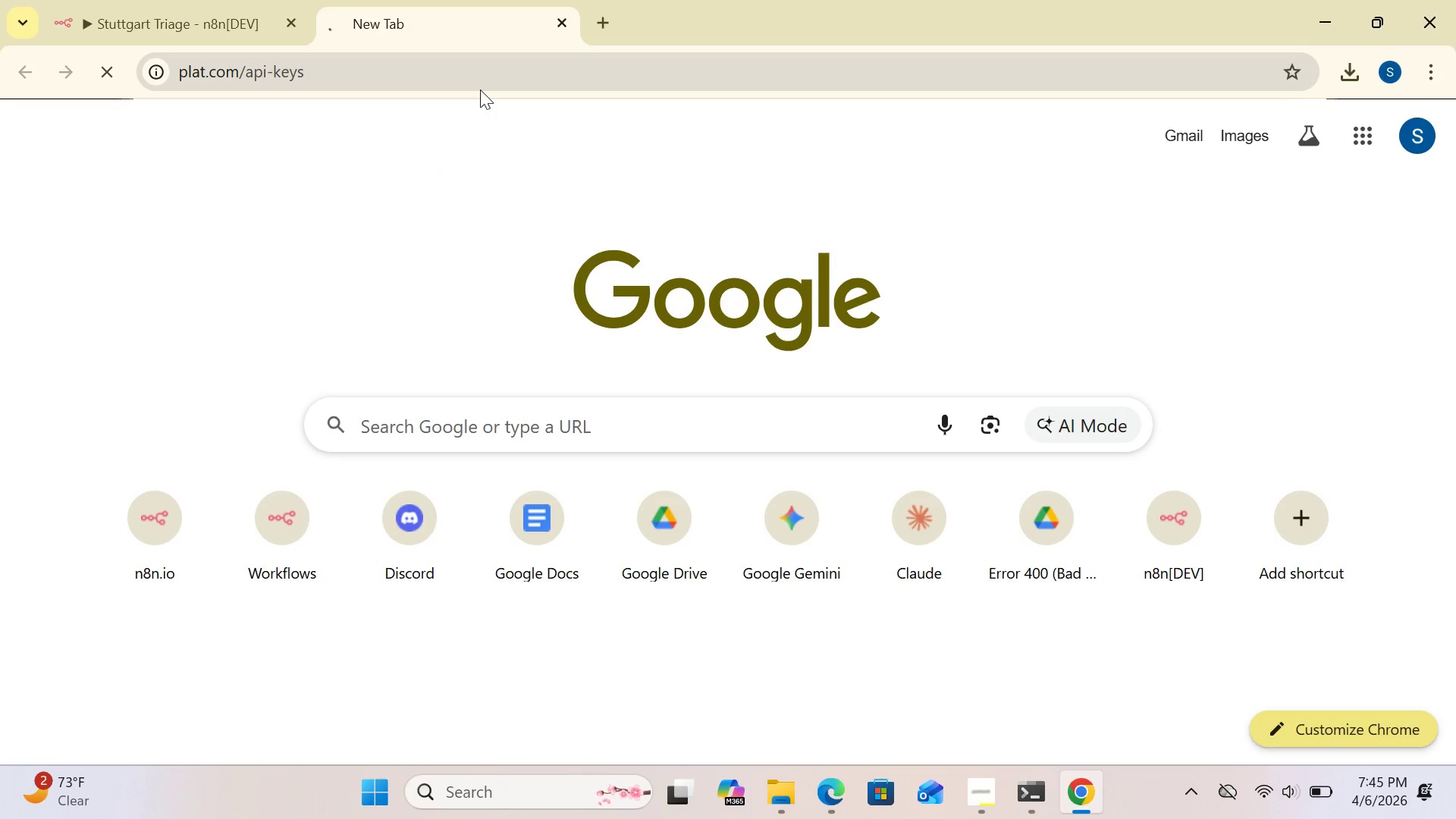 
left_click([560, 20])
 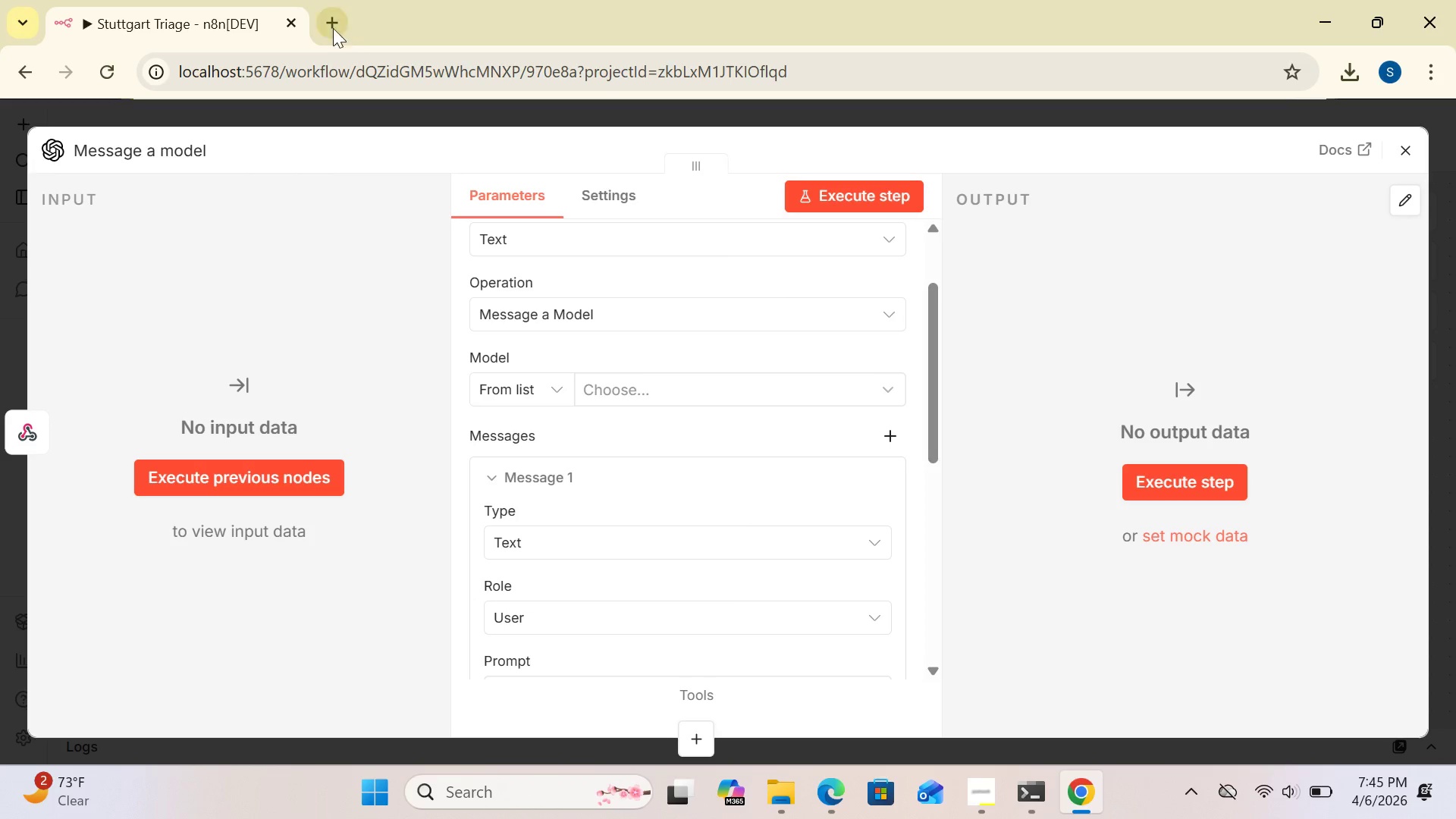 
left_click([330, 27])
 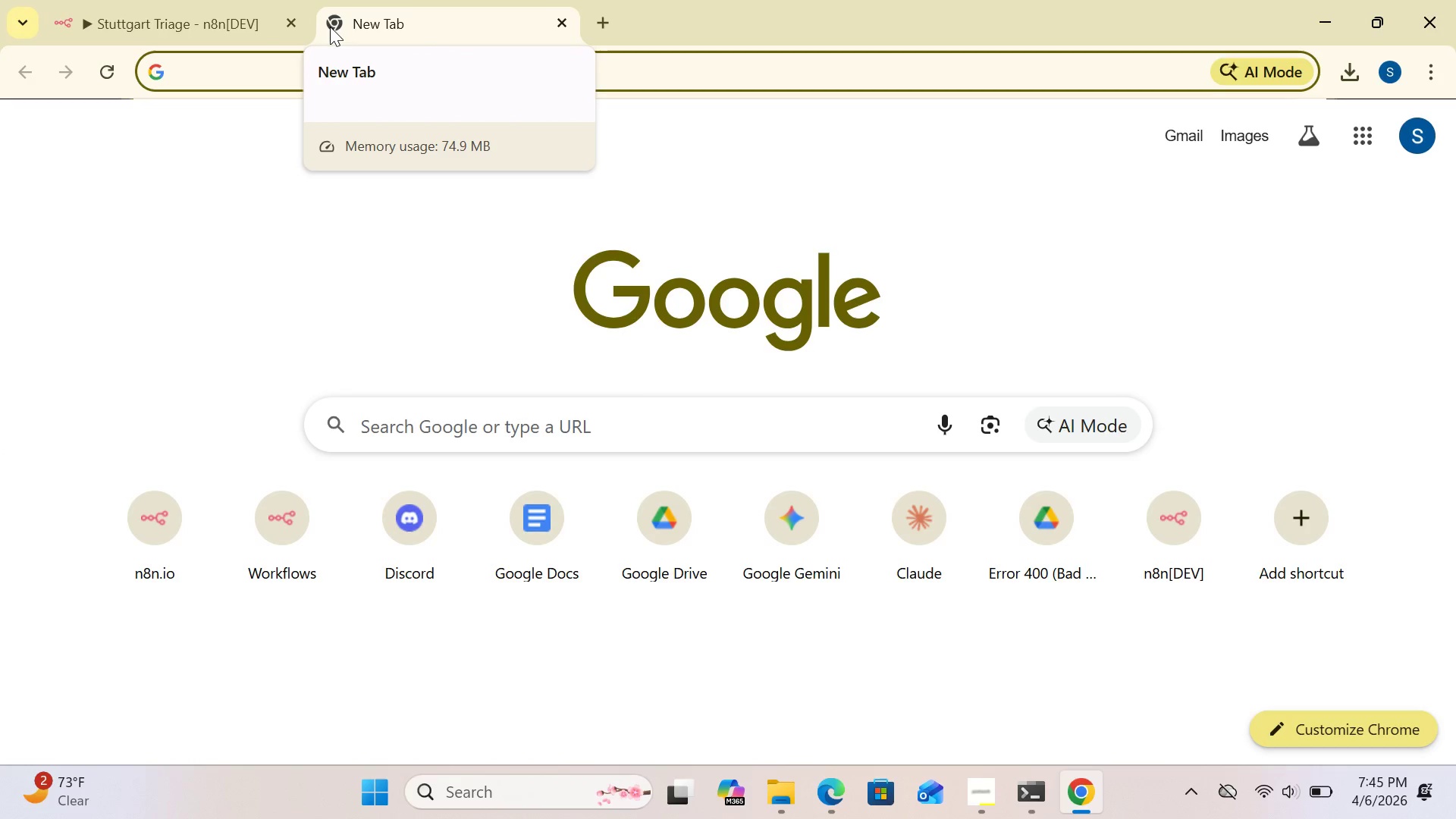 
type(platform)
 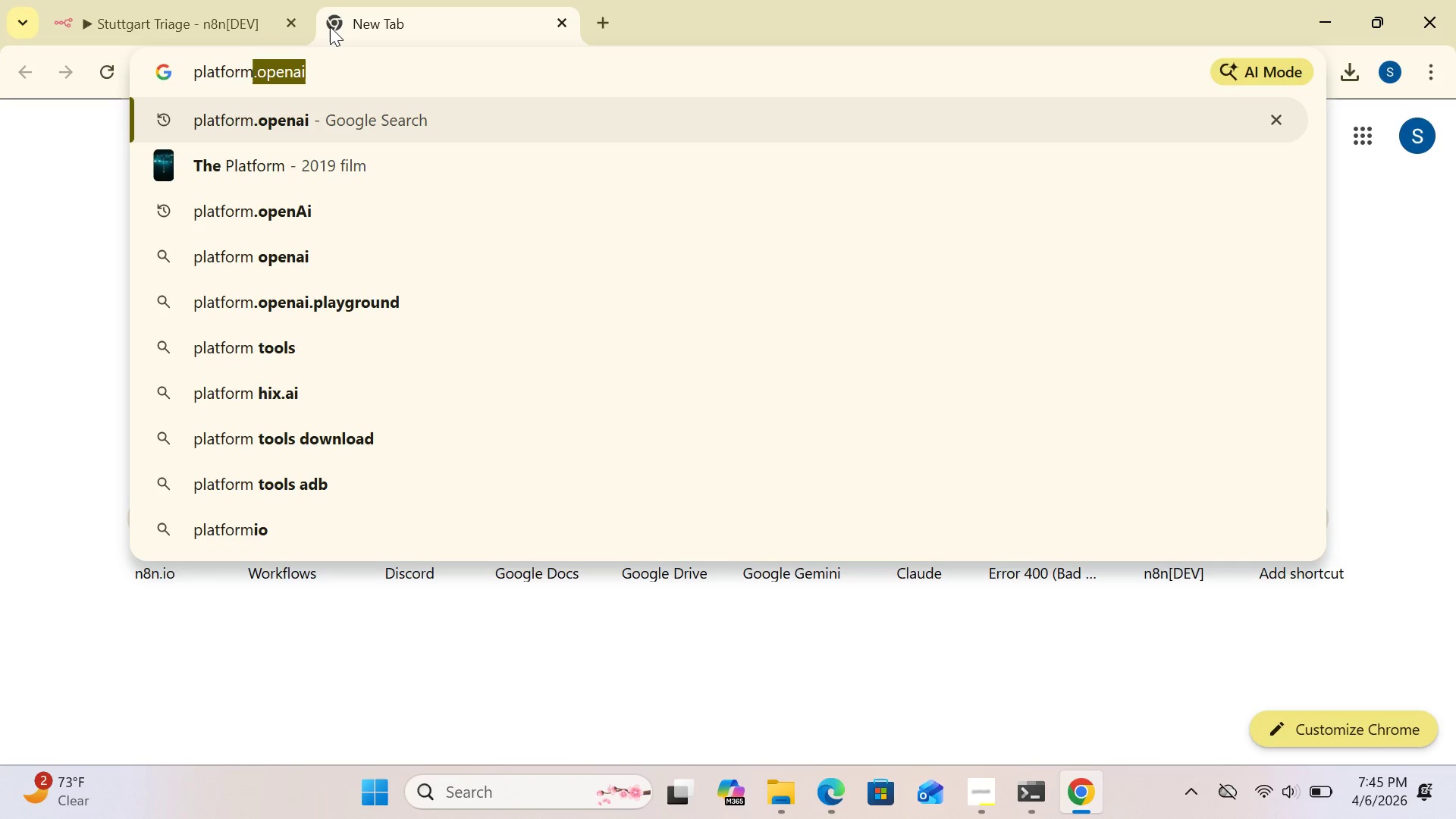 
wait(5.61)
 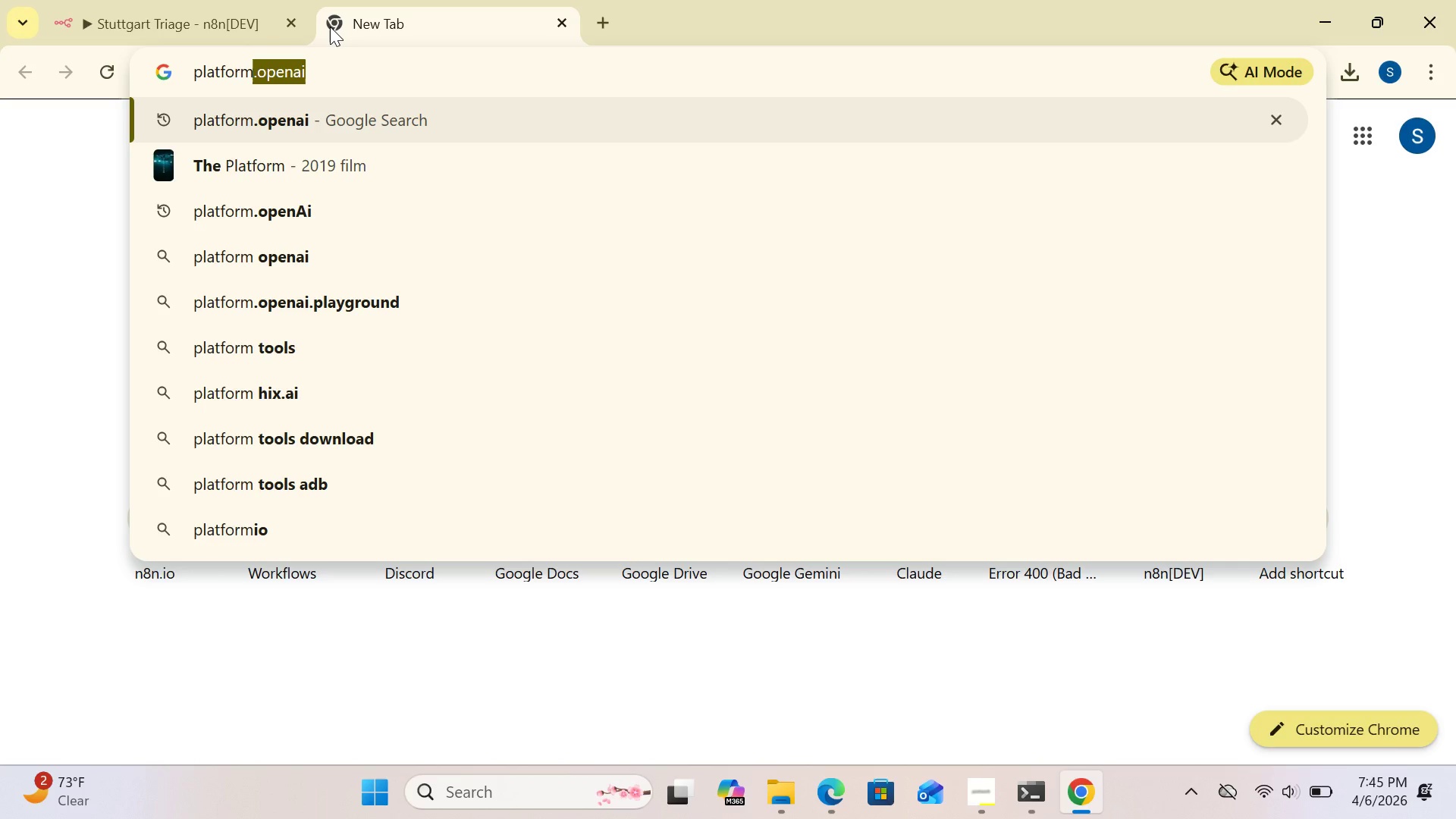 
left_click([356, 76])
 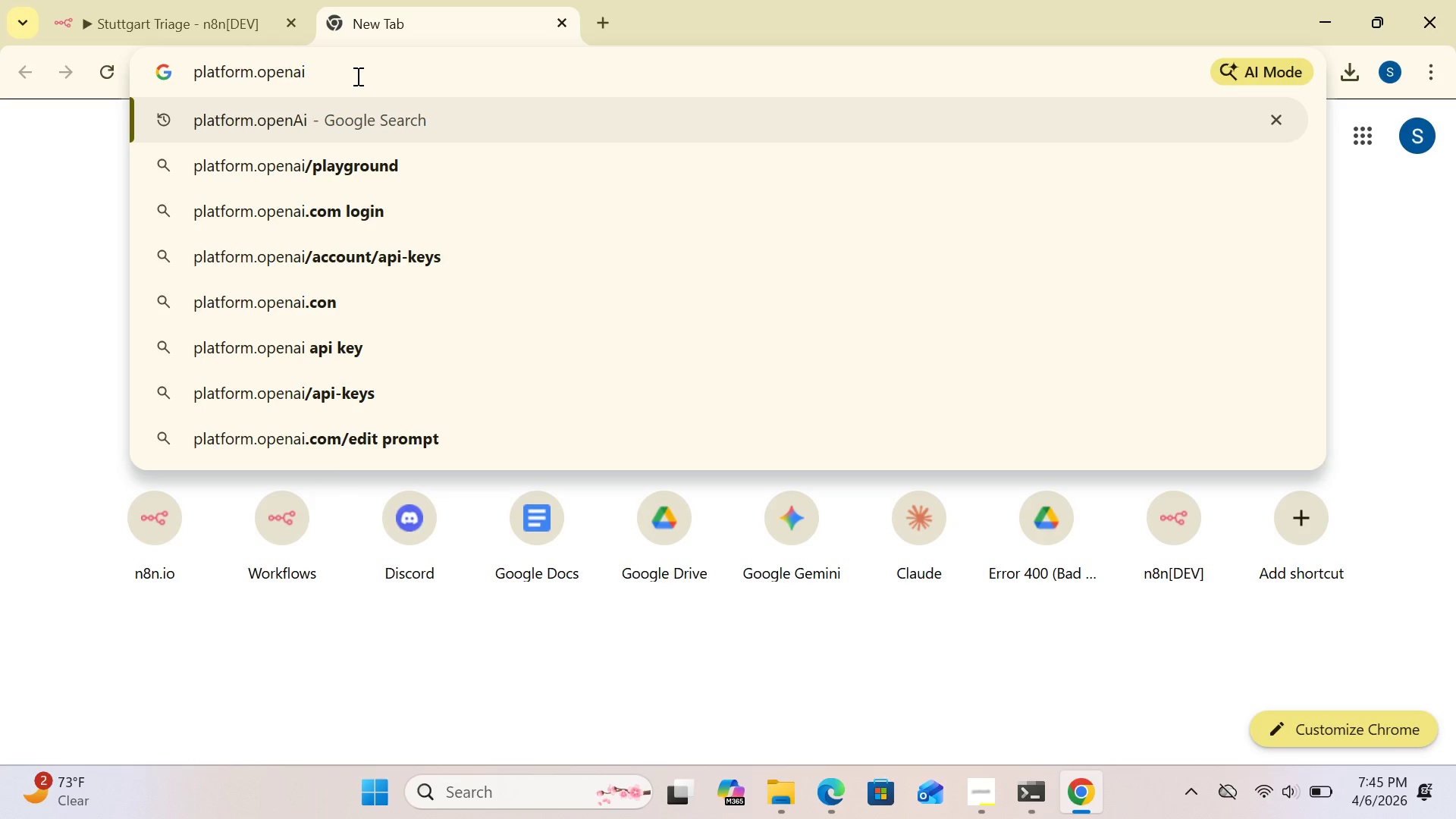 
type(com)
key(Backspace)
key(Backspace)
key(Backspace)
type(.com)
 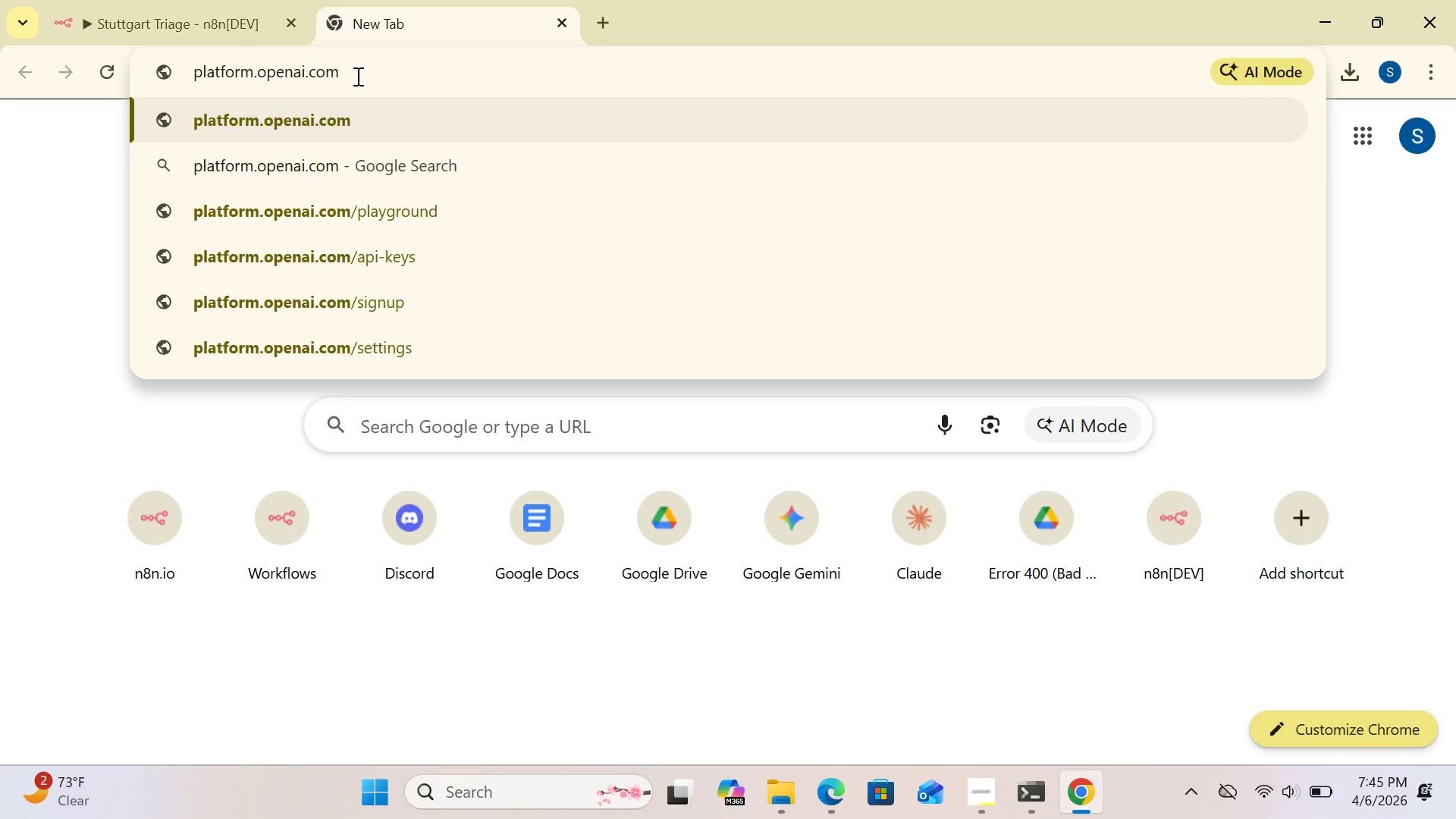 
type(/api)
 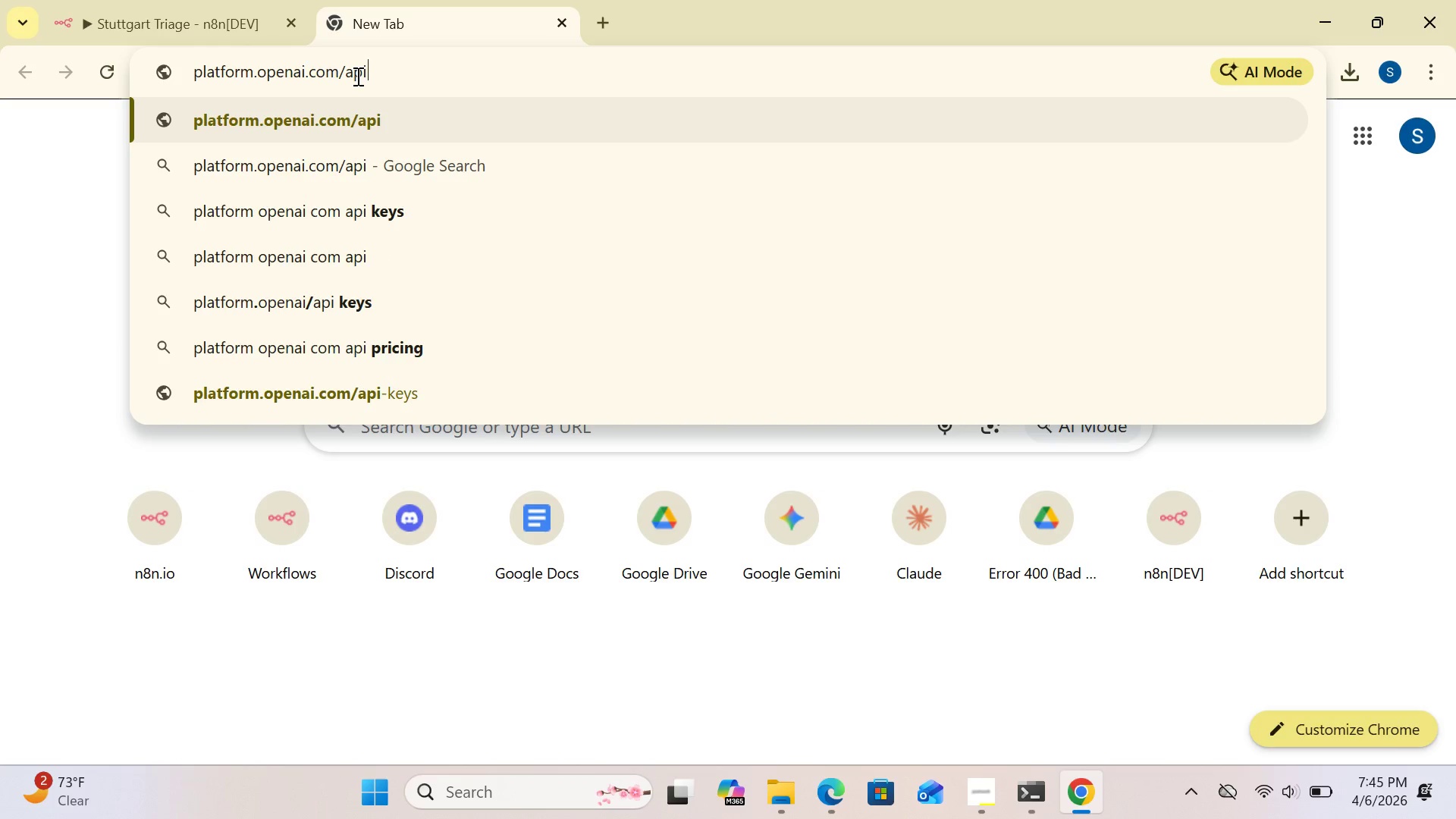 
type(-key)
 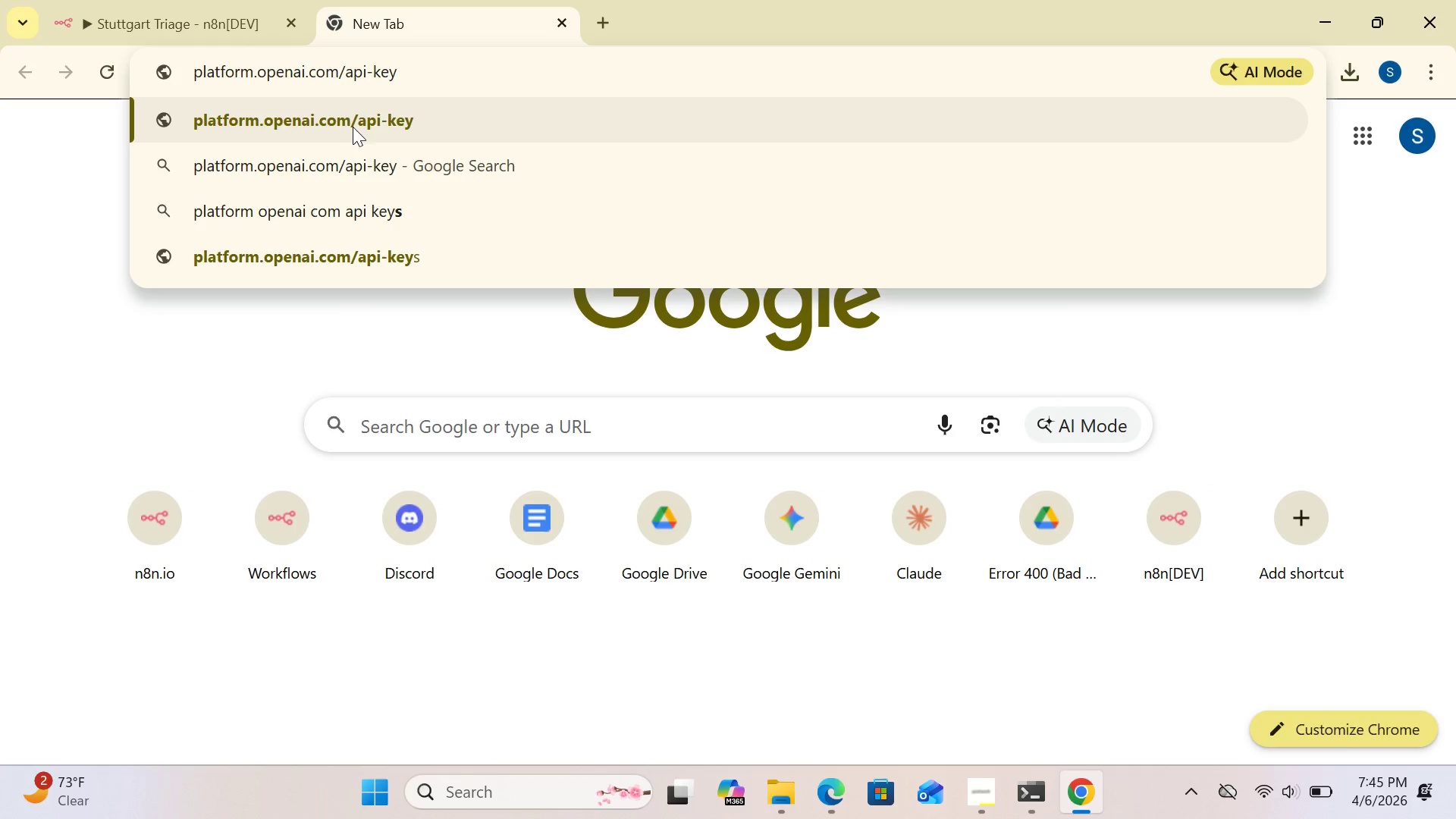 
left_click([351, 125])
 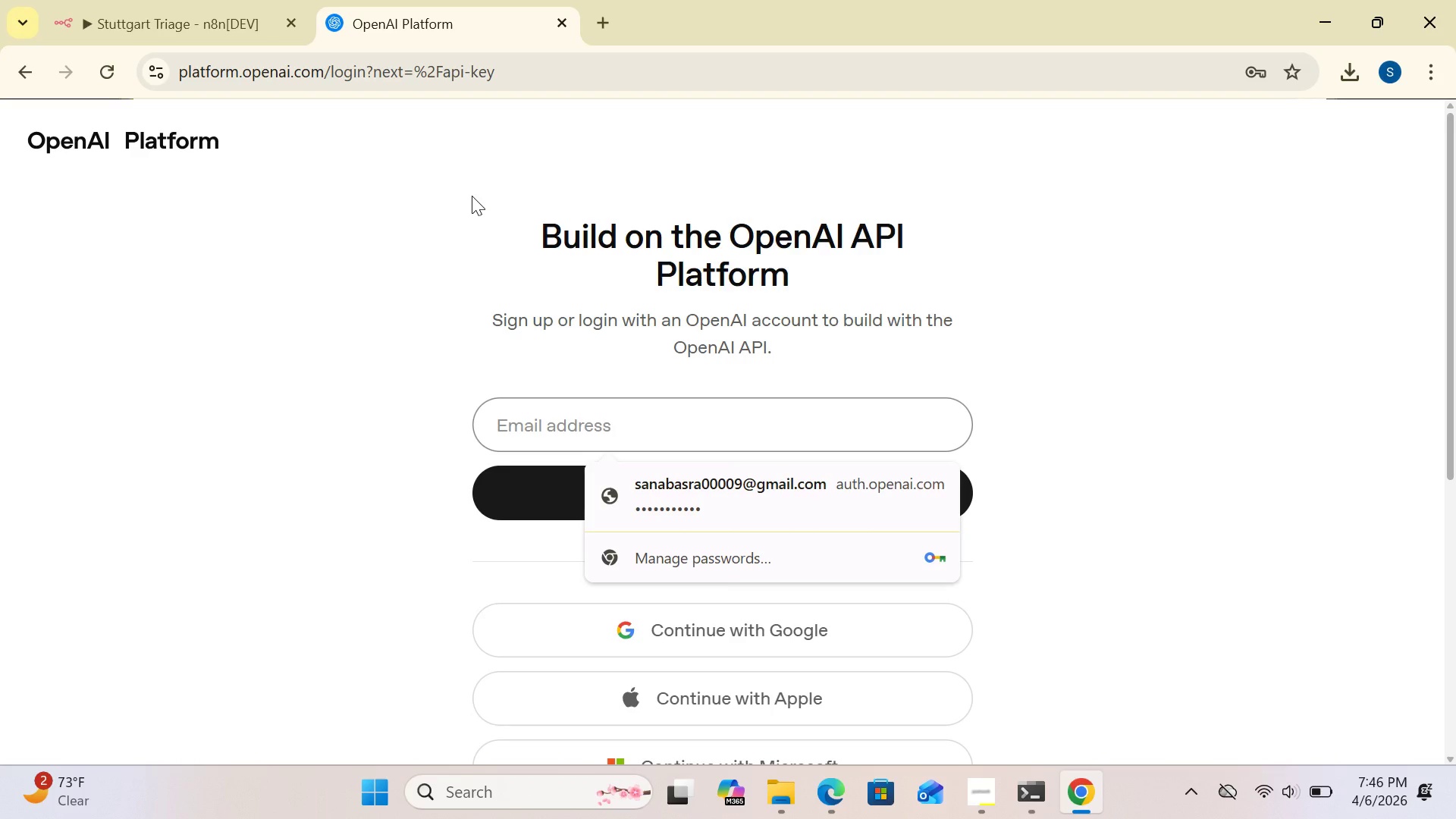 
wait(22.05)
 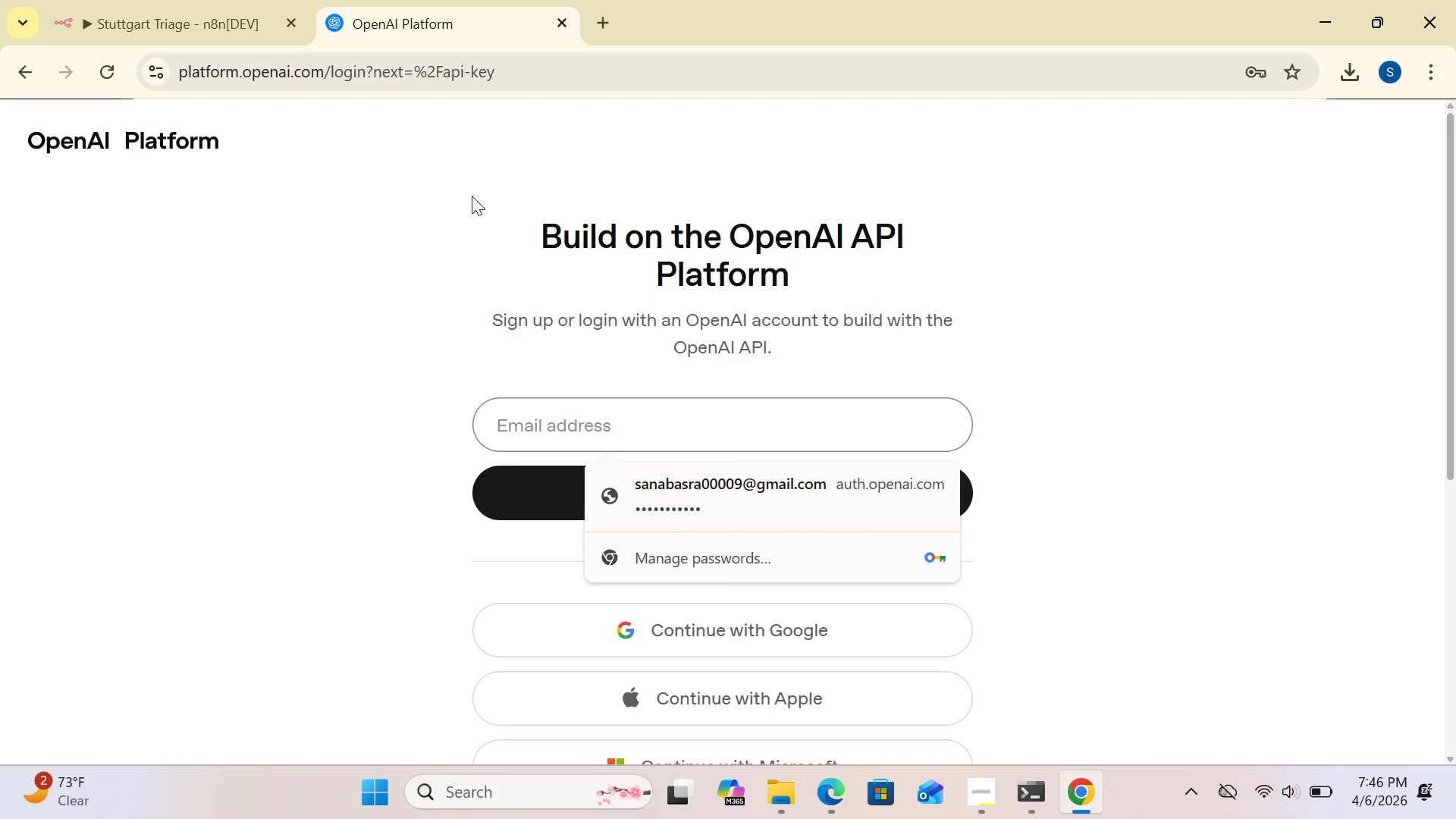 
left_click([682, 503])
 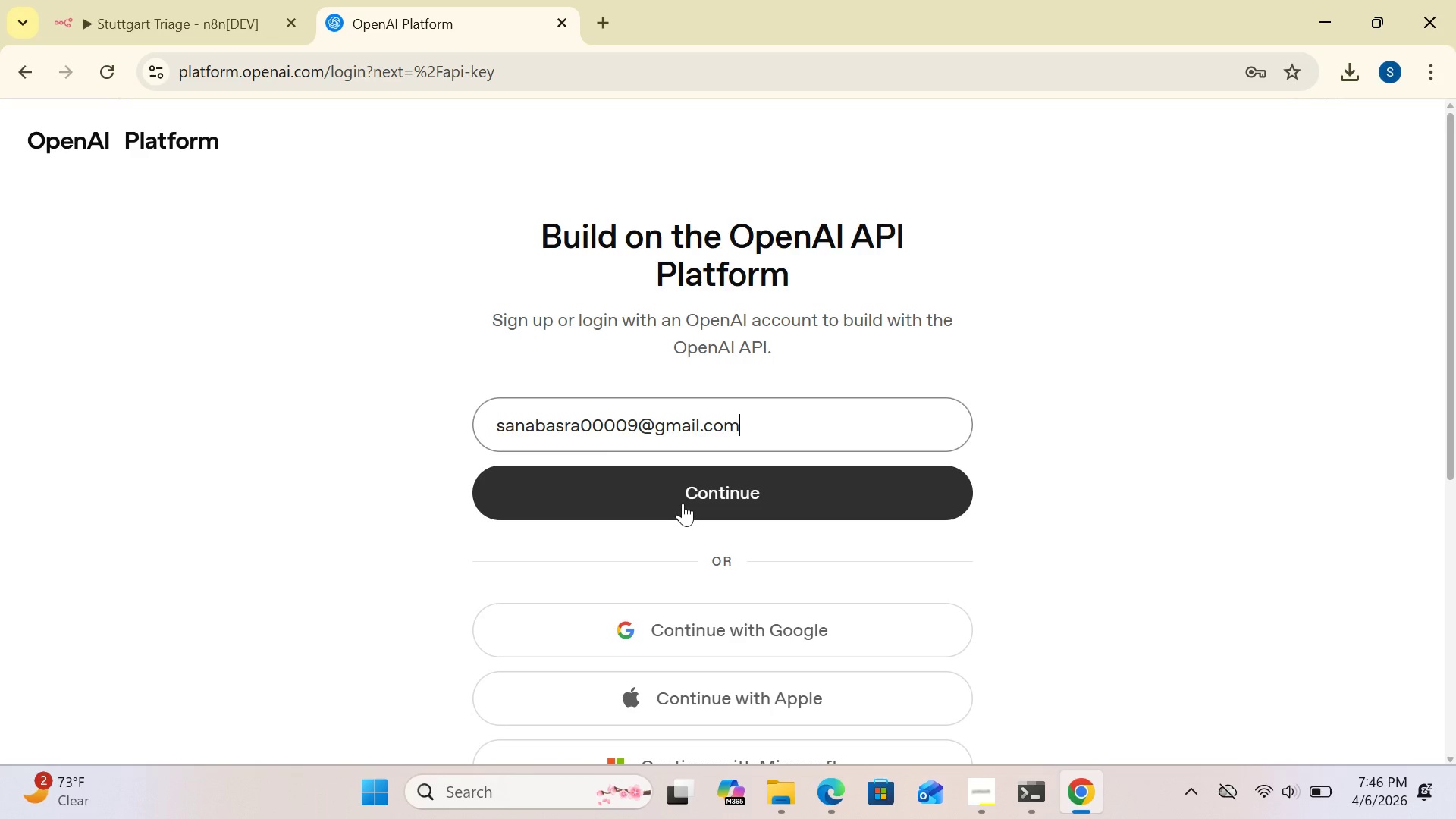 
wait(7.75)
 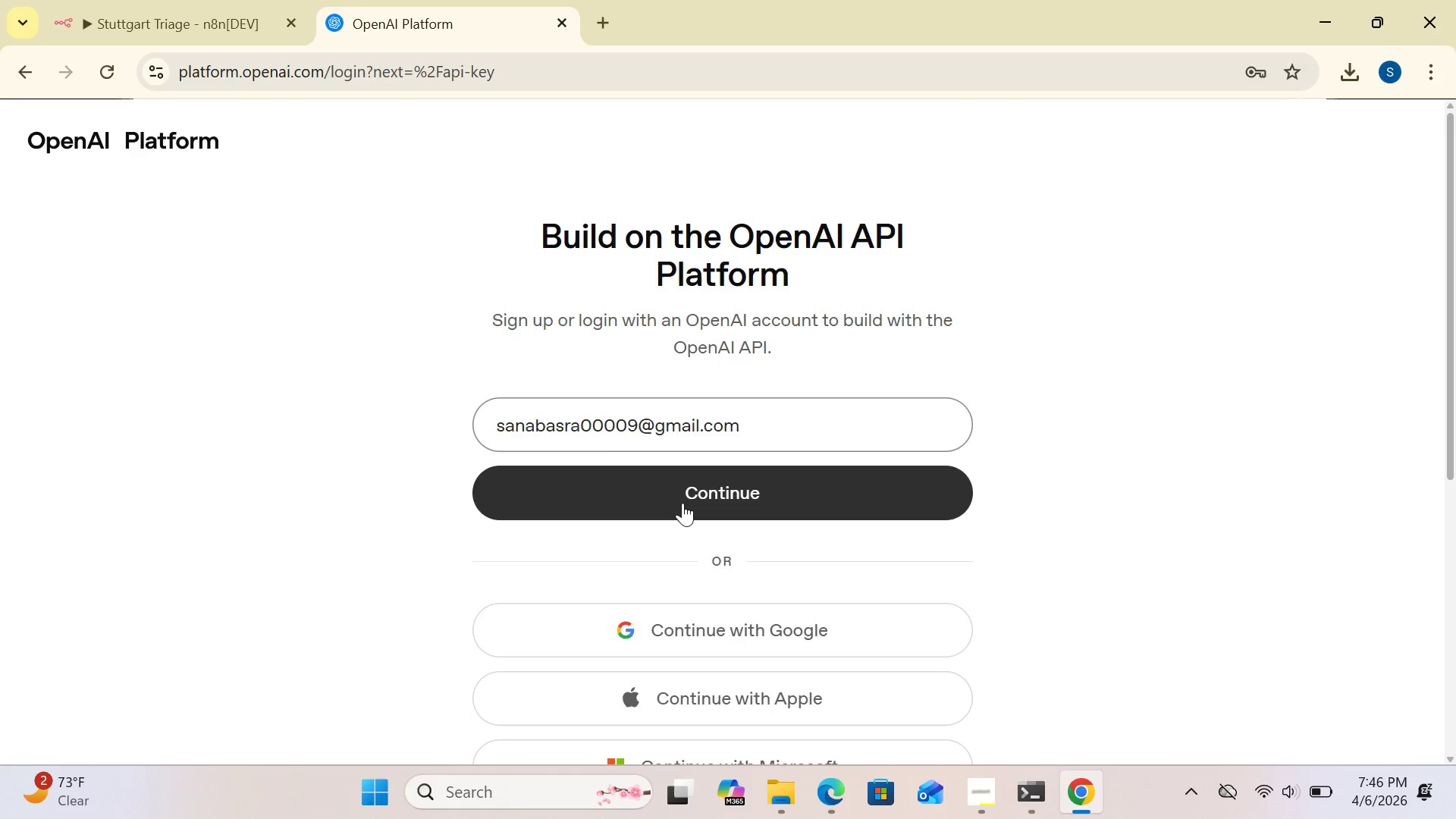 
left_click([684, 500])
 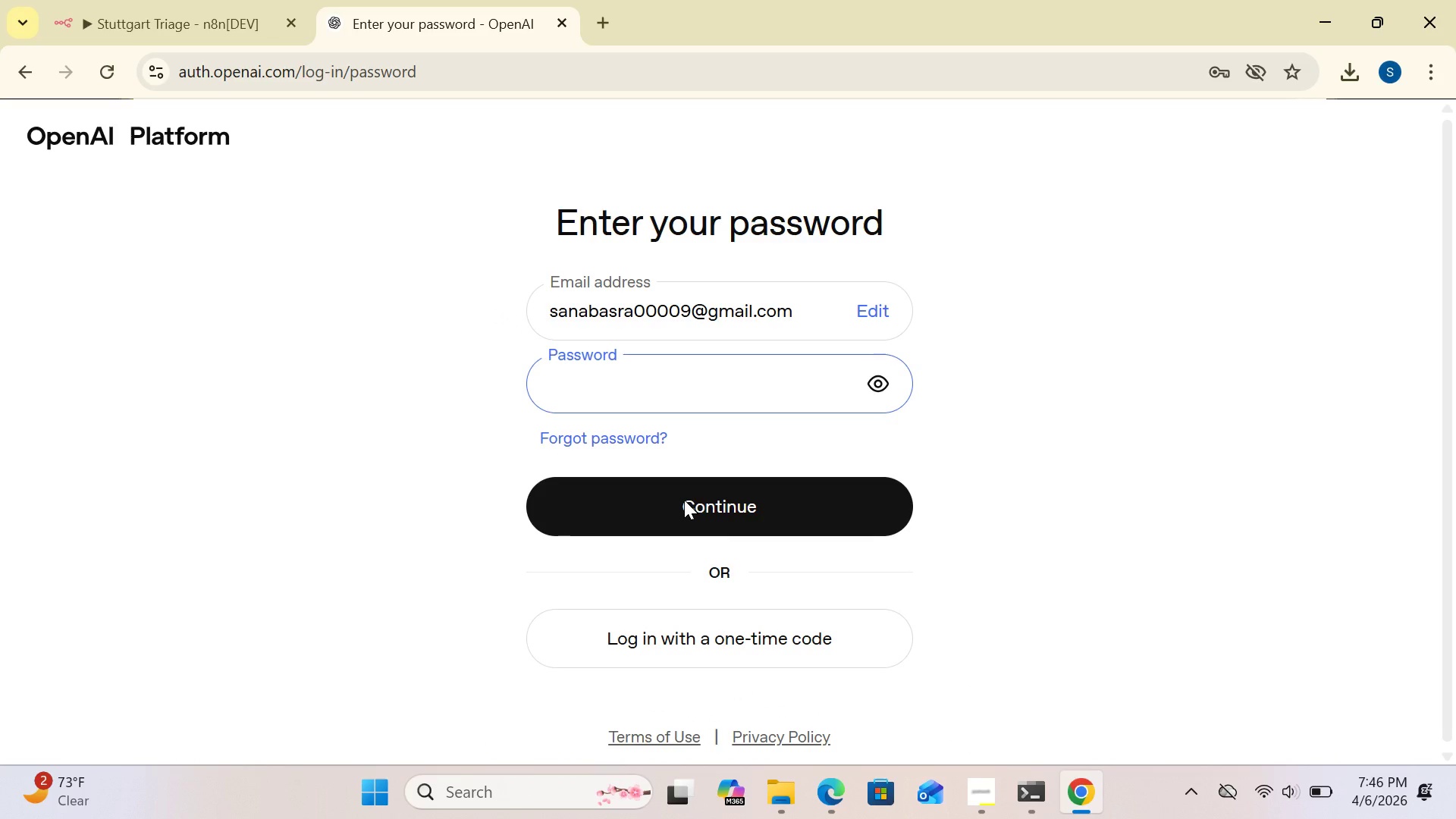 
wait(7.26)
 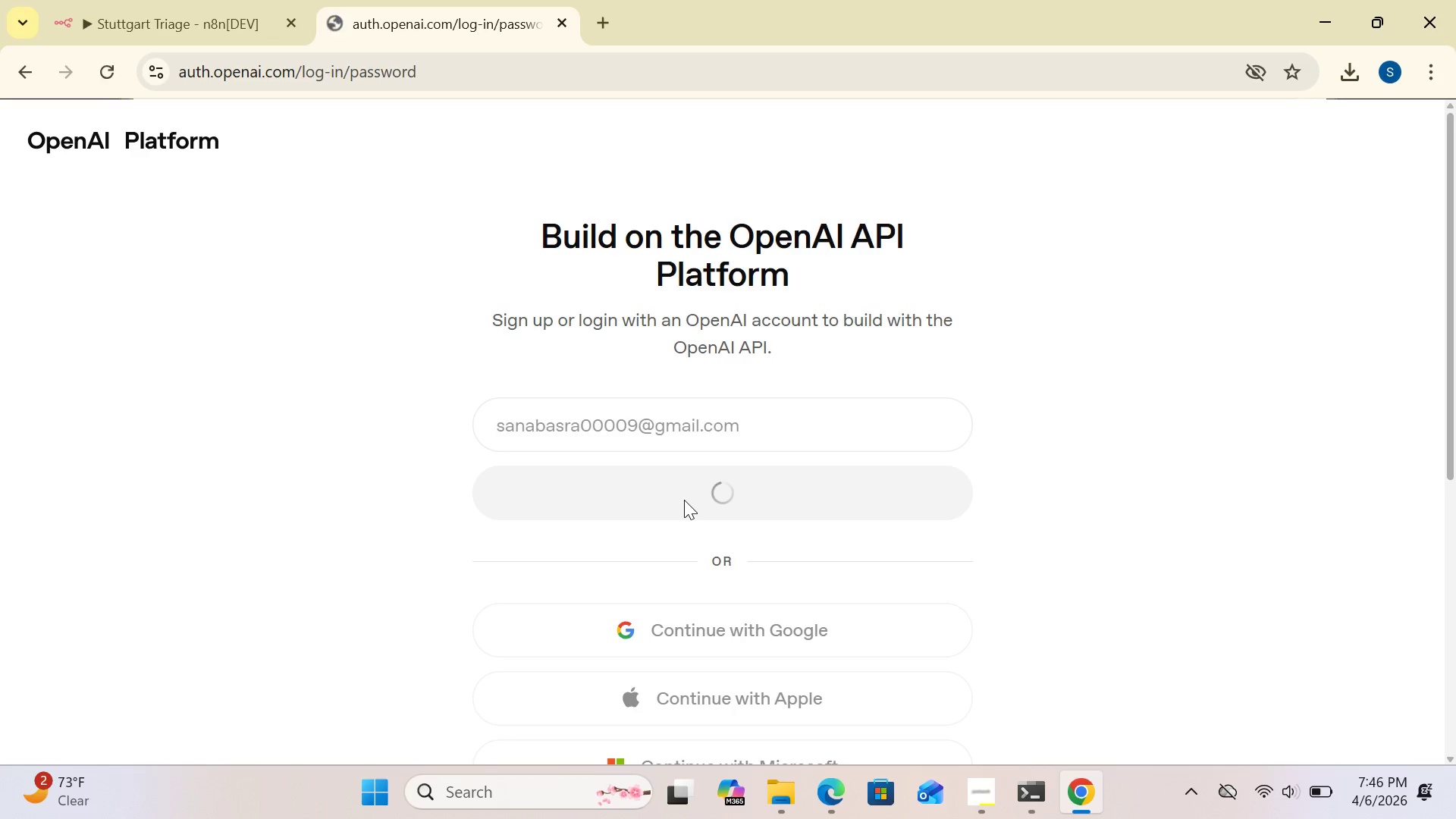 
left_click_drag(start_coordinate=[684, 500], to_coordinate=[704, 445])
 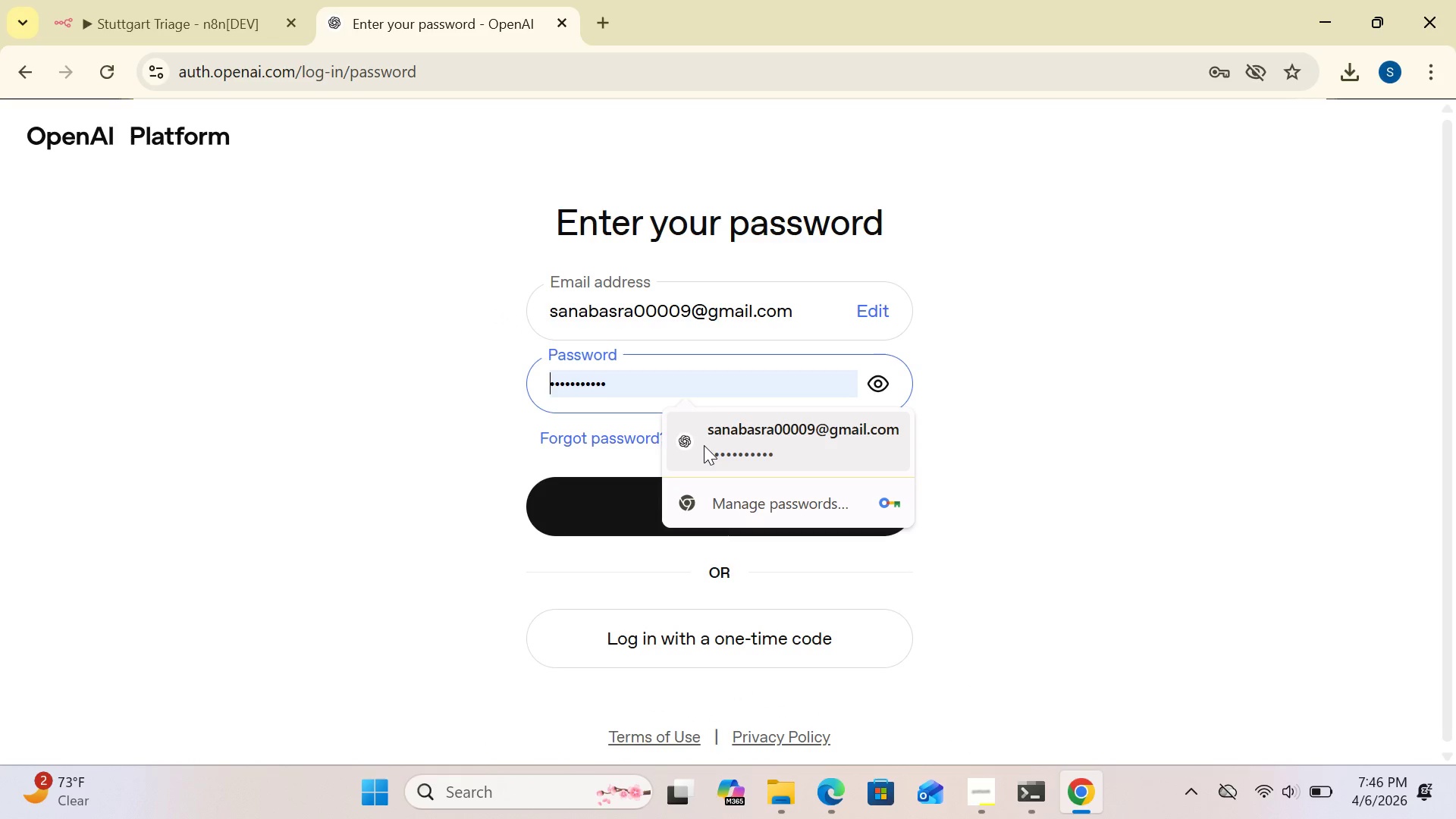 
left_click([704, 445])
 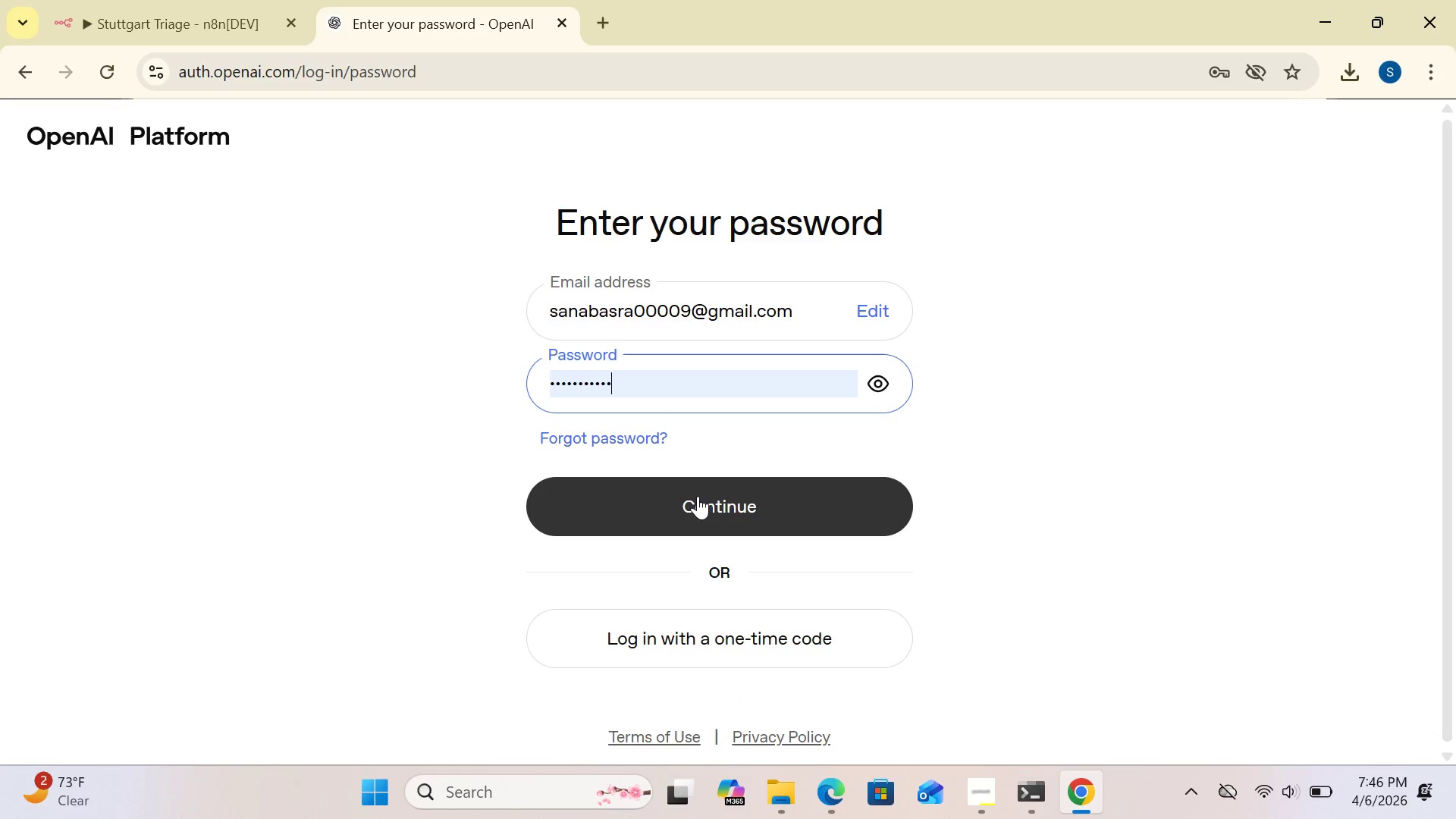 
left_click([698, 502])
 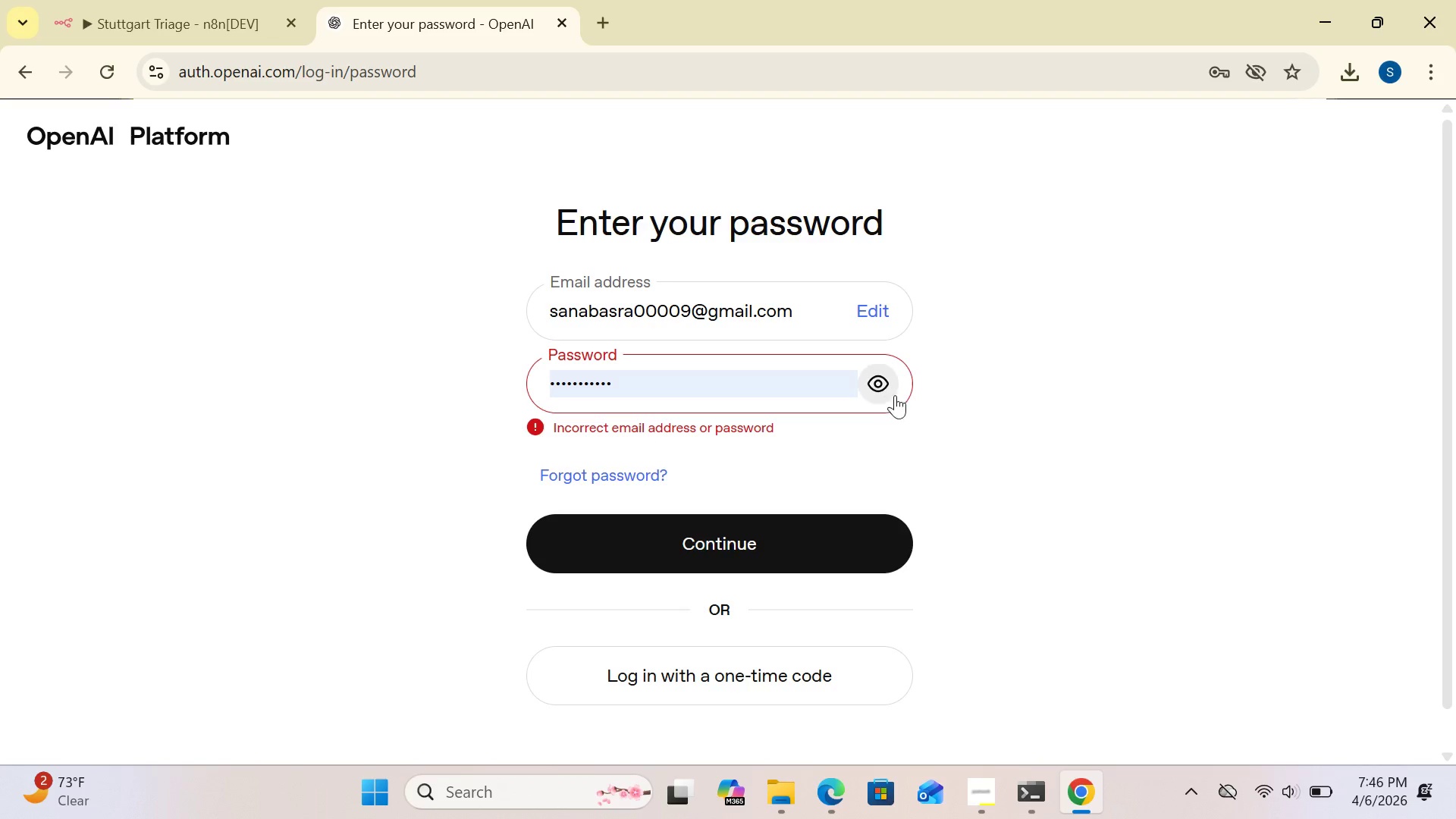 
left_click([886, 385])
 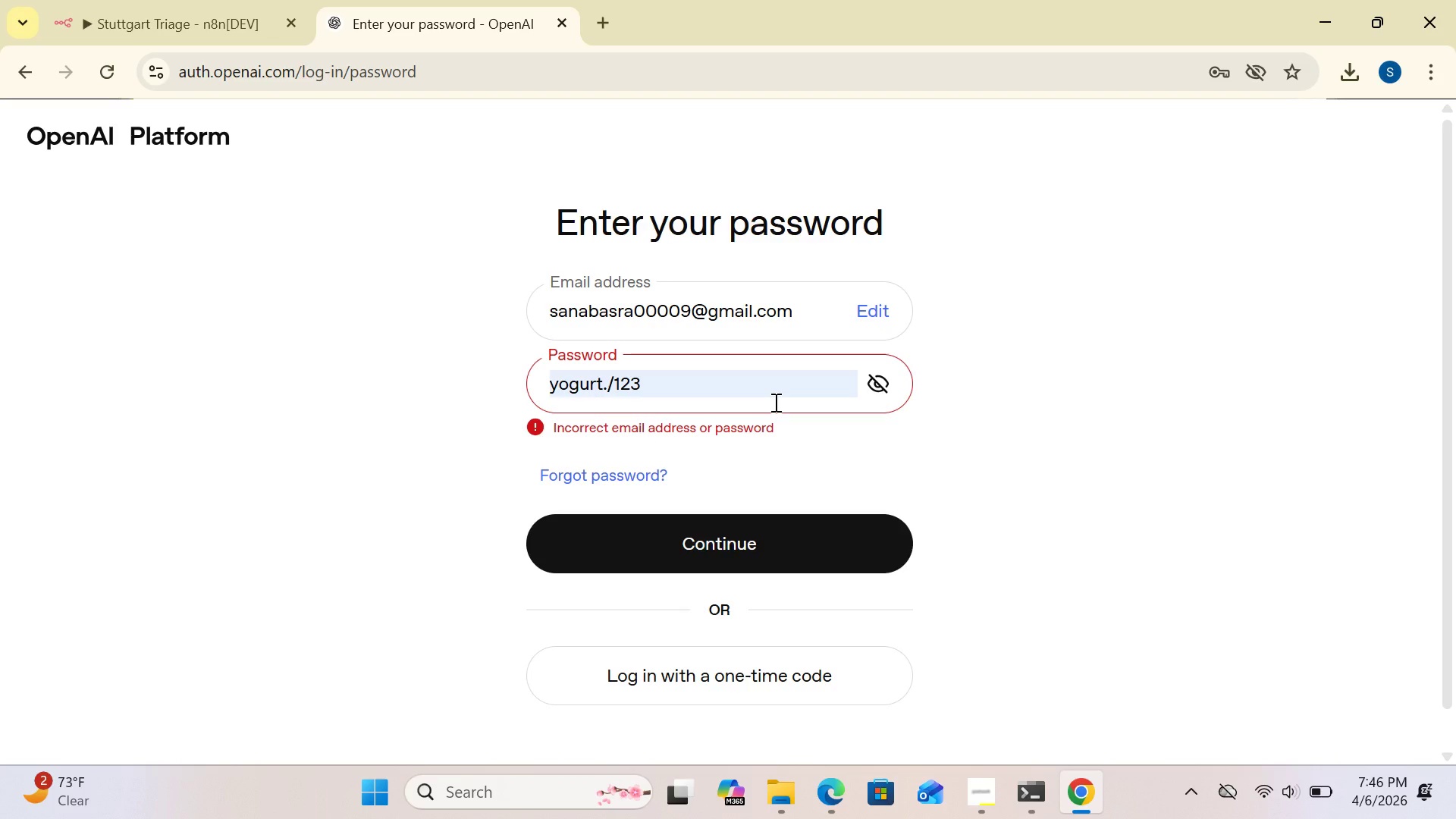 
wait(7.97)
 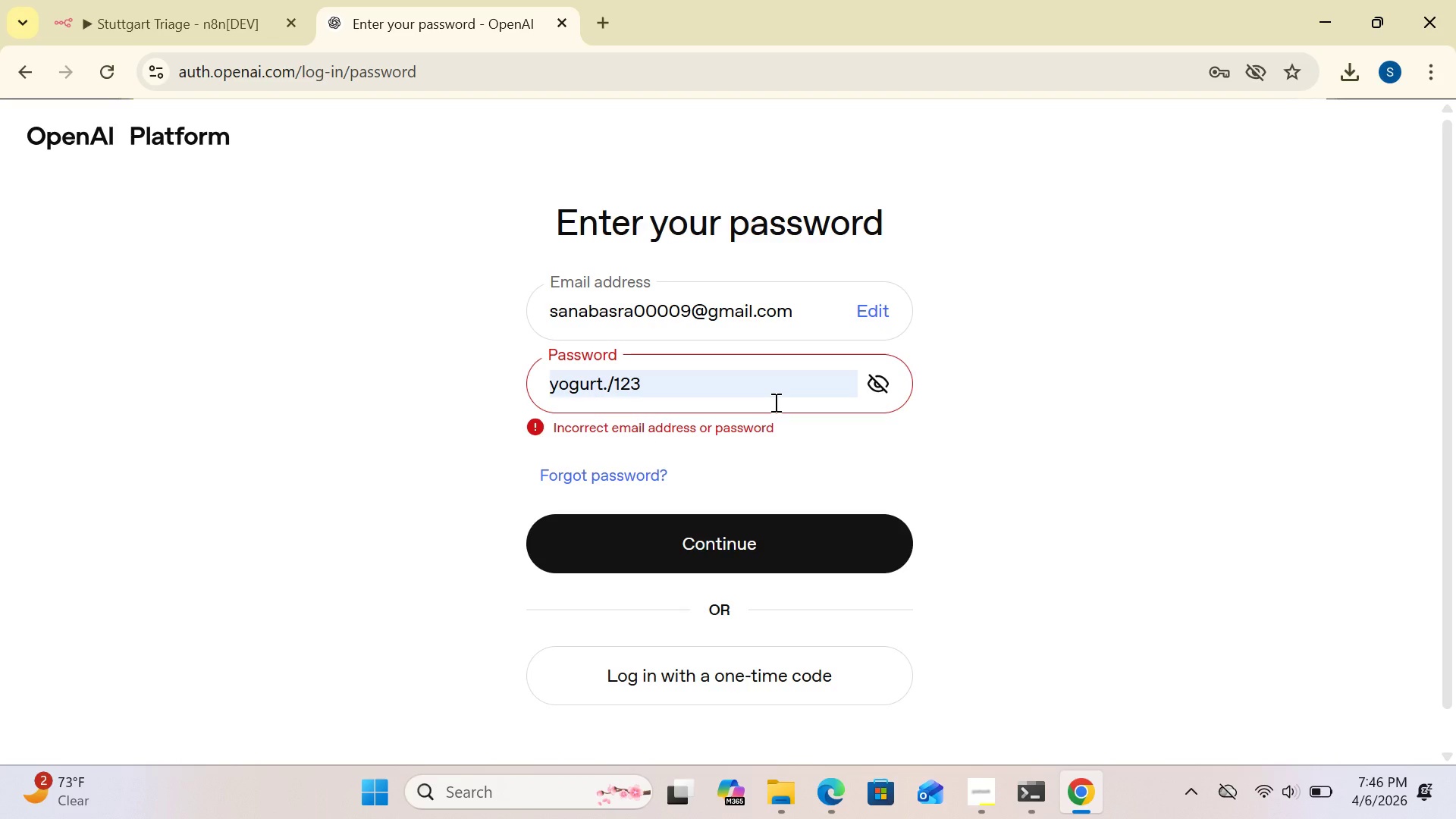 
left_click([774, 402])
 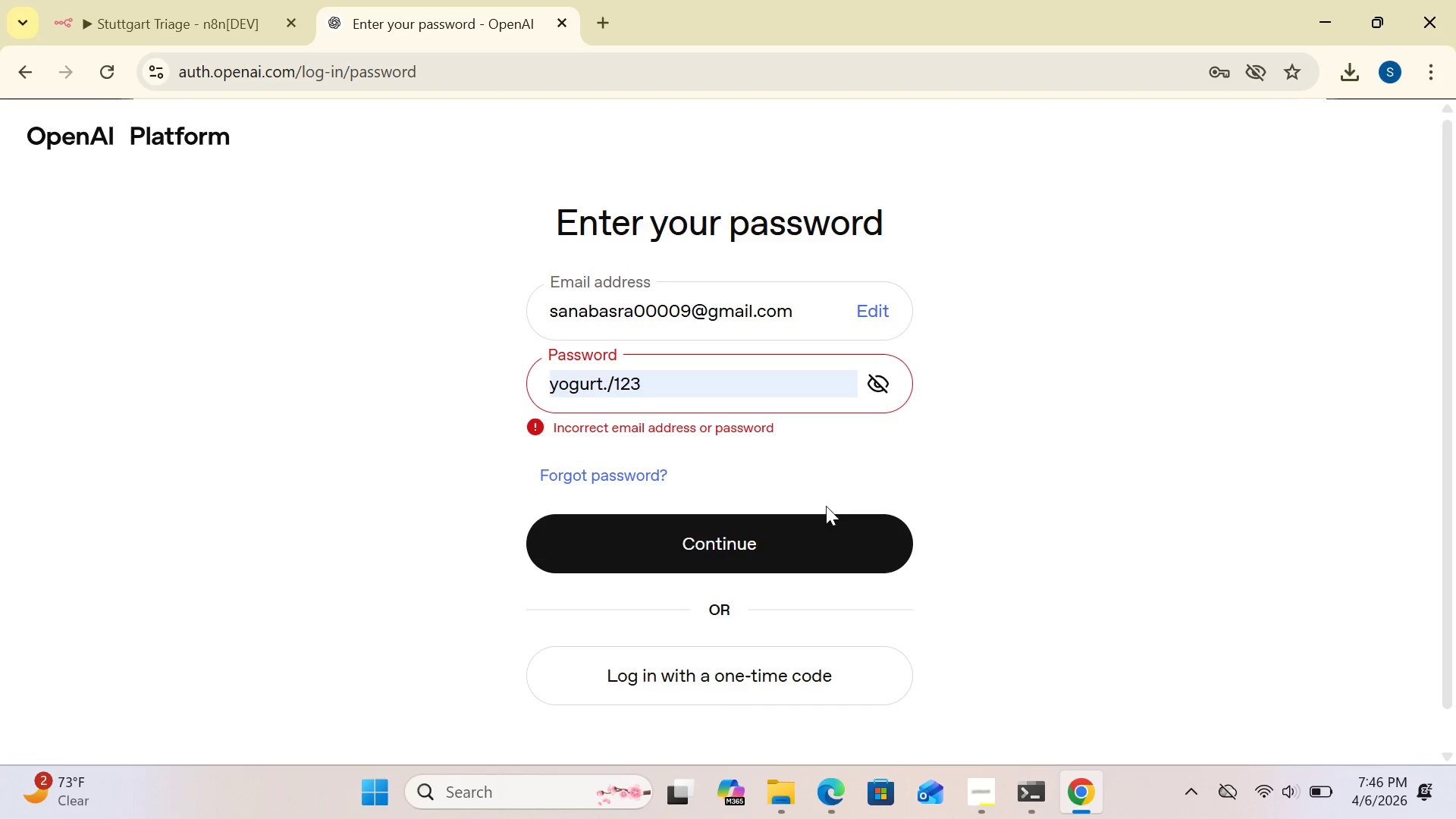 
left_click([741, 672])
 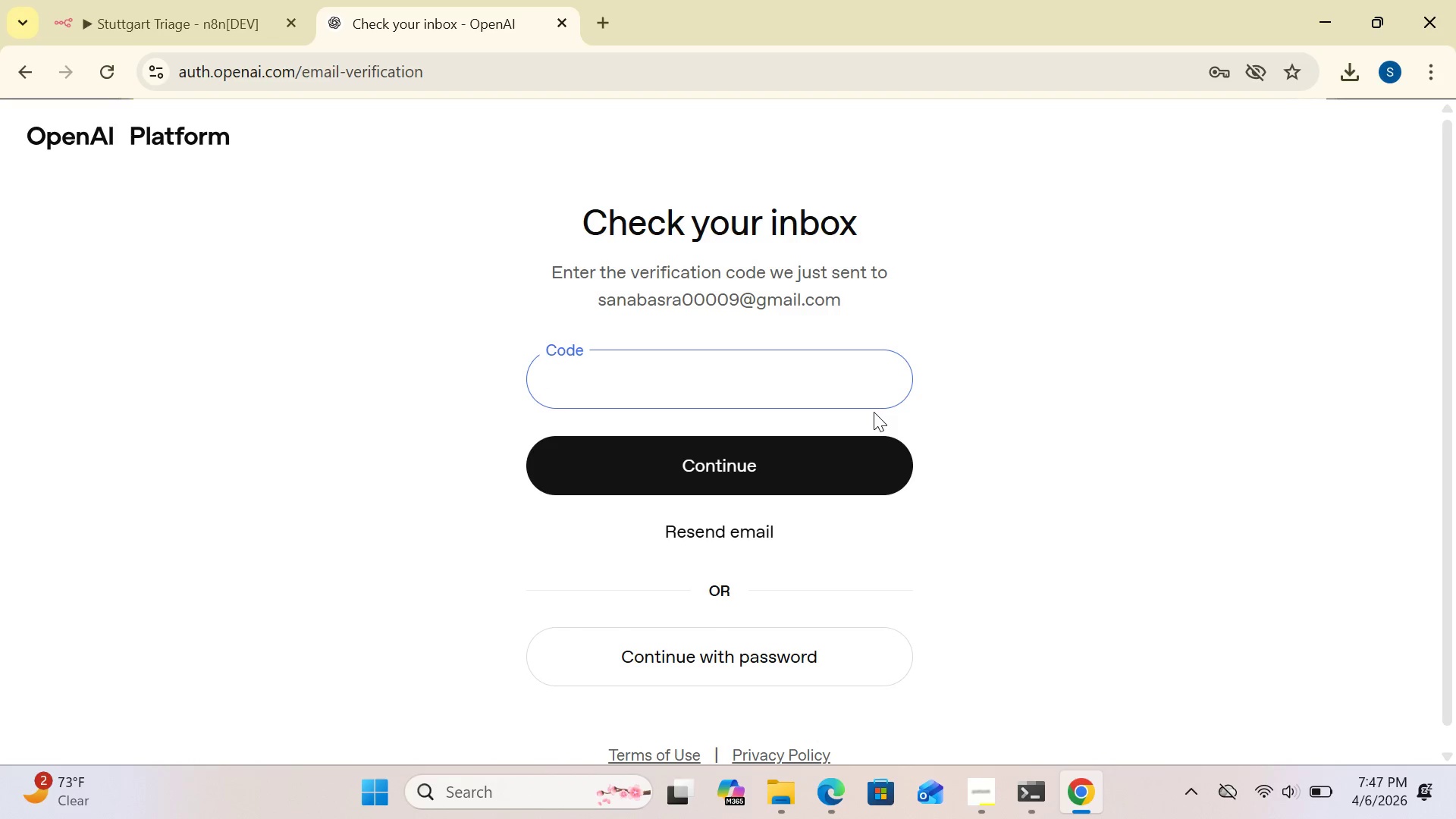 
wait(32.61)
 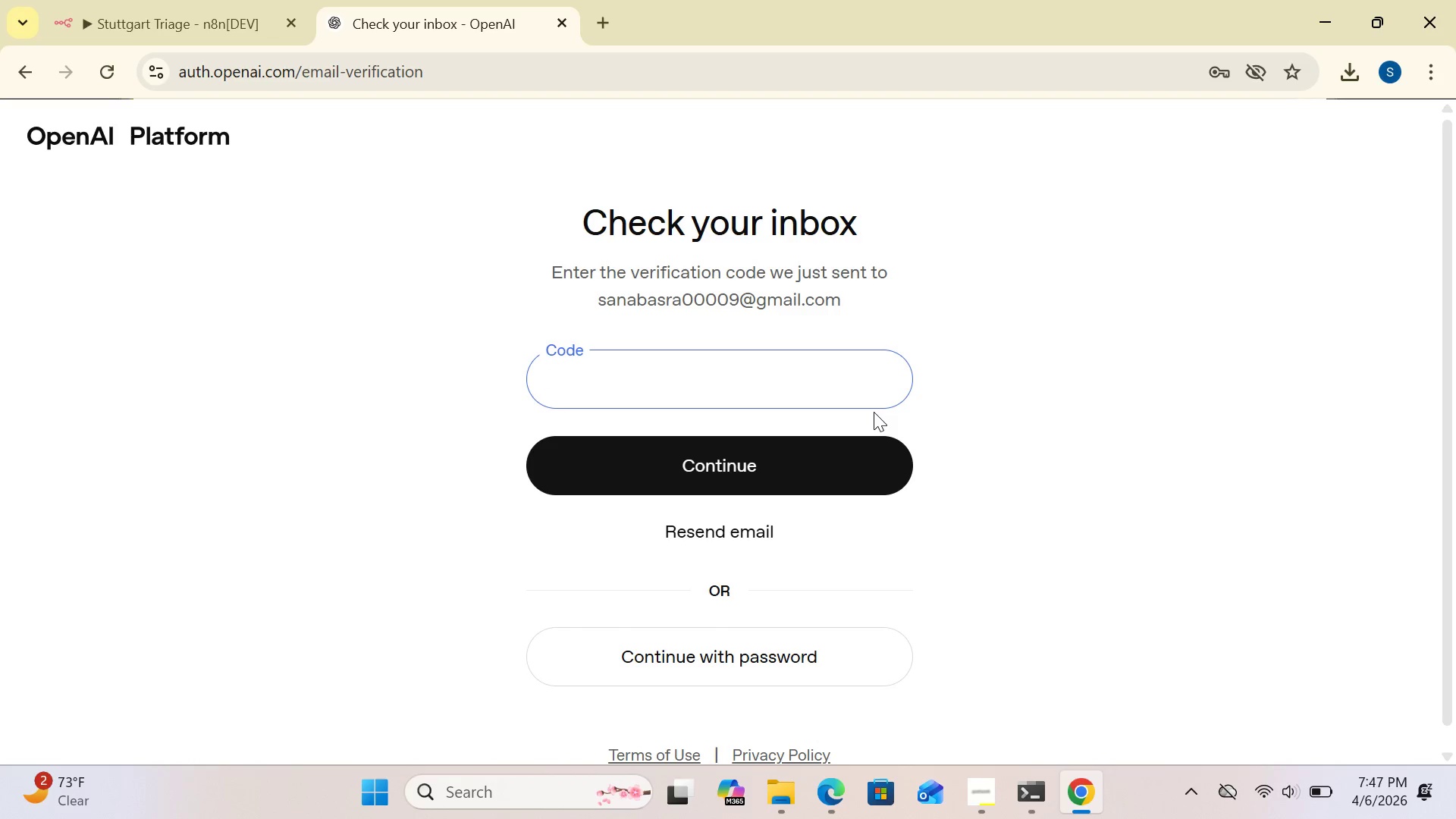 
left_click([742, 526])
 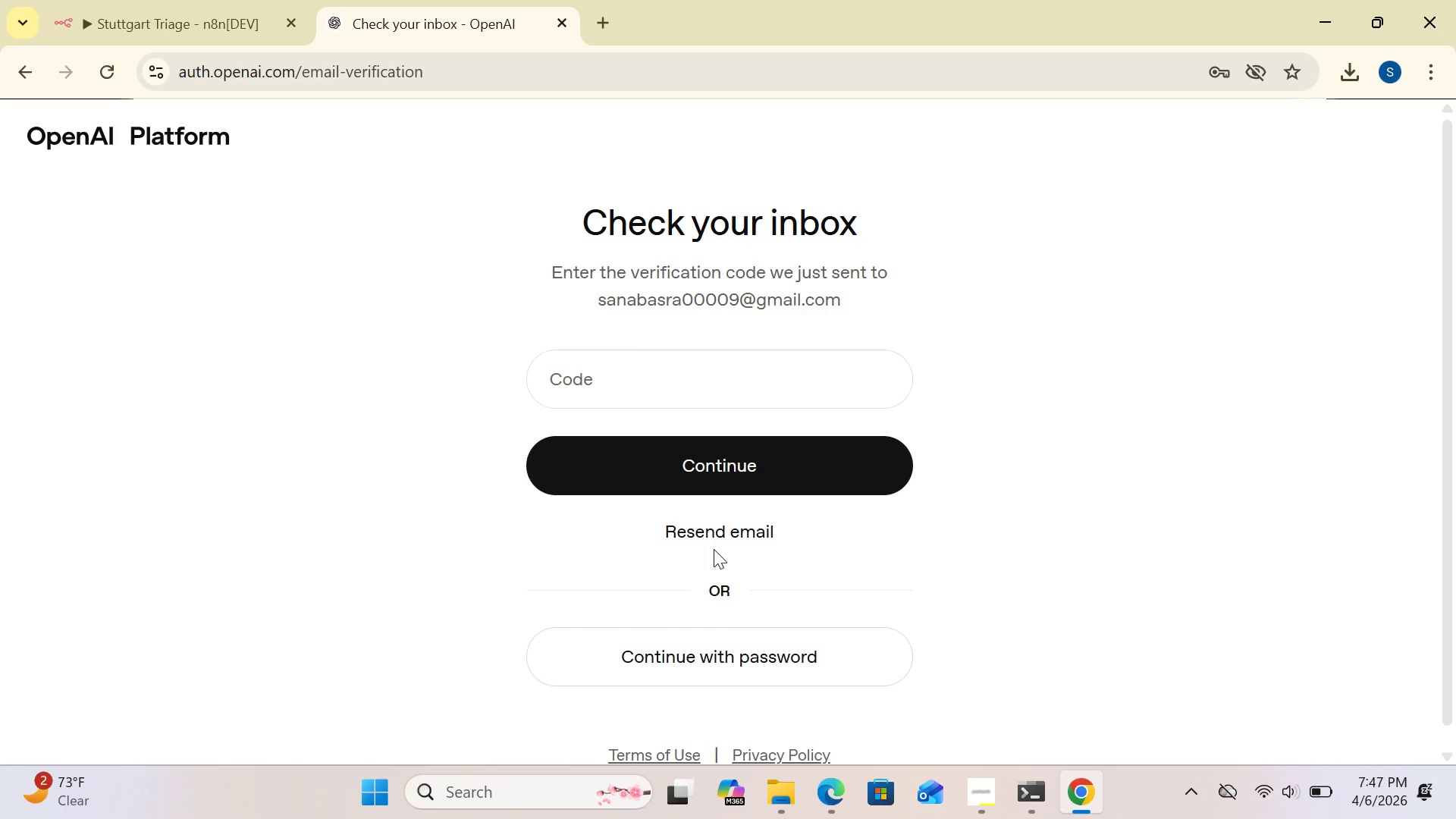 
wait(24.47)
 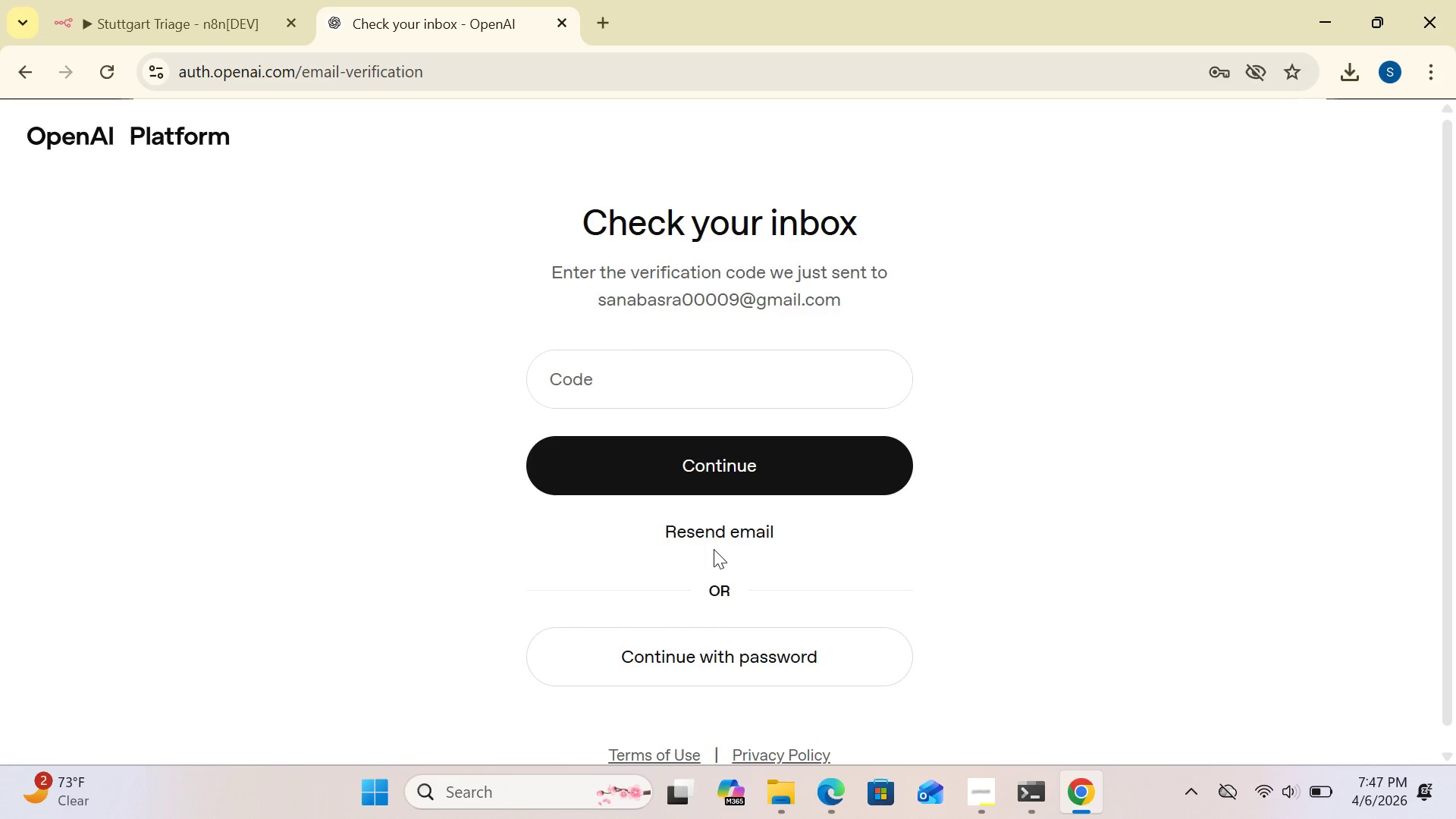 
left_click([26, 72])
 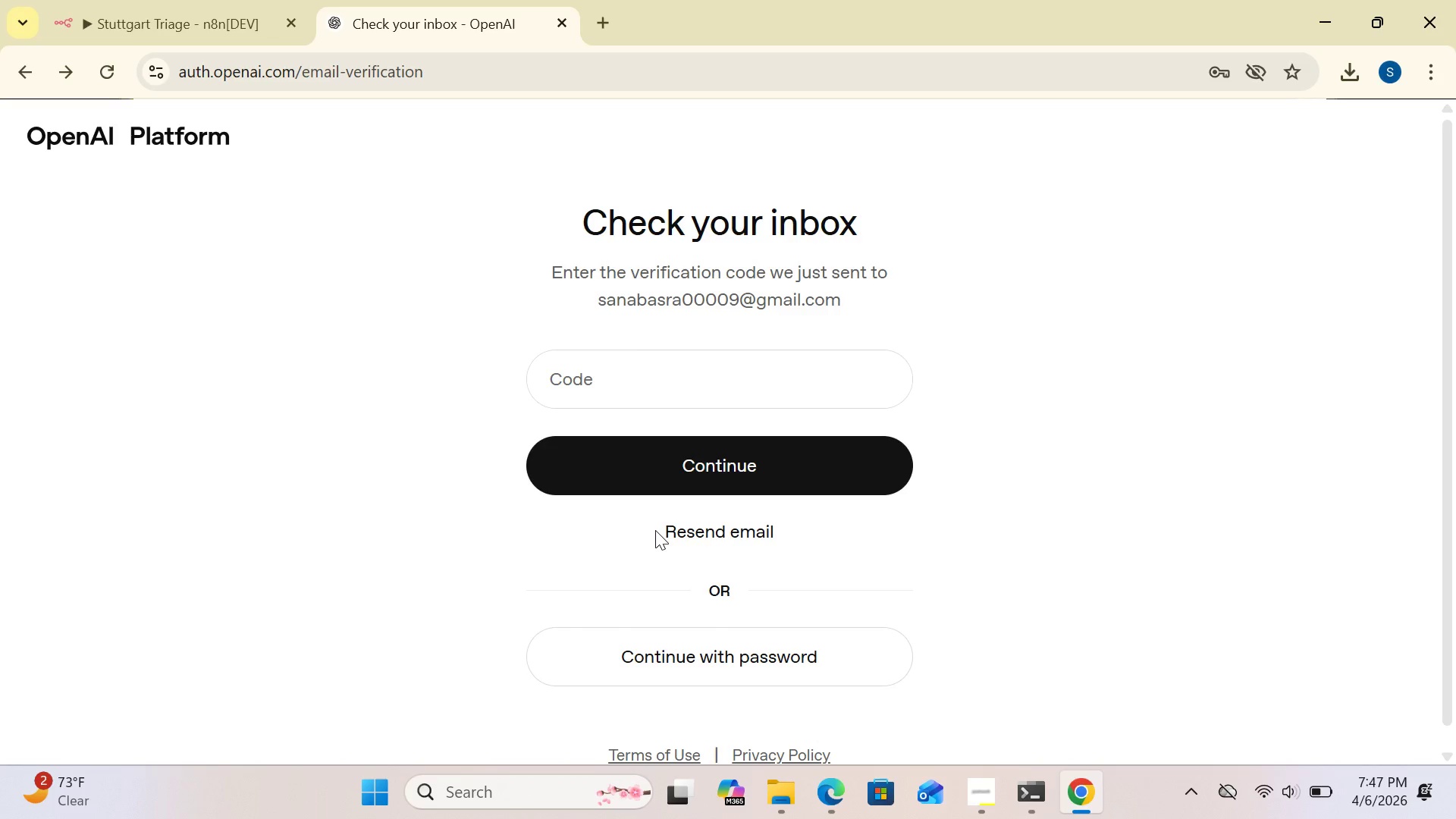 
wait(9.67)
 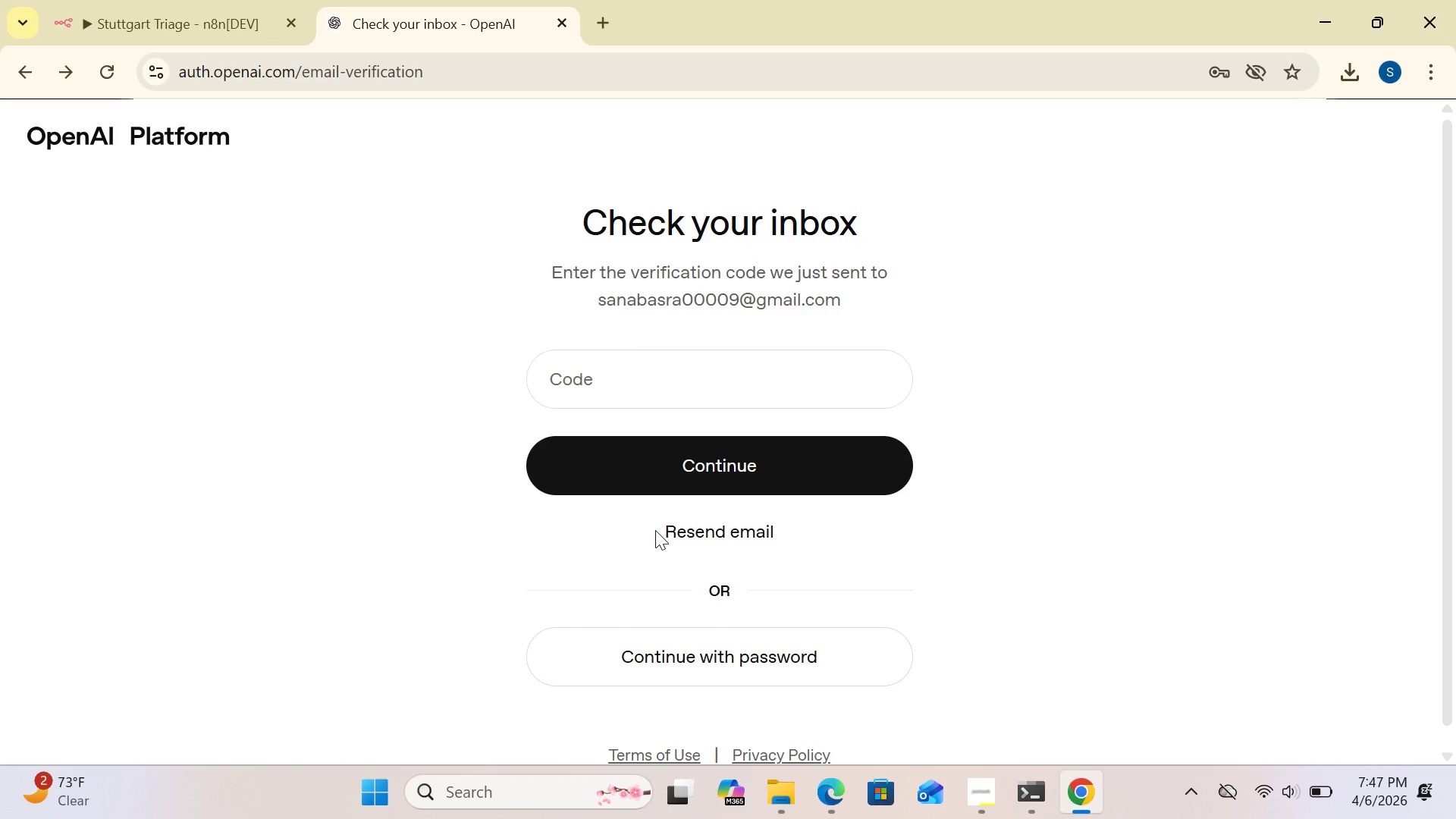 
left_click([664, 652])
 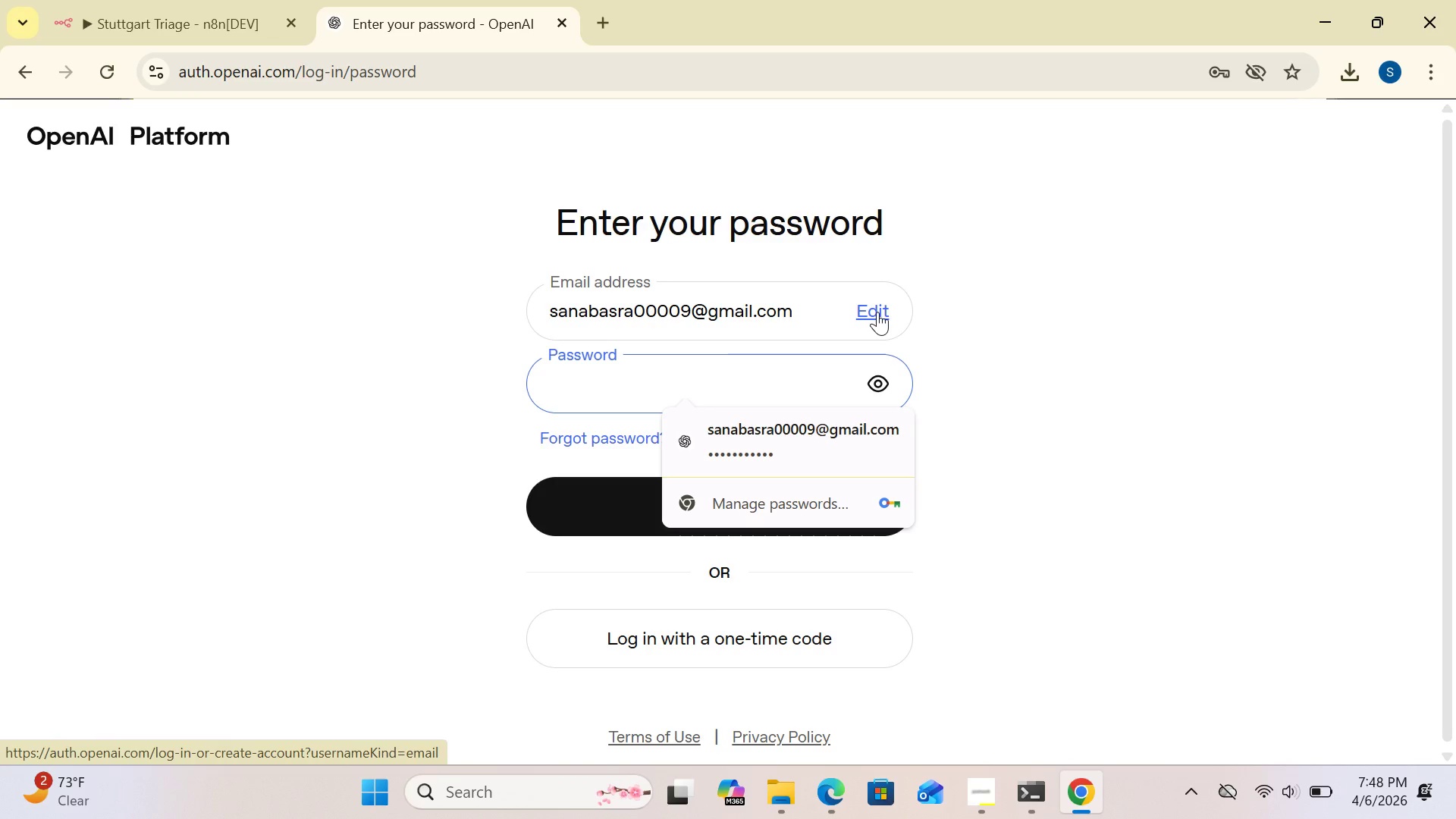 
wait(17.78)
 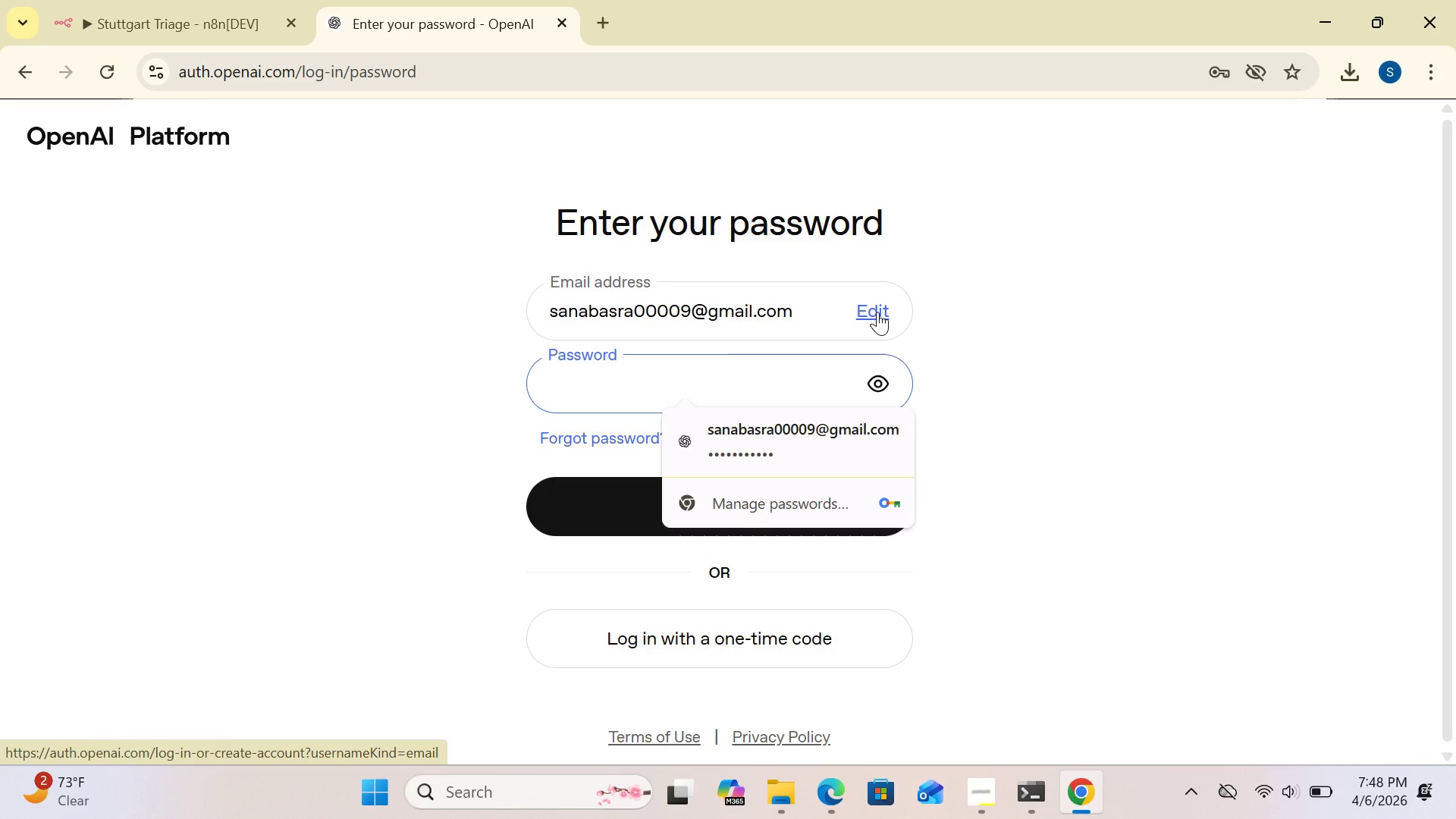 
left_click([778, 460])
 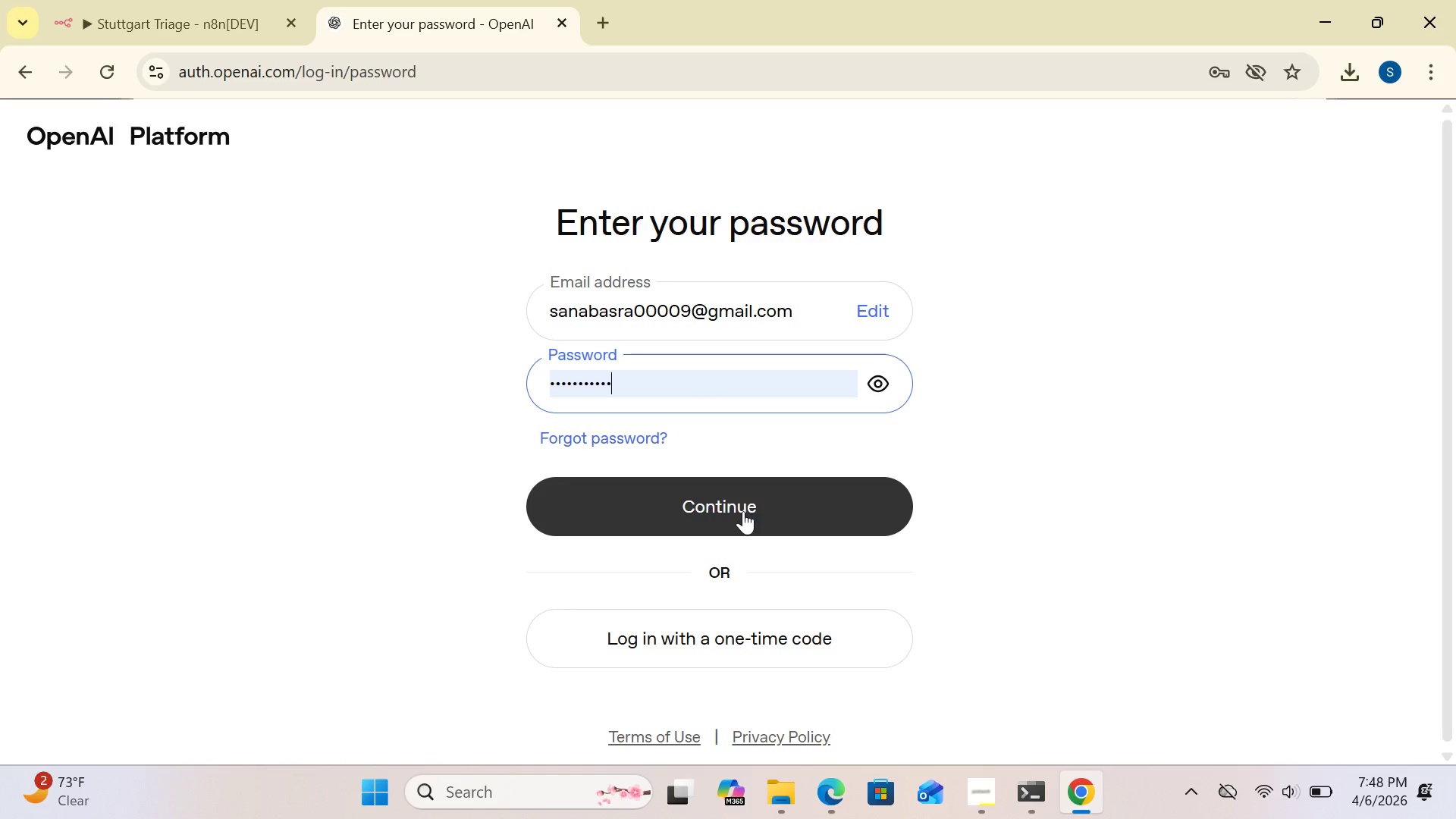 
left_click([743, 511])
 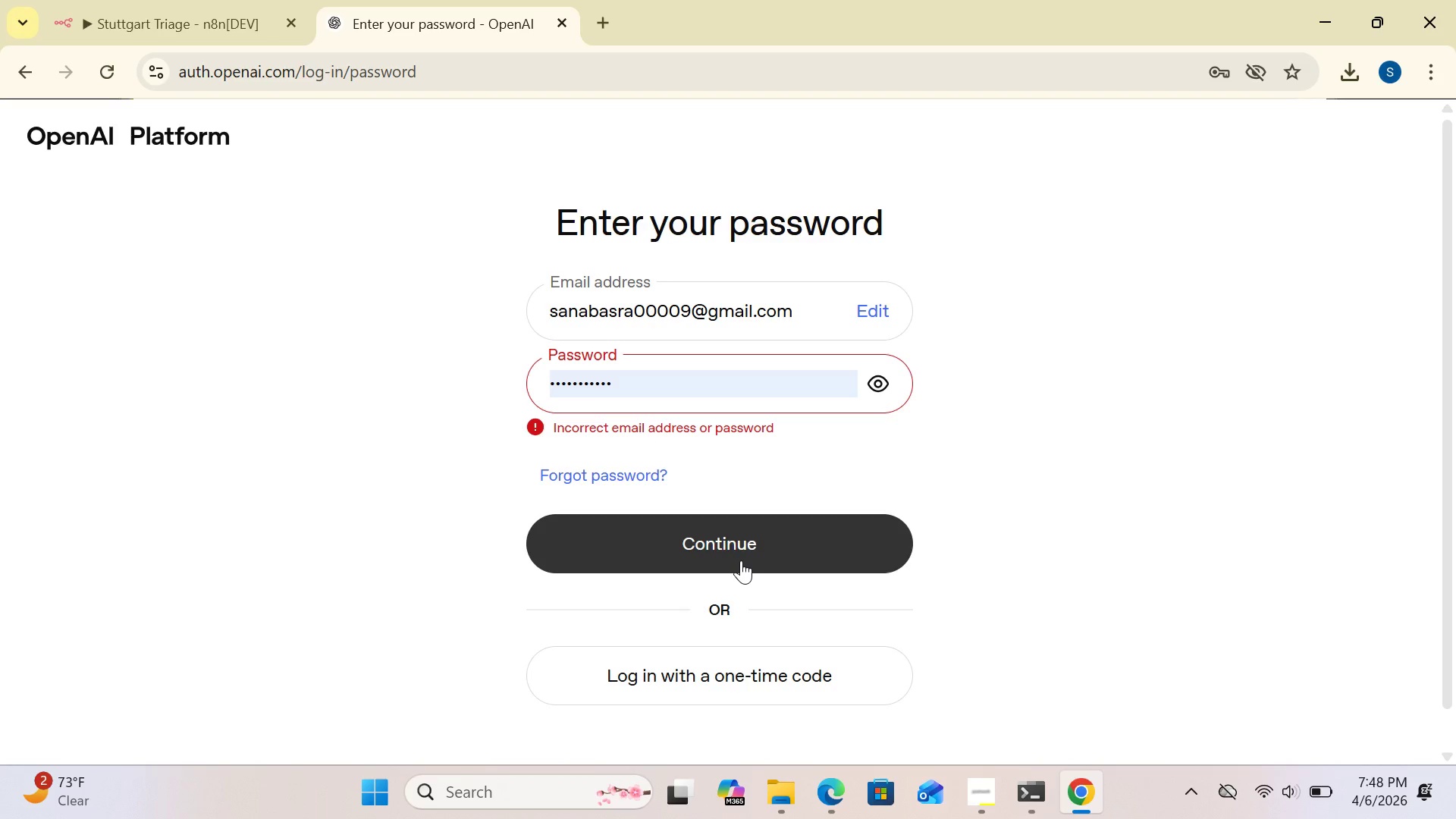 
wait(11.84)
 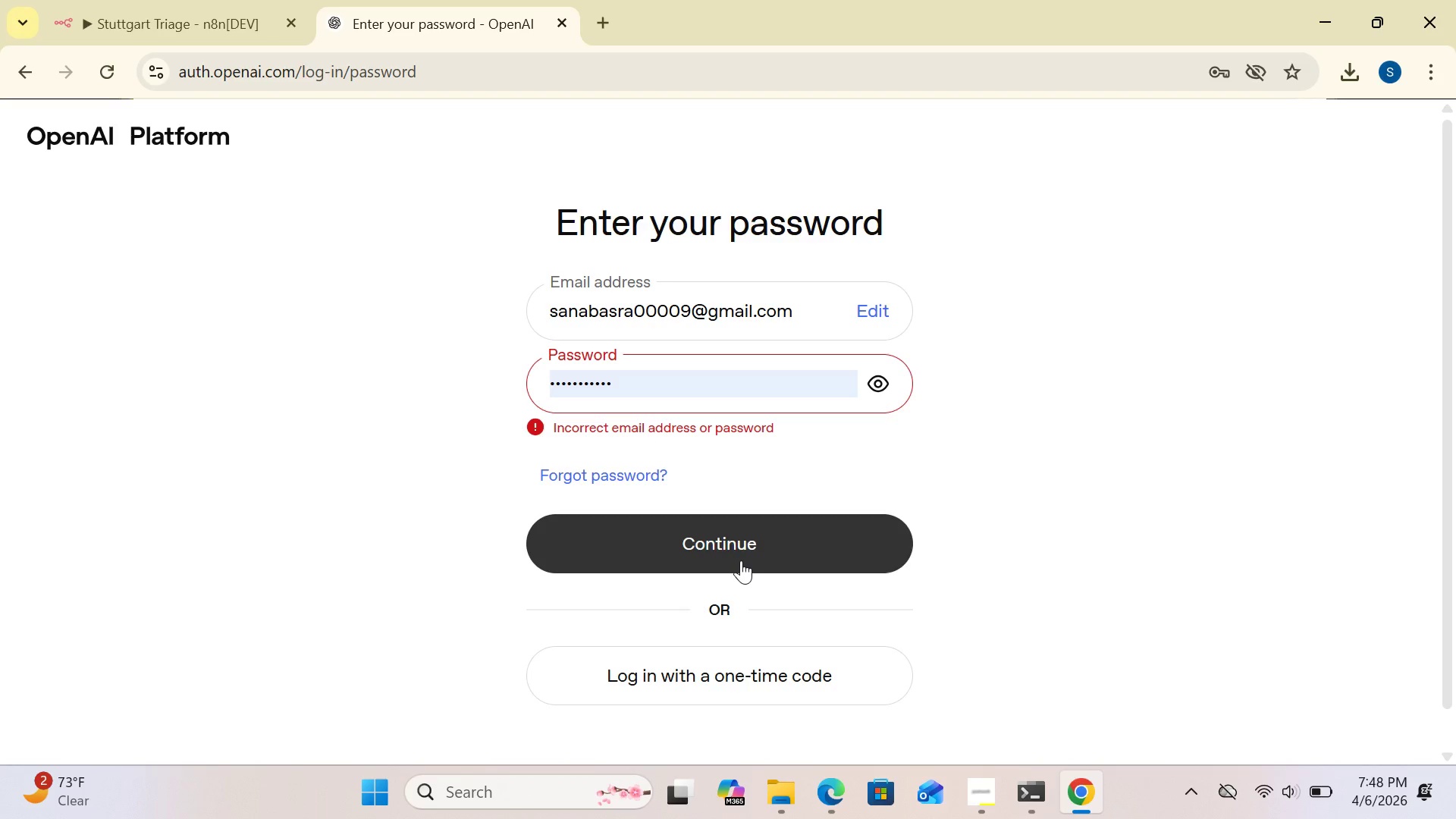 
left_click([742, 549])
 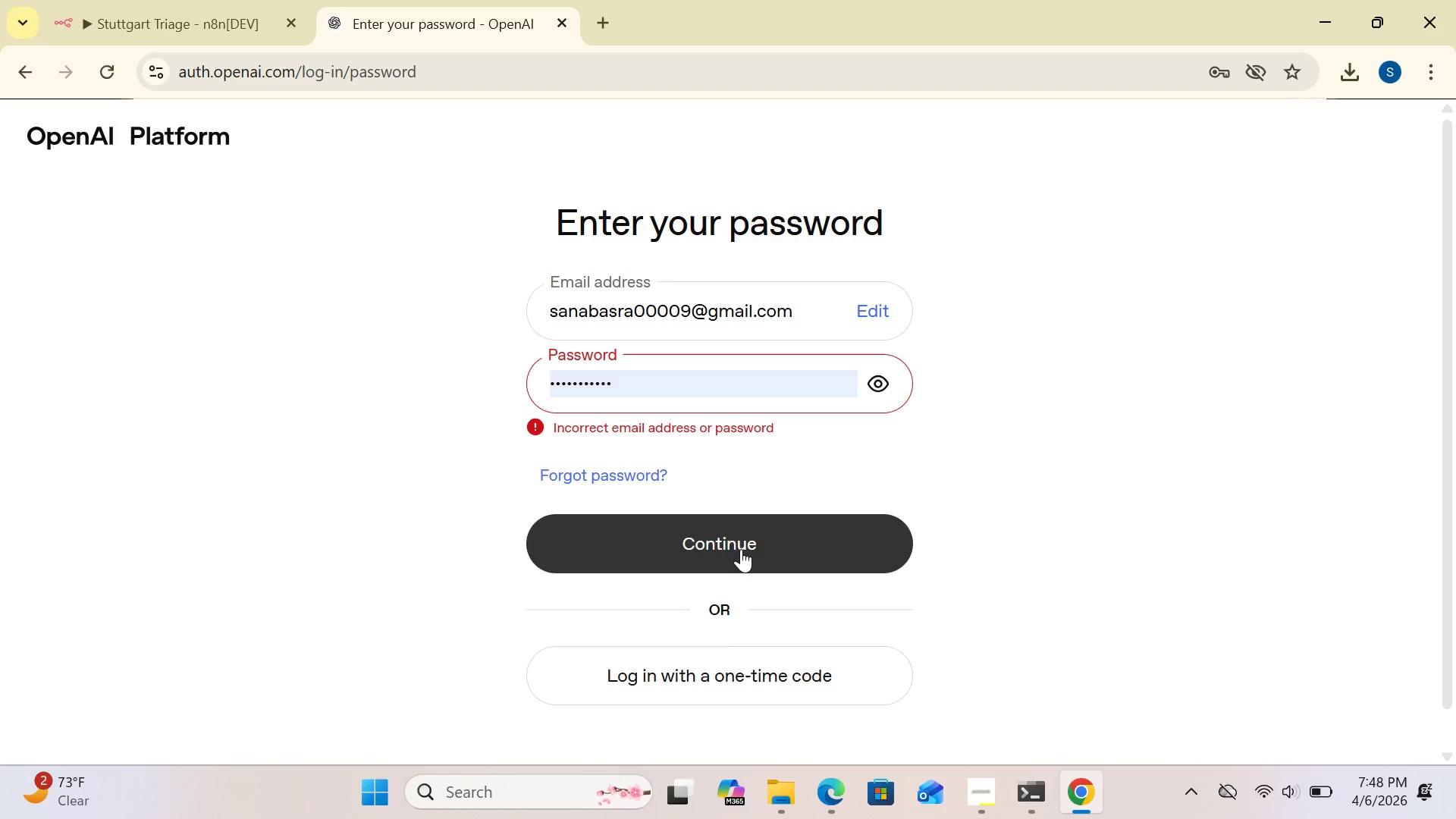 
left_click([701, 673])
 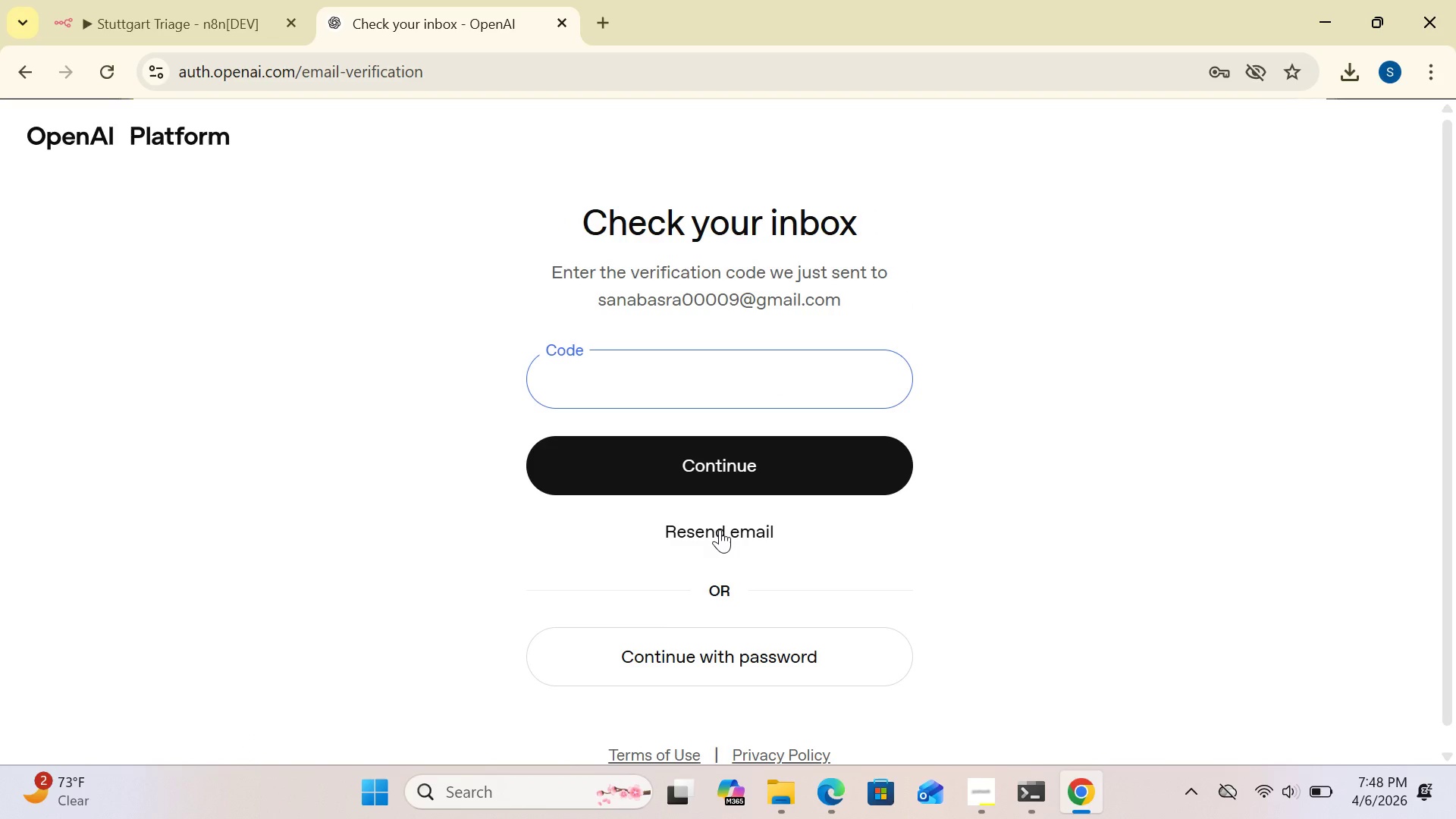 
wait(15.12)
 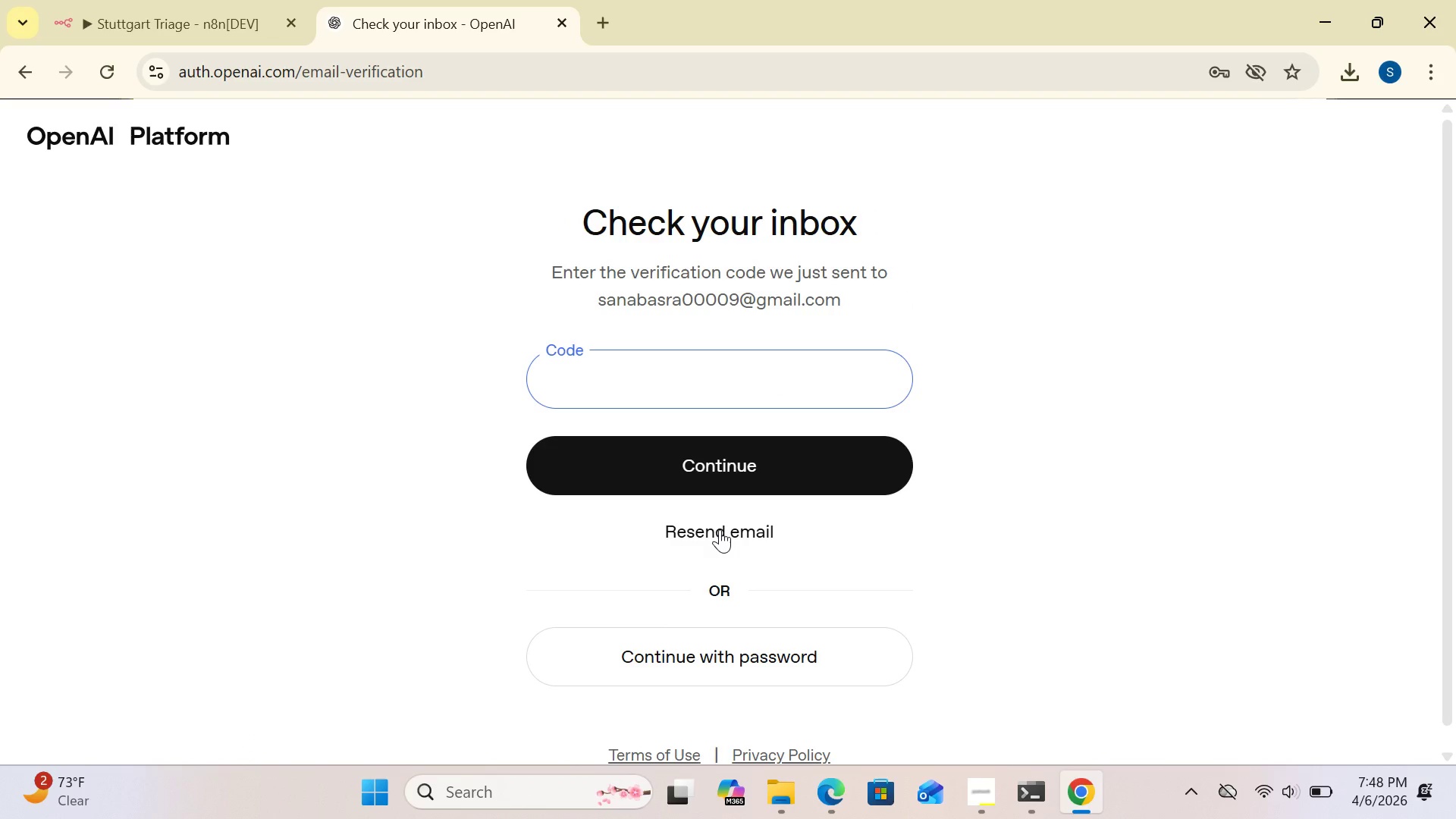 
left_click([17, 74])
 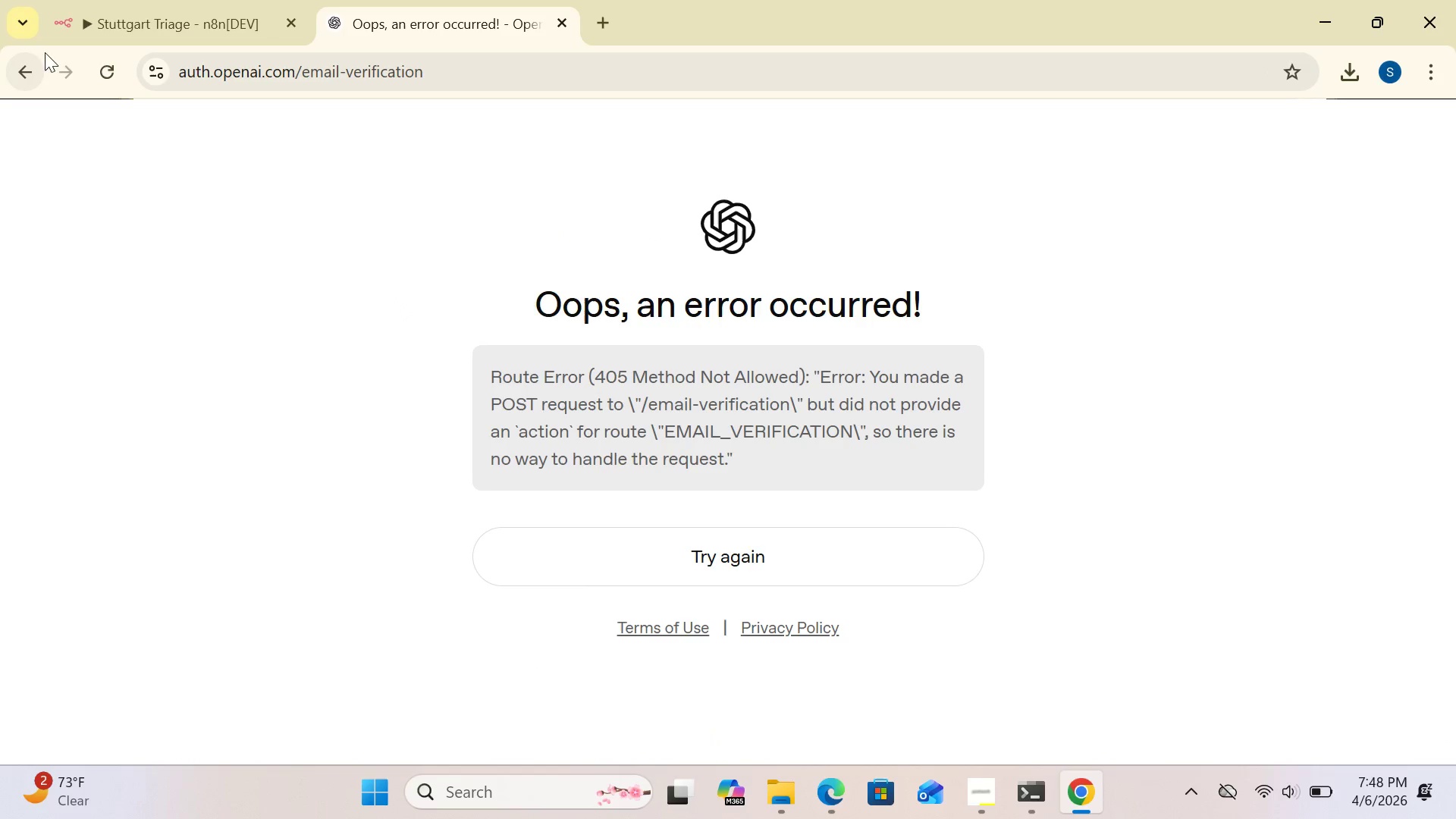 
left_click([22, 63])
 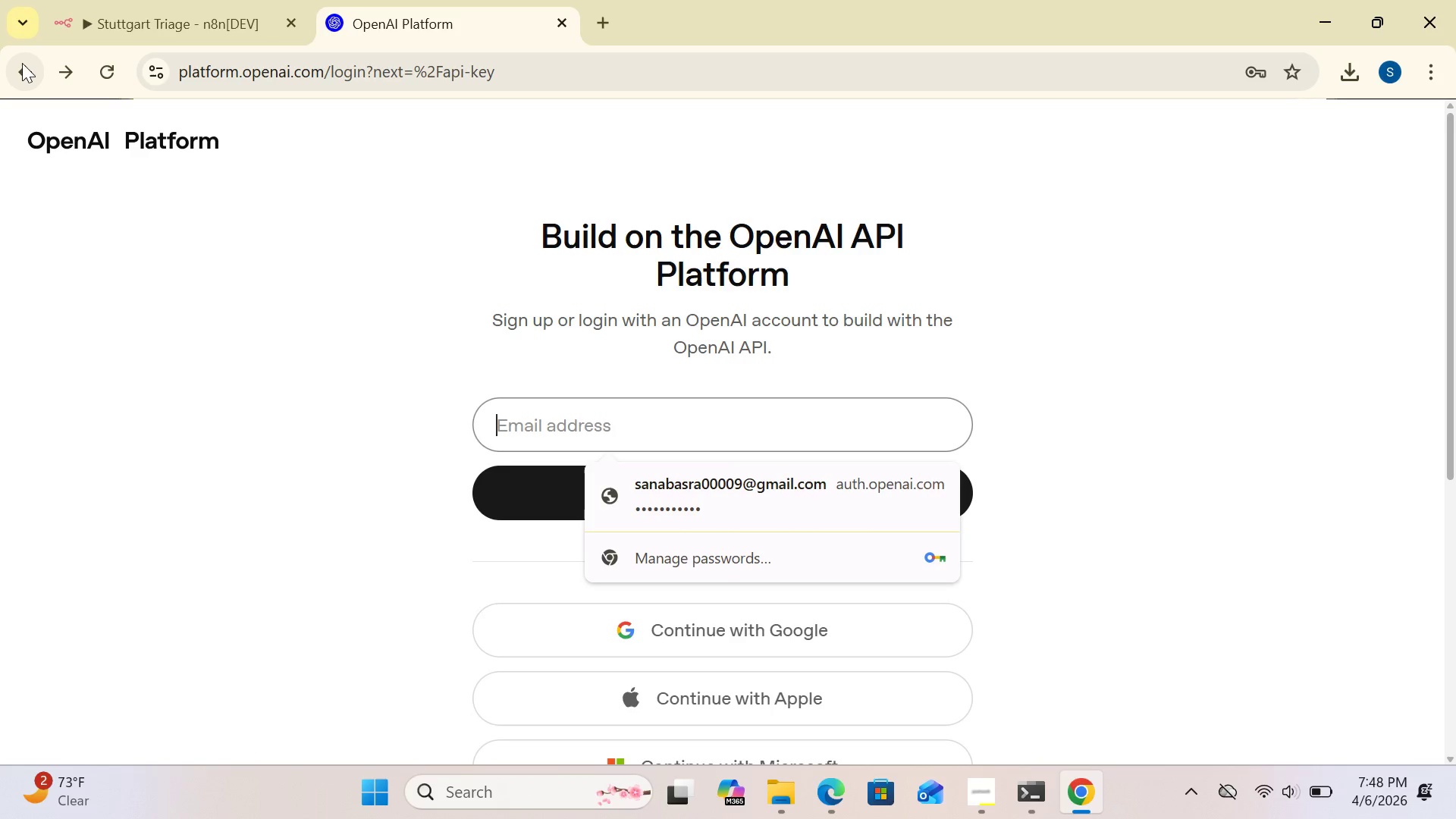 
left_click([180, 300])
 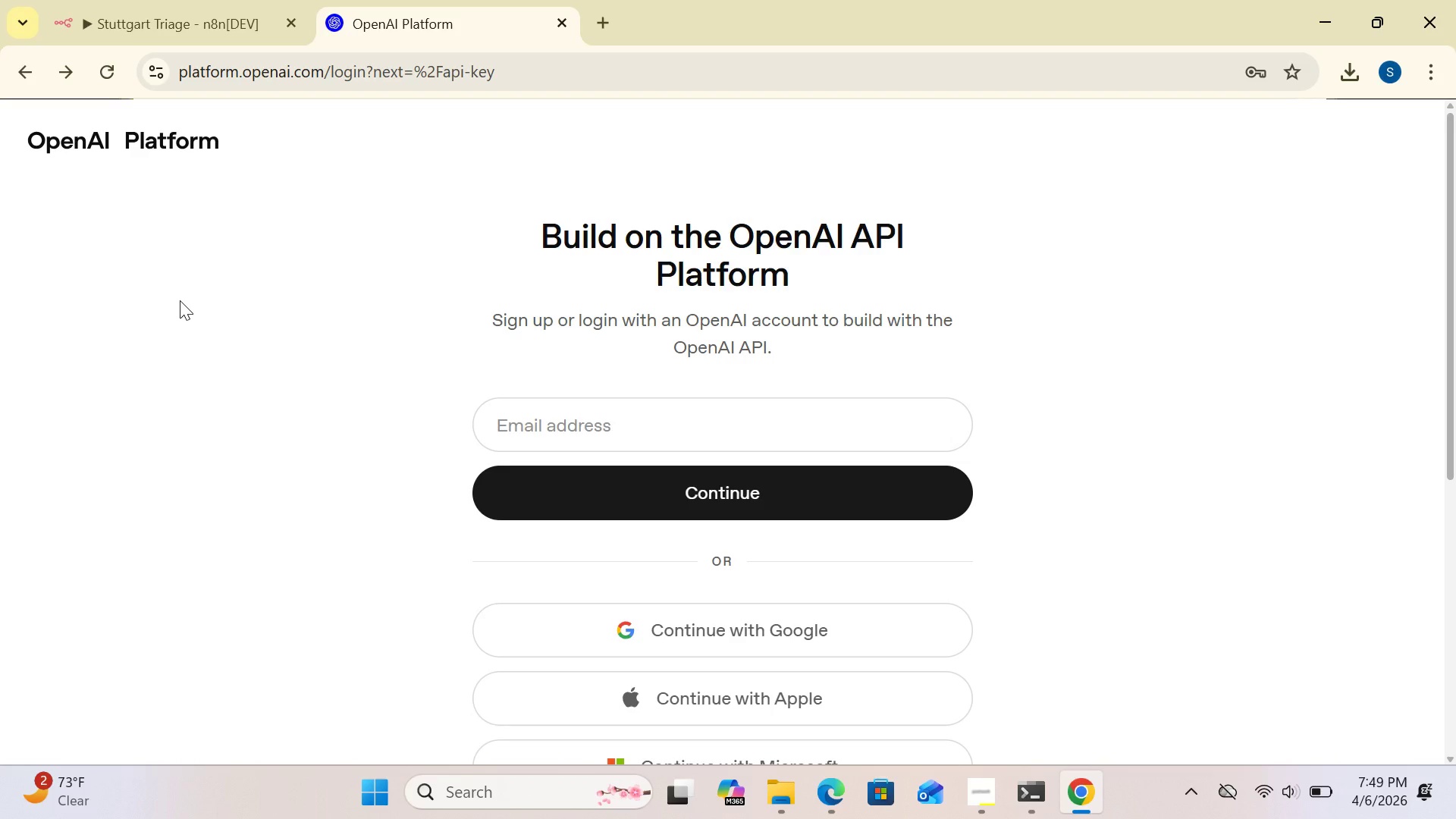 
wait(13.48)
 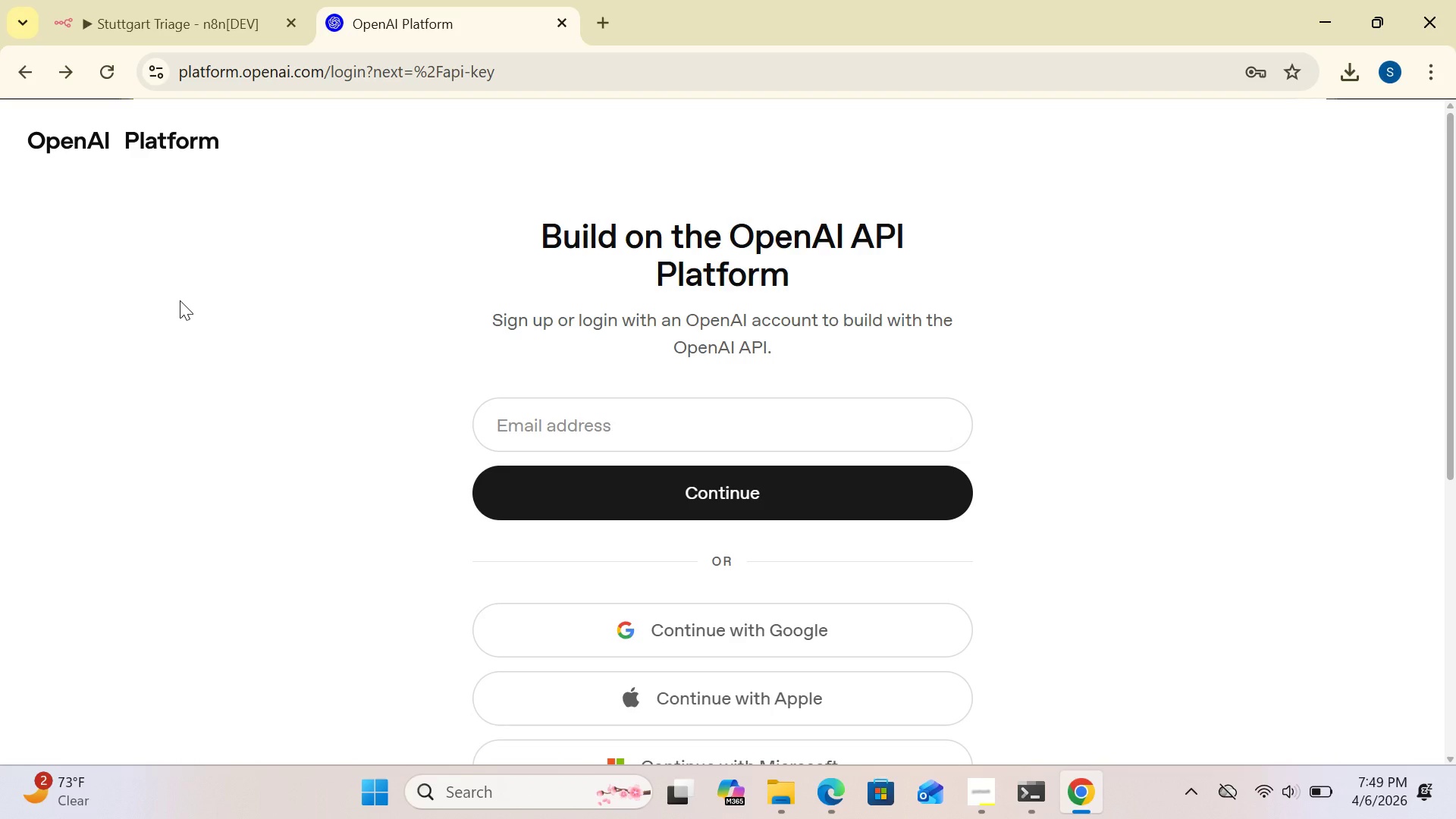 
left_click([499, 419])
 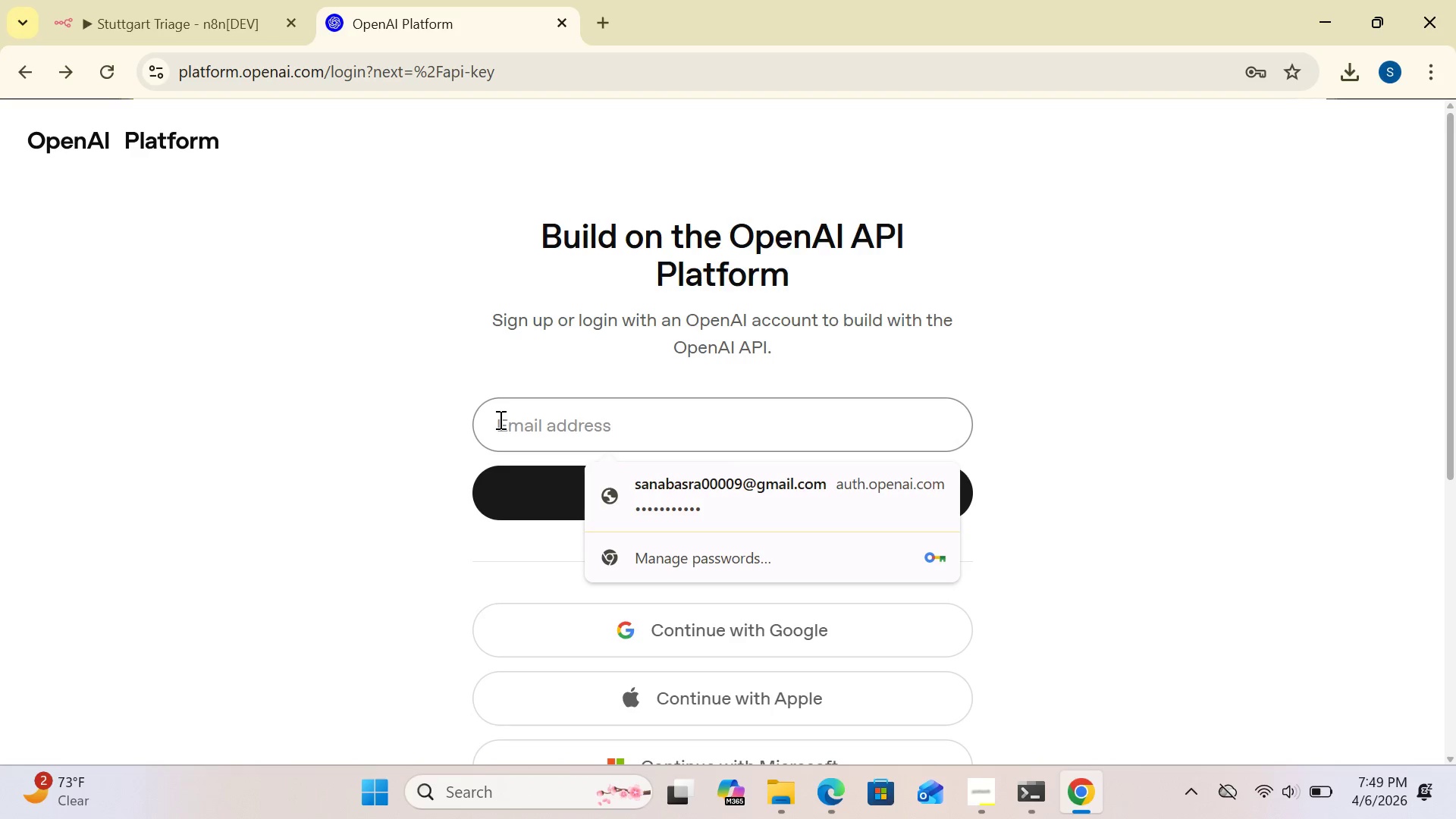 
key([redacted])
 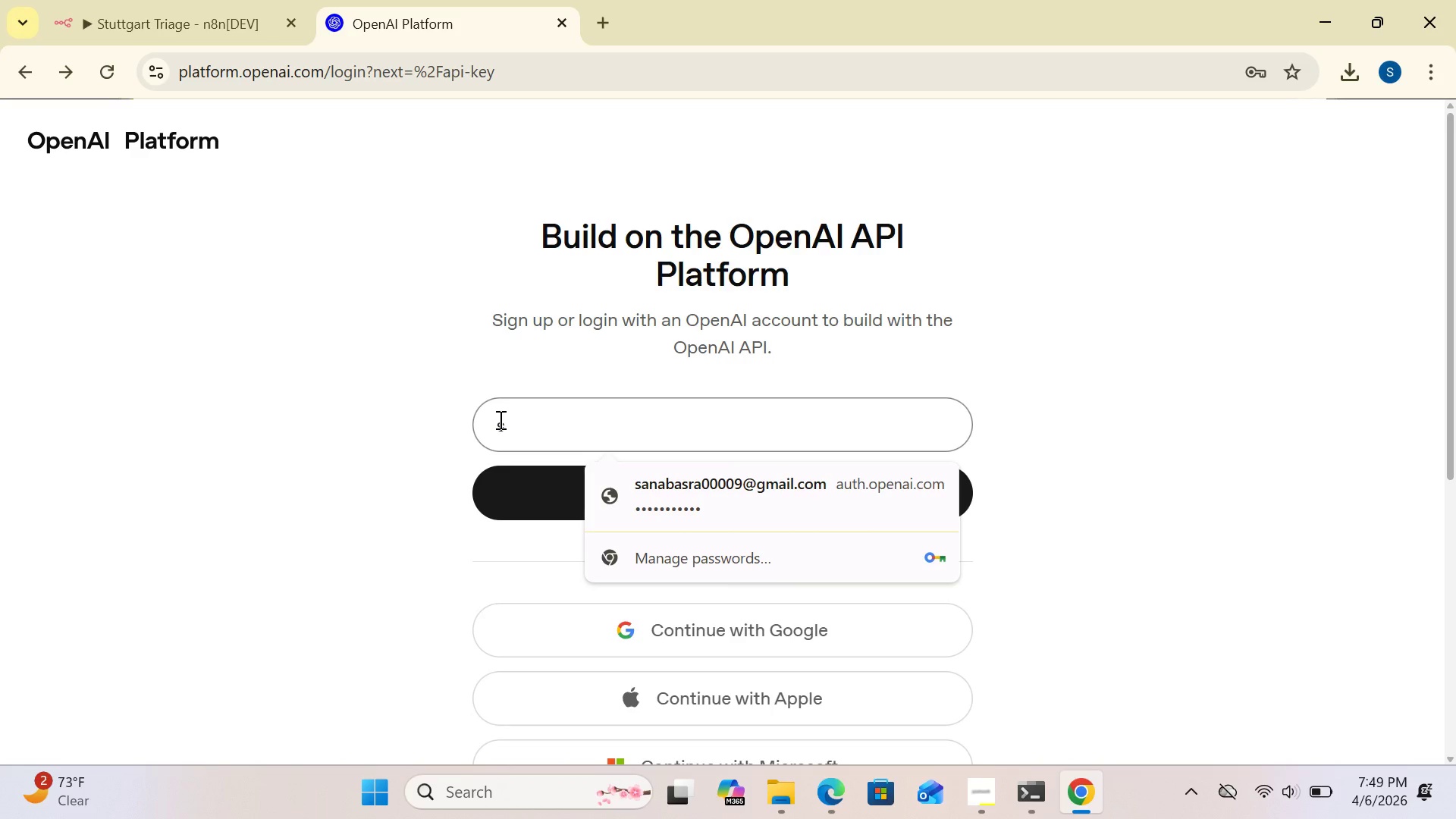 
wait(23.44)
 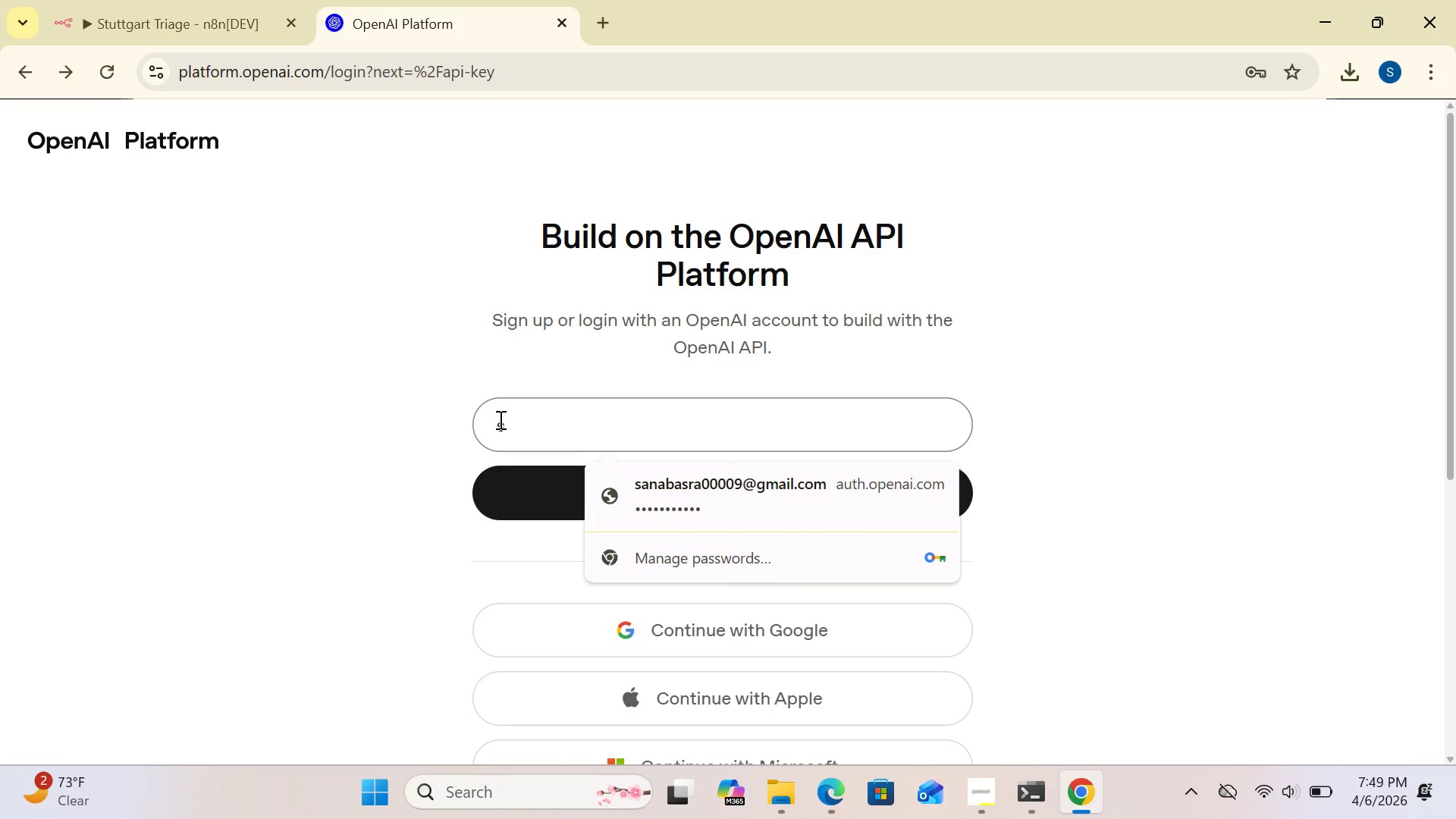 
left_click([648, 490])
 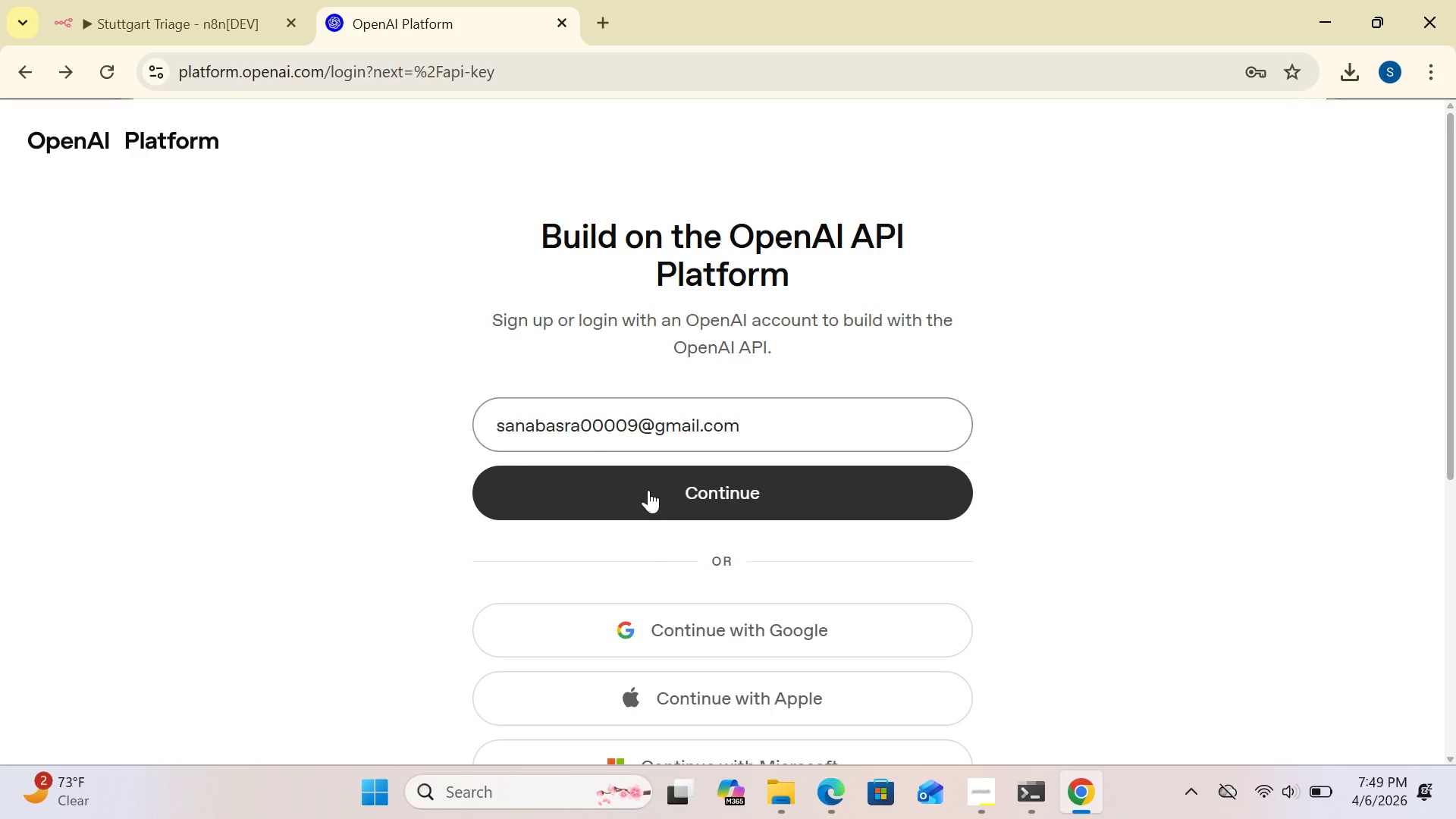 
left_click([648, 490])
 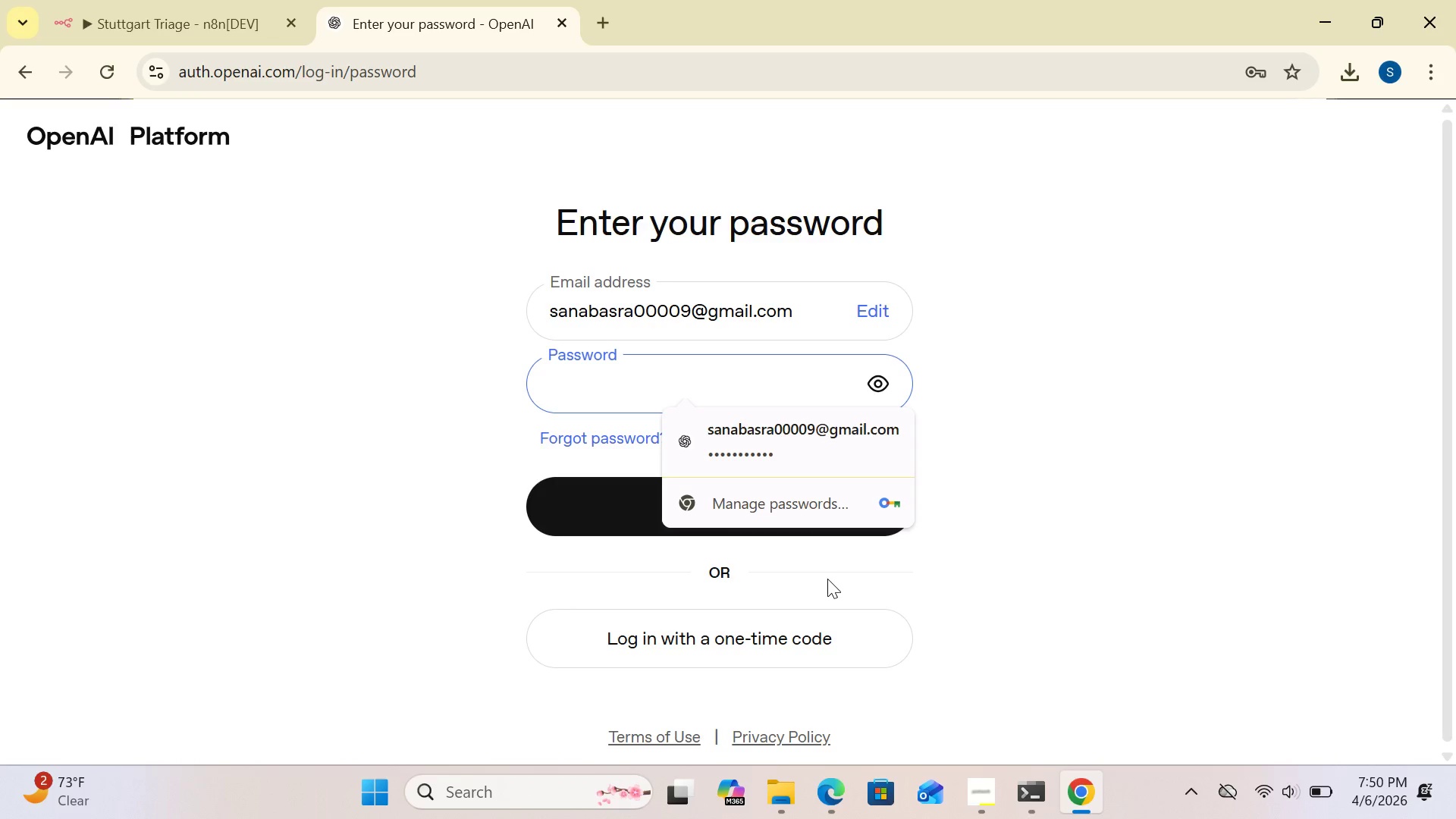 
wait(32.59)
 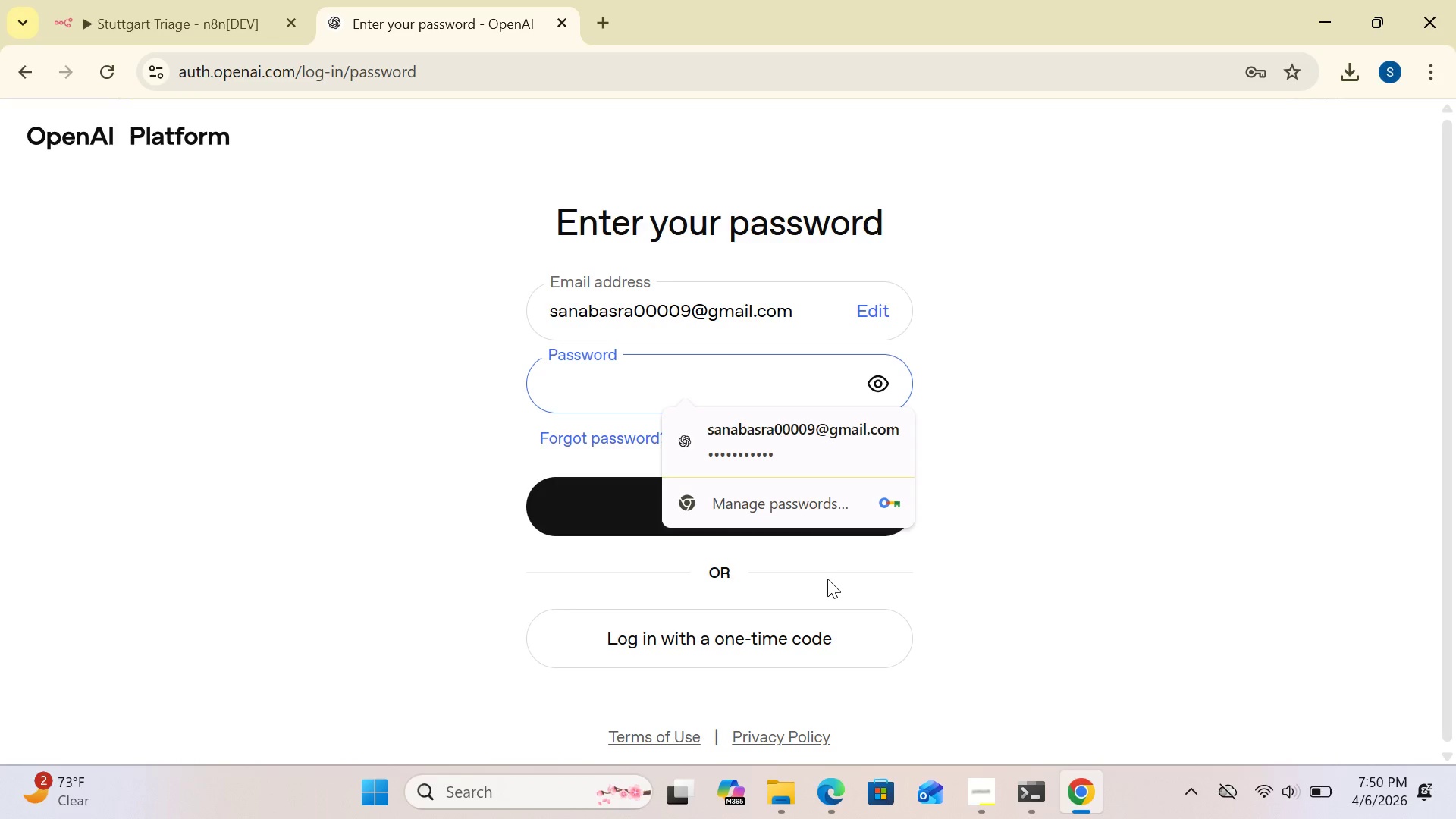 
left_click_drag(start_coordinate=[949, 558], to_coordinate=[967, 548])
 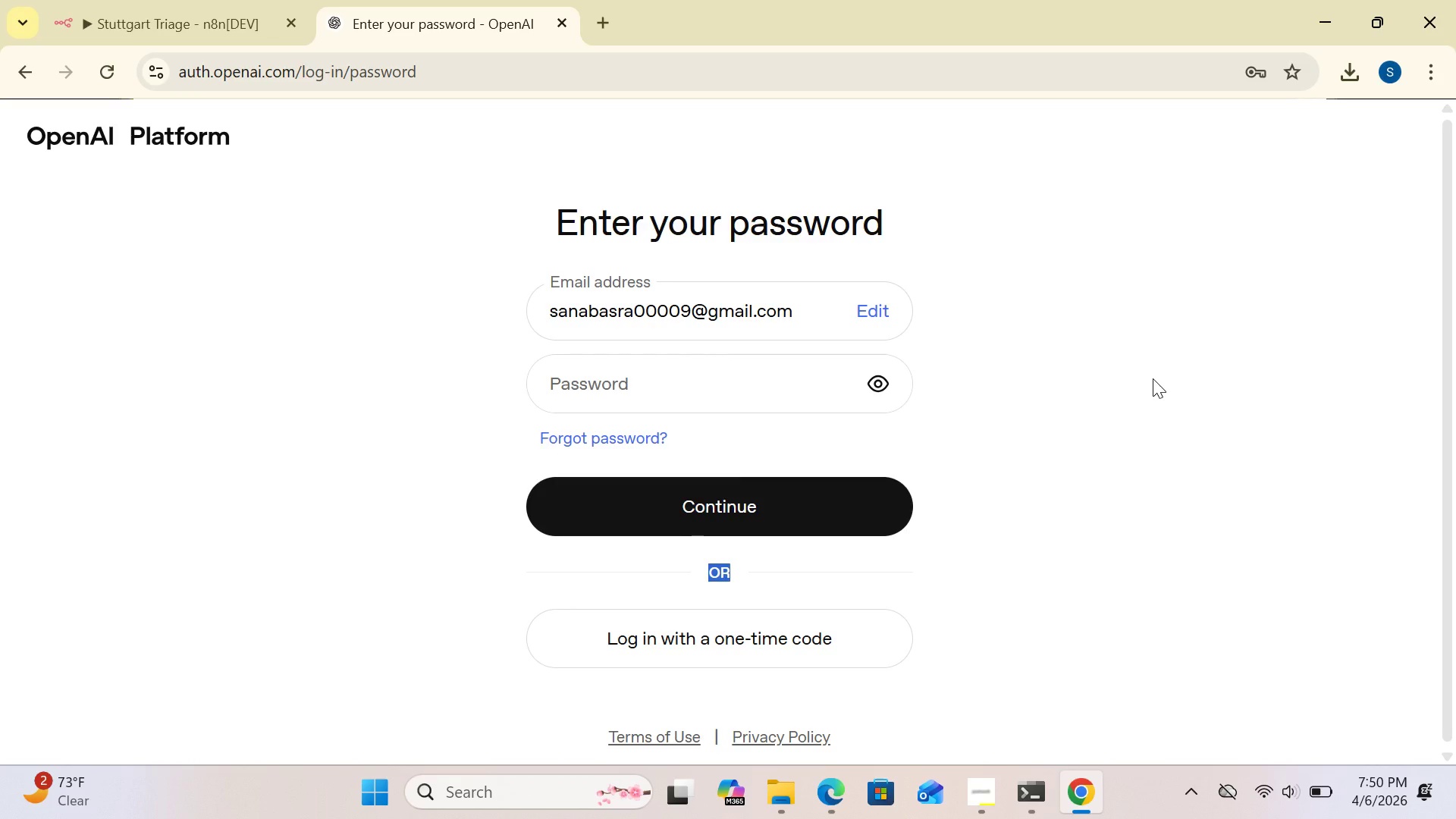 
wait(13.92)
 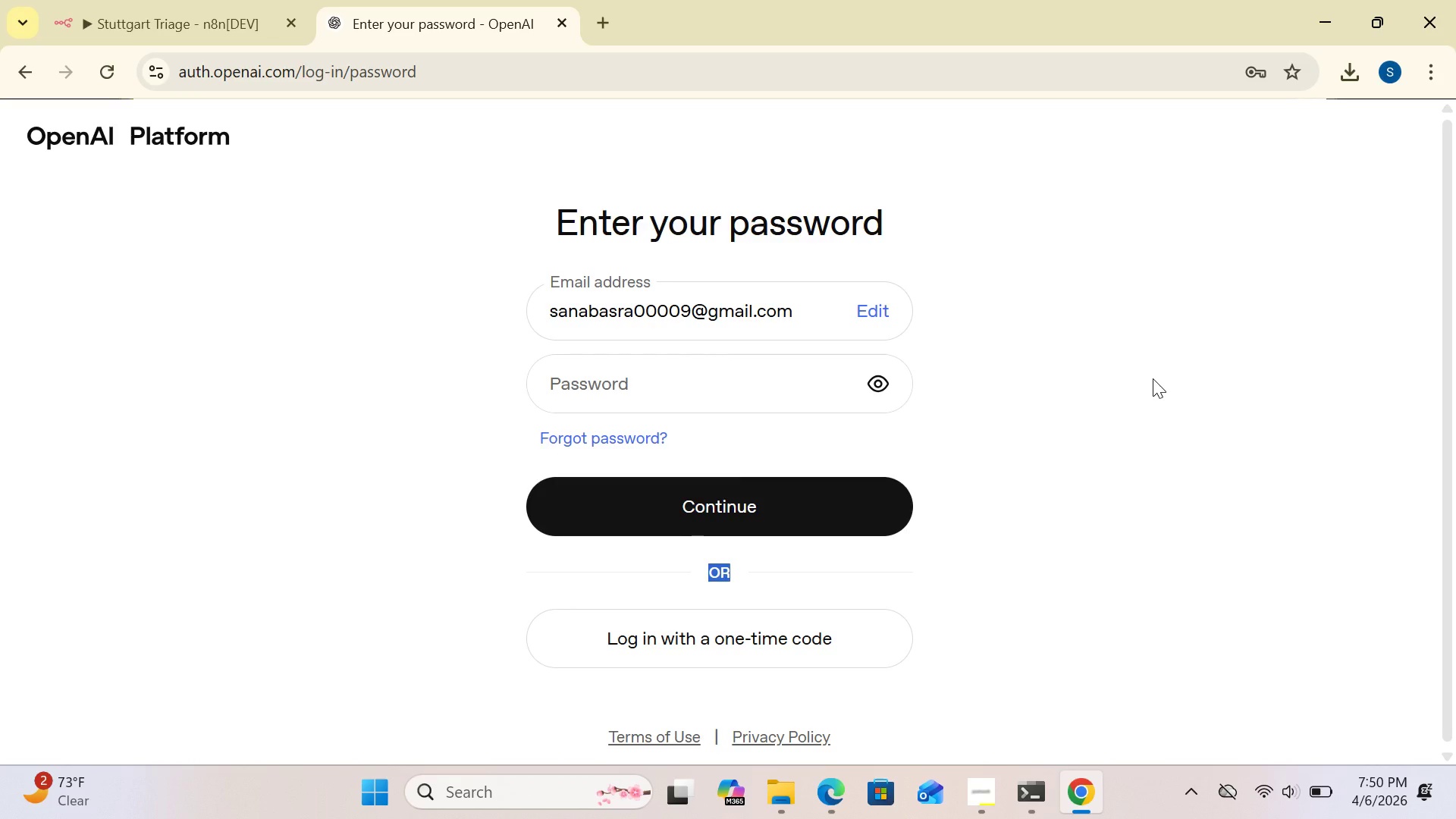 
left_click([24, 77])
 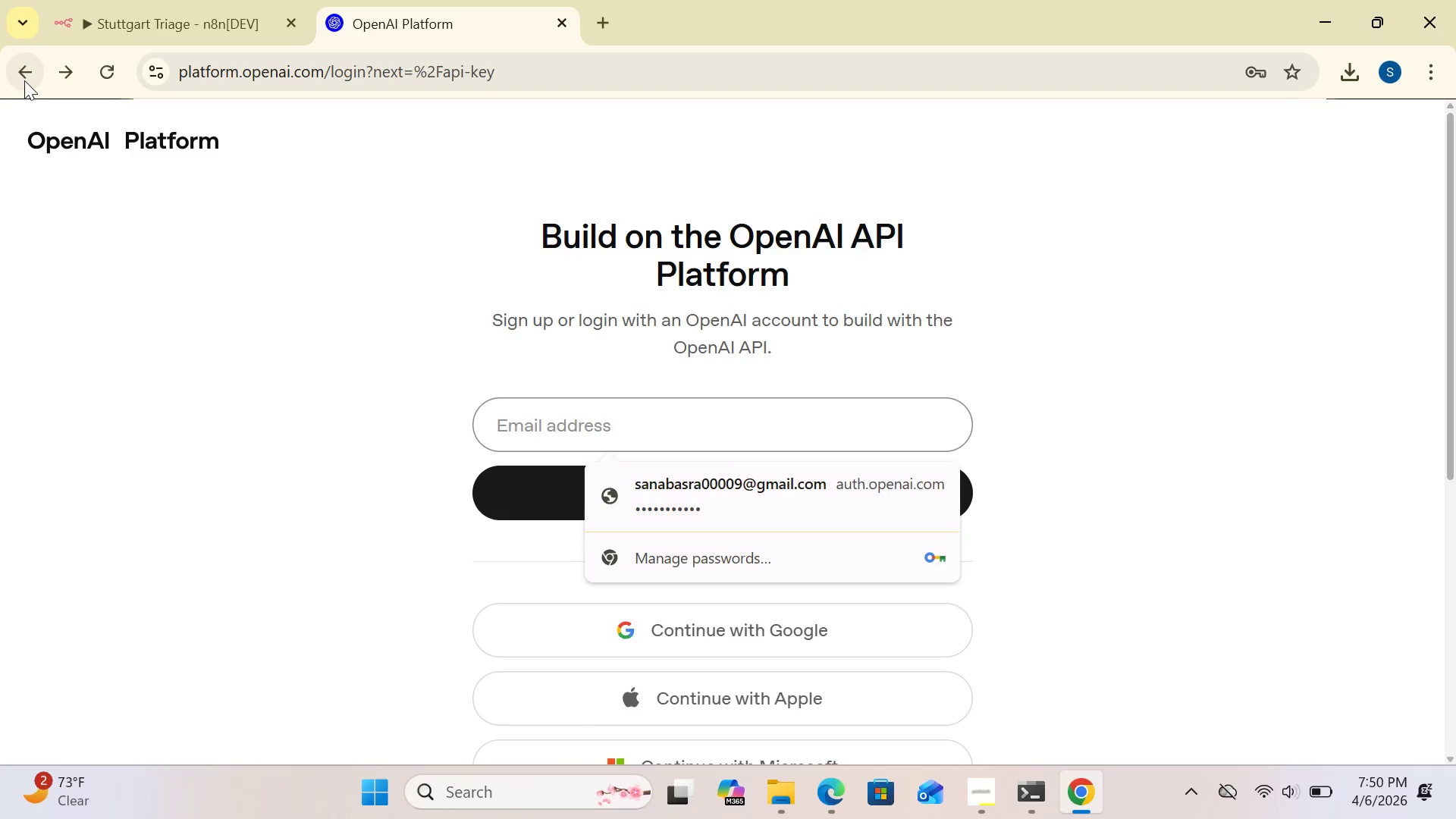 
wait(6.8)
 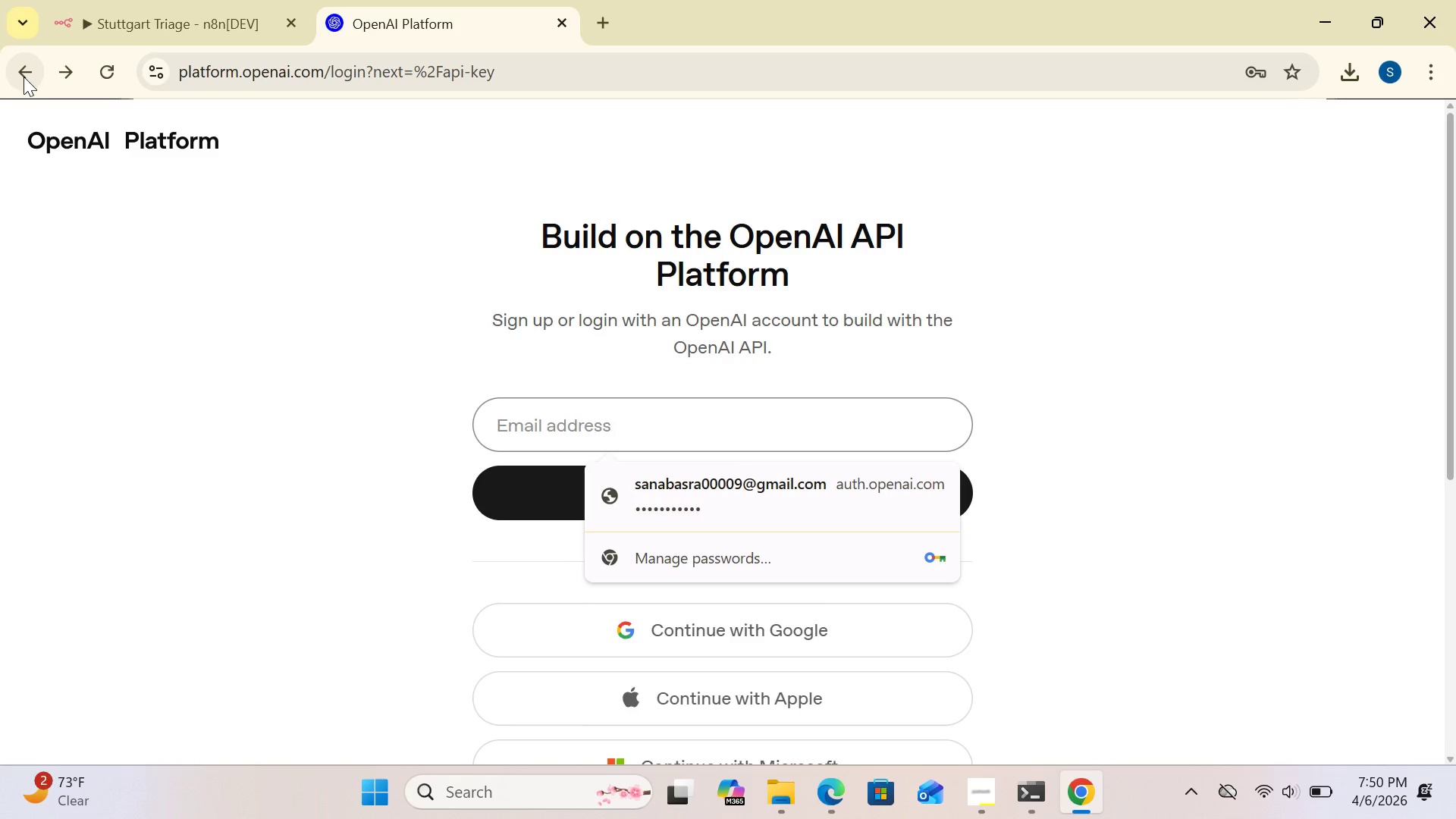 
left_click([227, 425])
 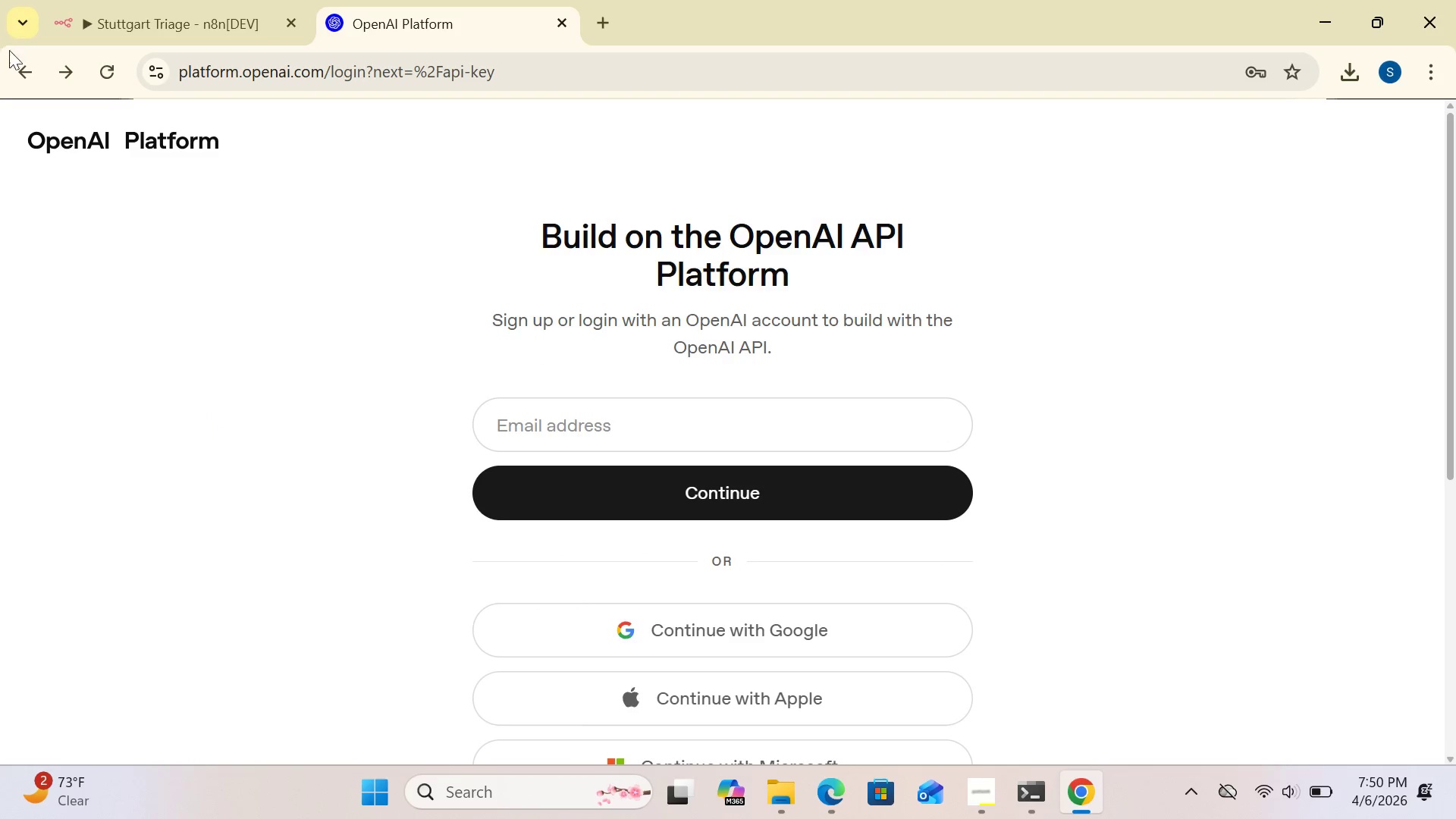 
left_click([19, 64])
 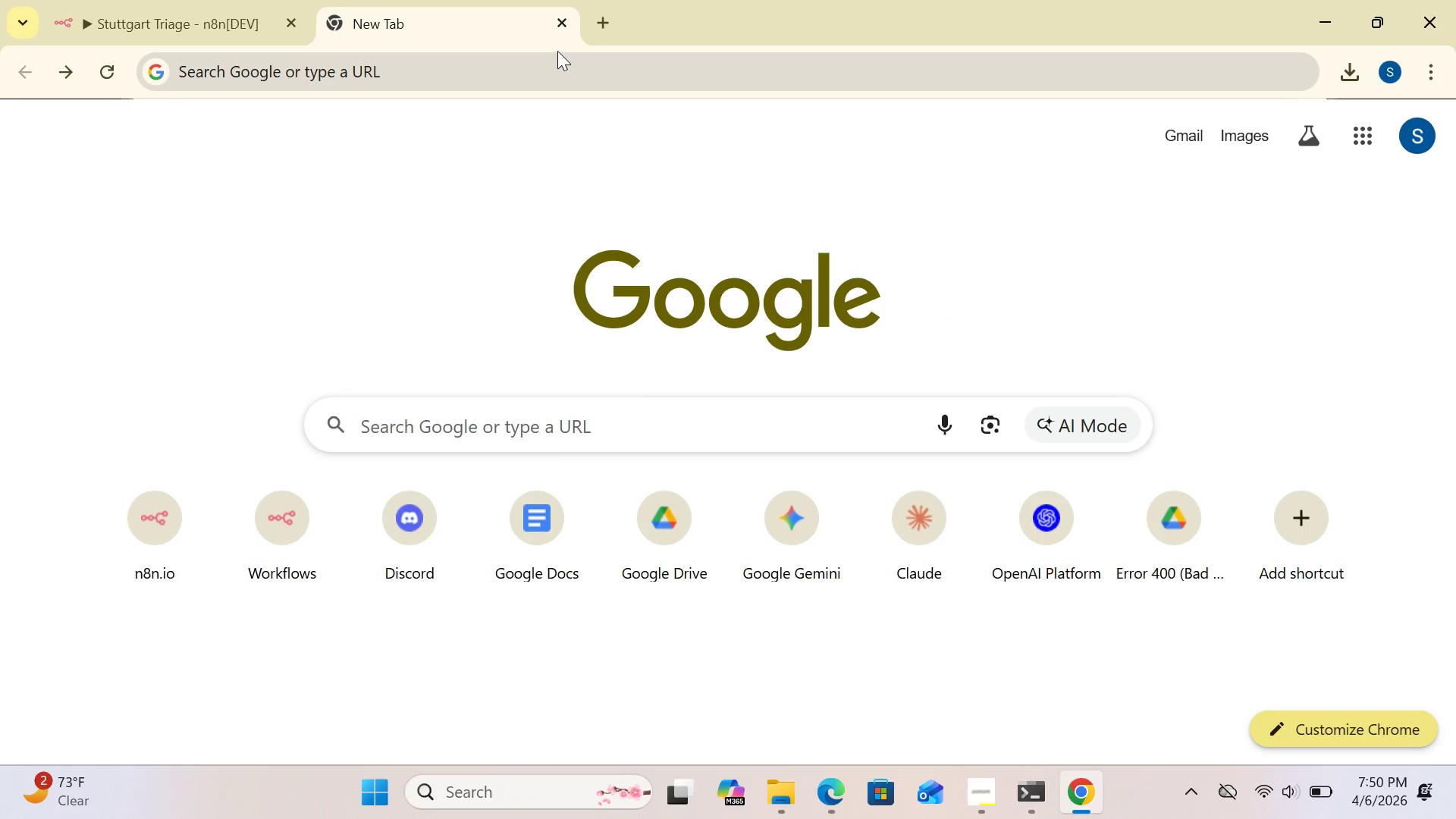 
left_click([483, 36])
 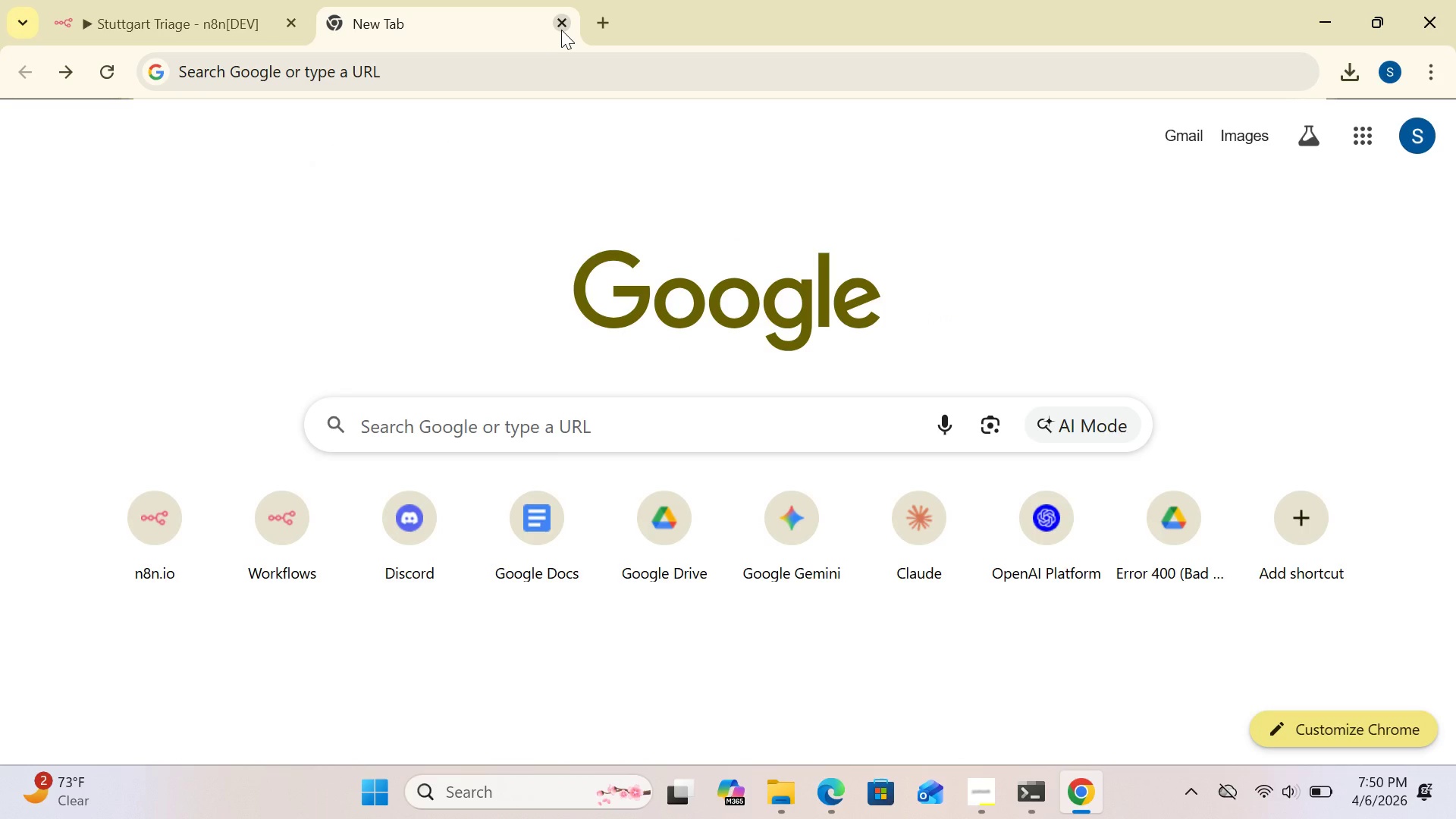 
left_click([561, 30])
 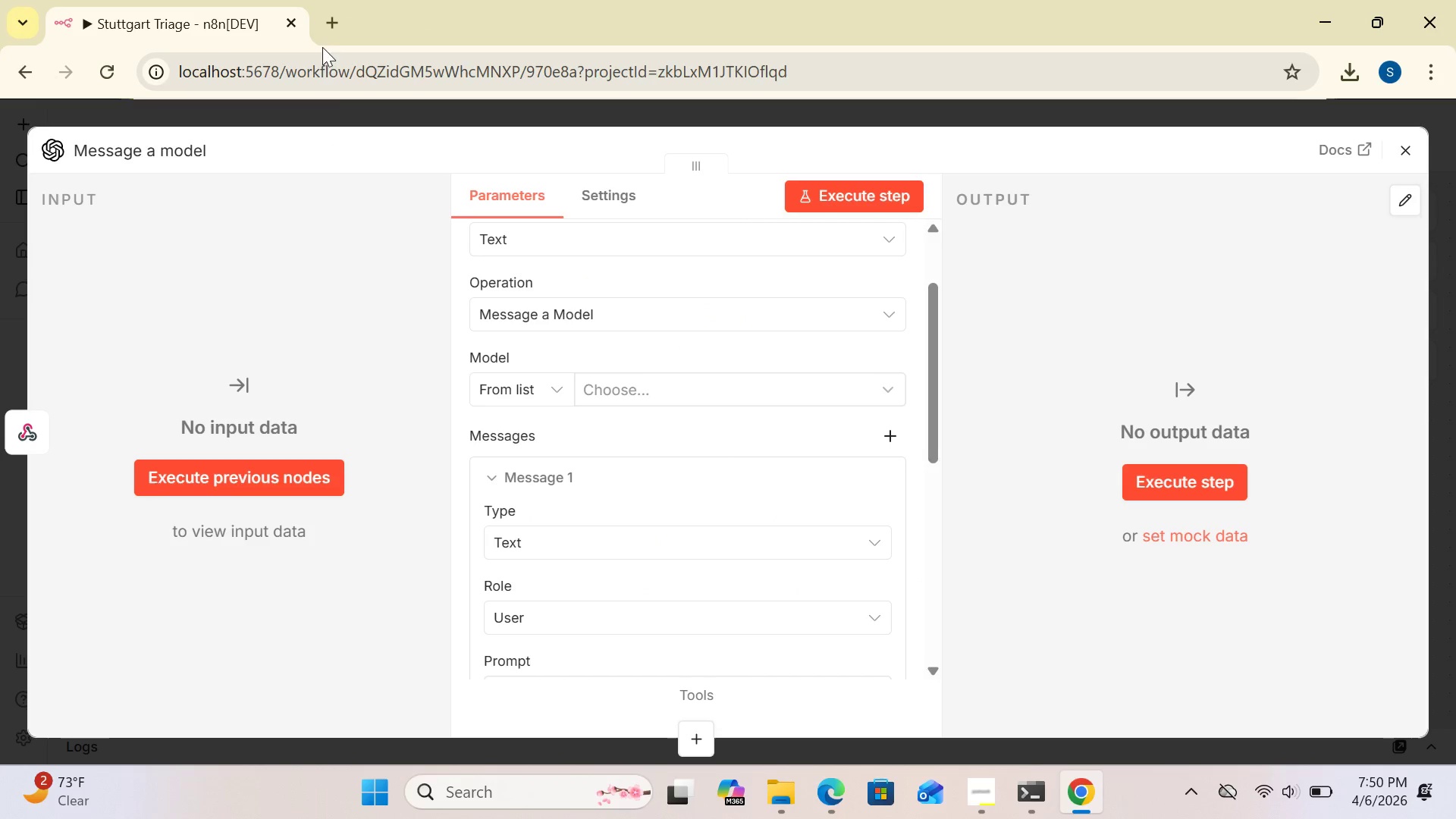 
left_click([332, 31])
 